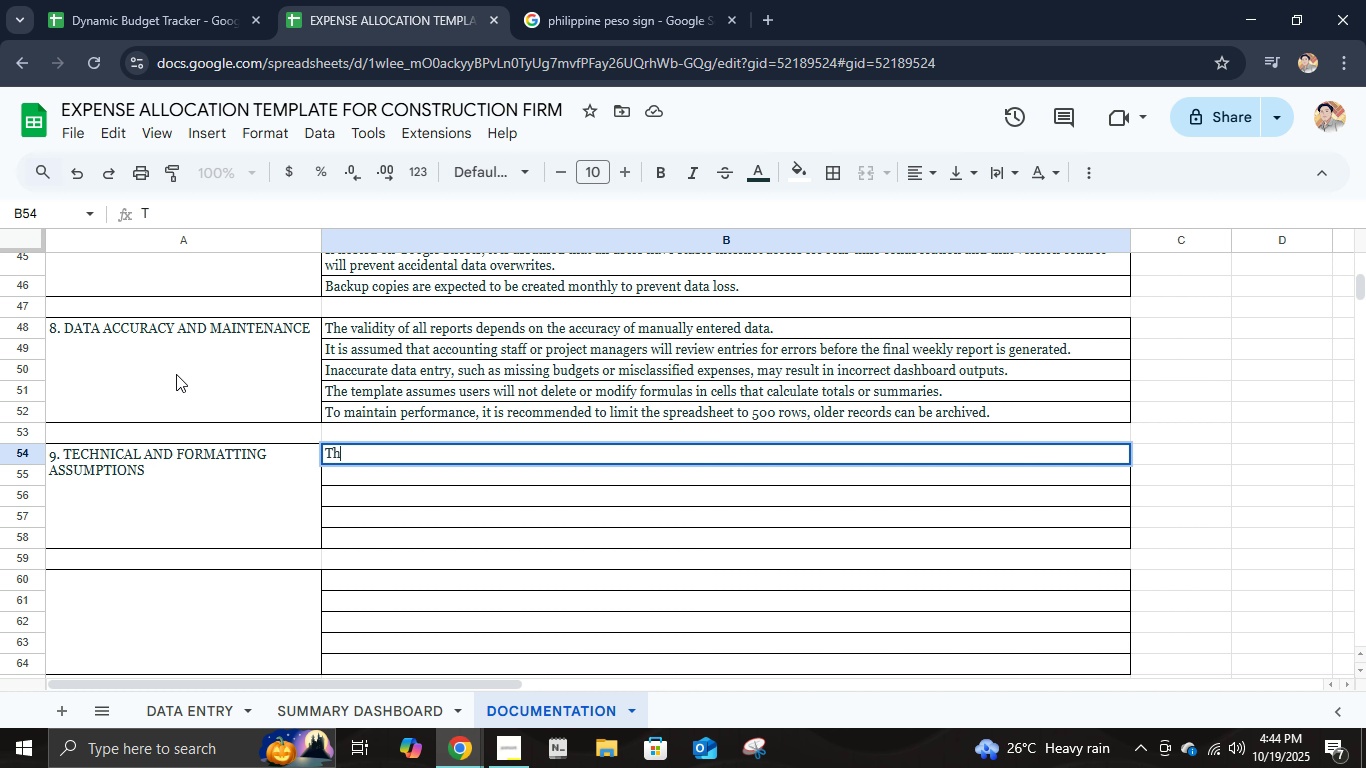 
wait(5.66)
 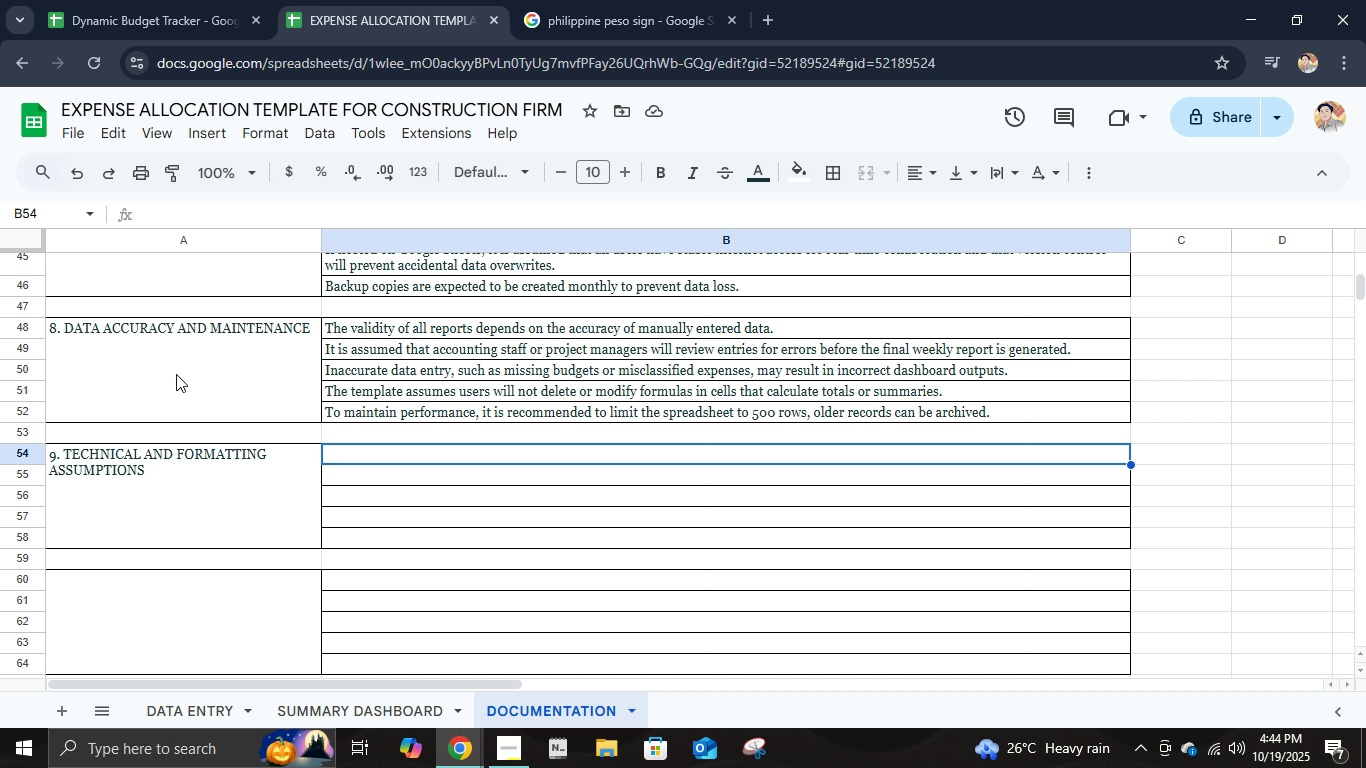 
type(The file is created i)
key(Backspace)
type(using Google SHET)
key(Backspace)
type(ETs of )
key(Backspace)
key(Backspace)
type(r Mi)
key(Backspace)
type(o)
key(Backspace)
 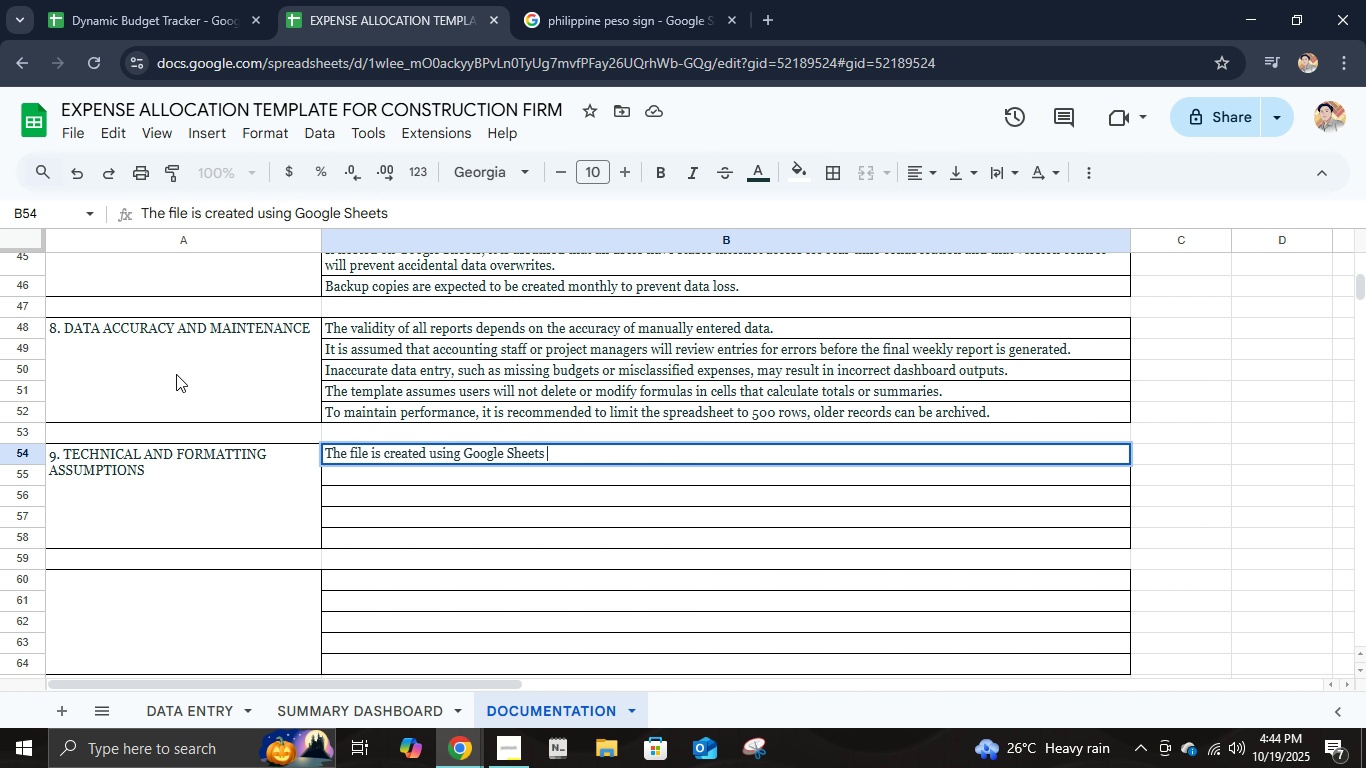 
type(ensuring cmpativ)
key(Backspace)
type(bility across devices.)
 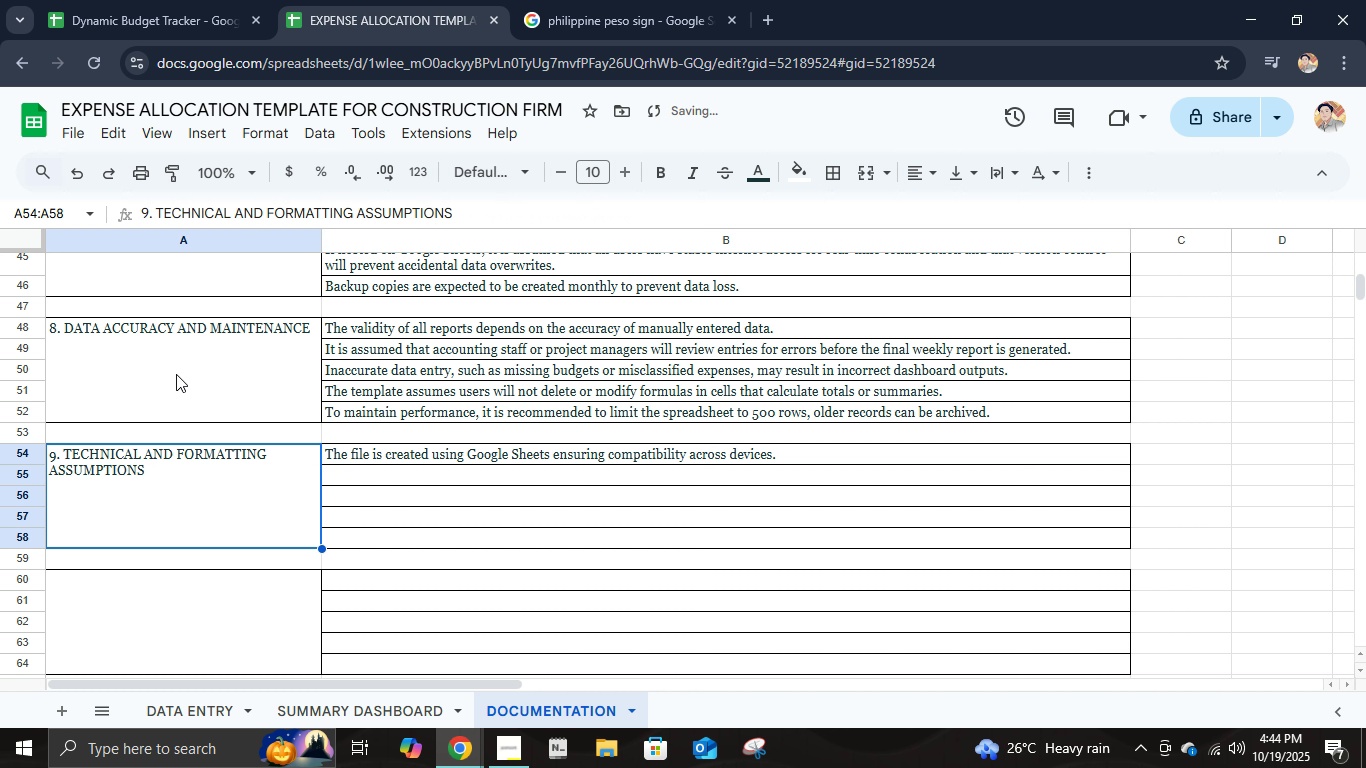 
key(Enter)
 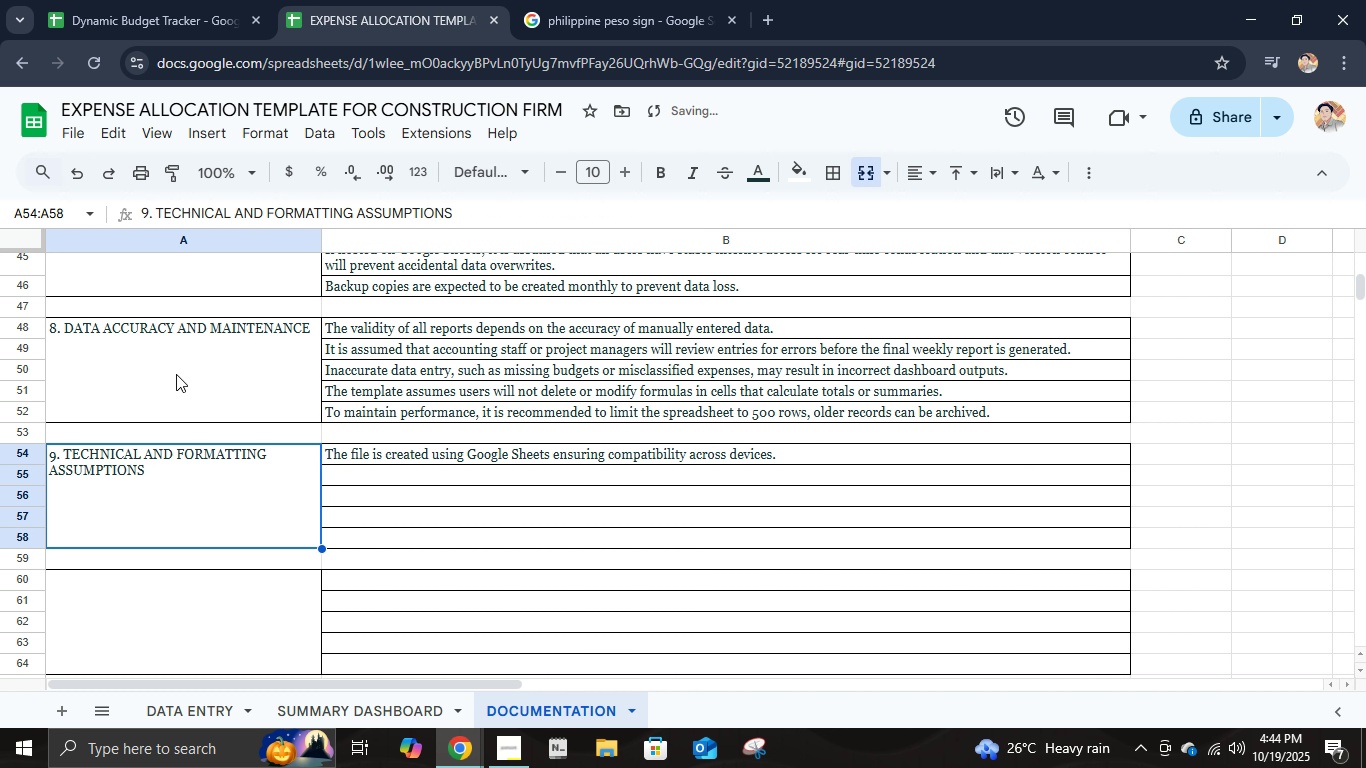 
key(ArrowRight)
 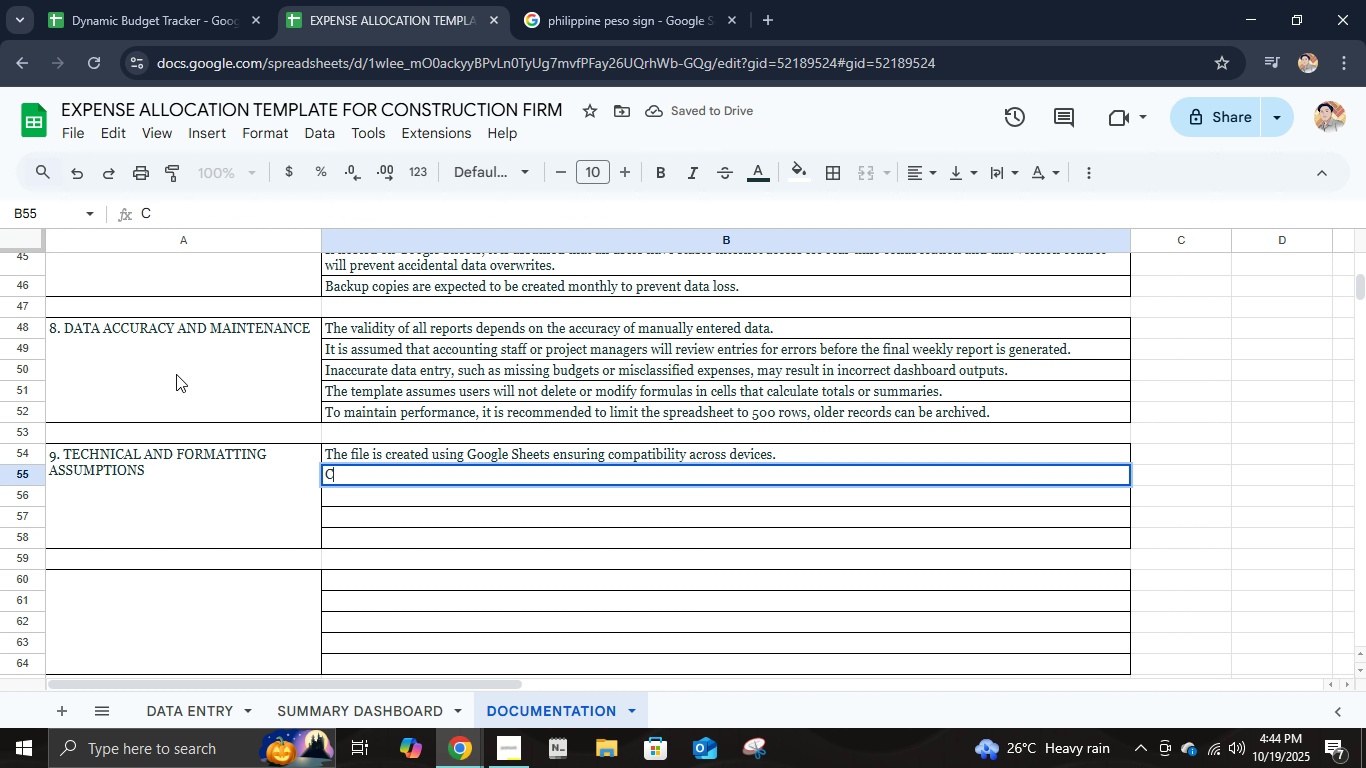 
type(Conditional formatting highlih)
key(Backspace)
type(ghts:)
 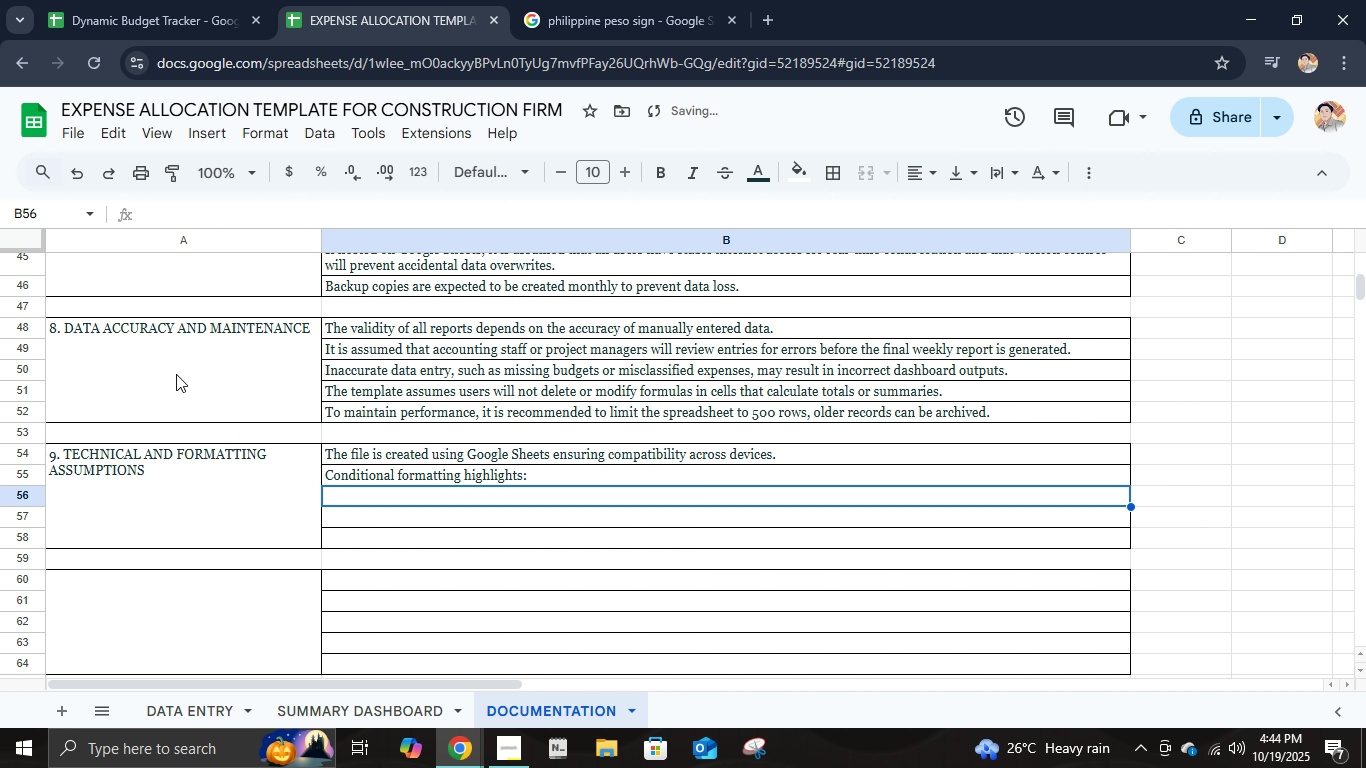 
 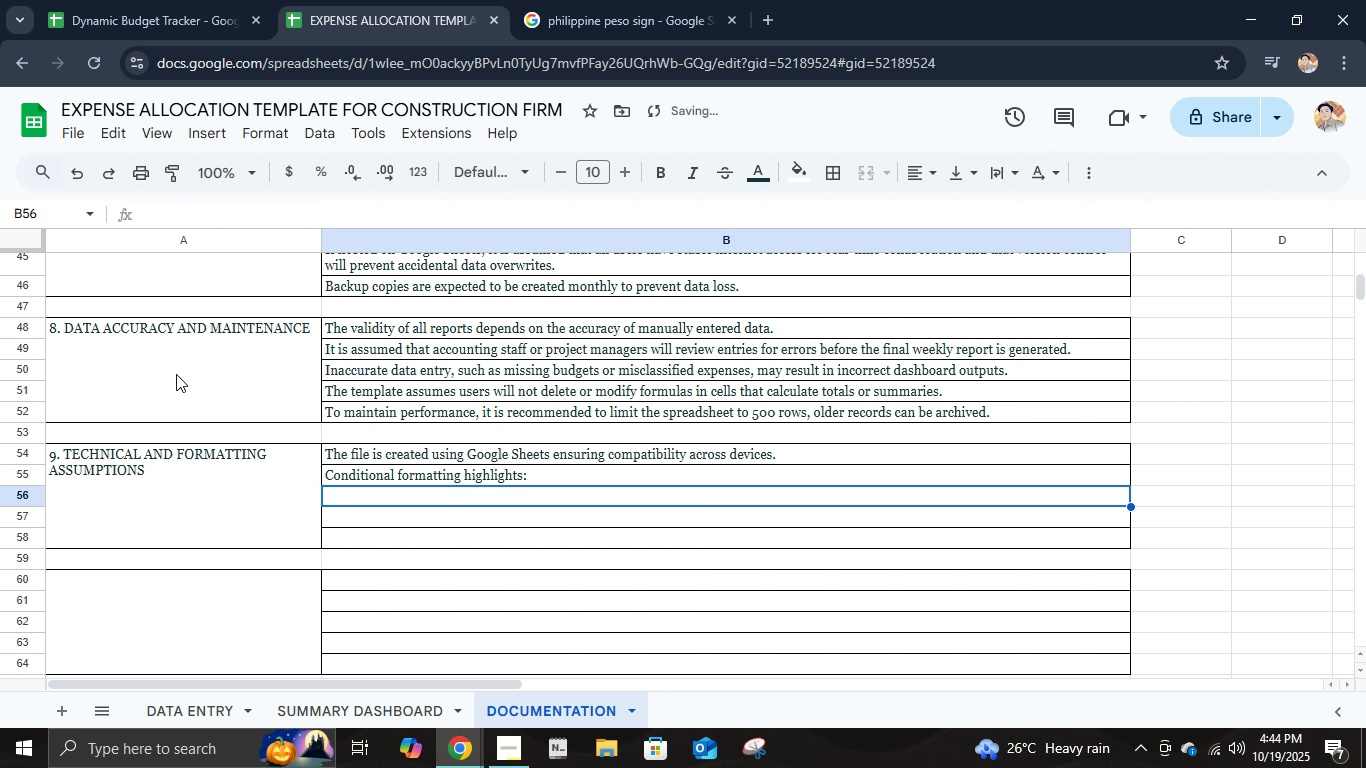 
key(Enter)
 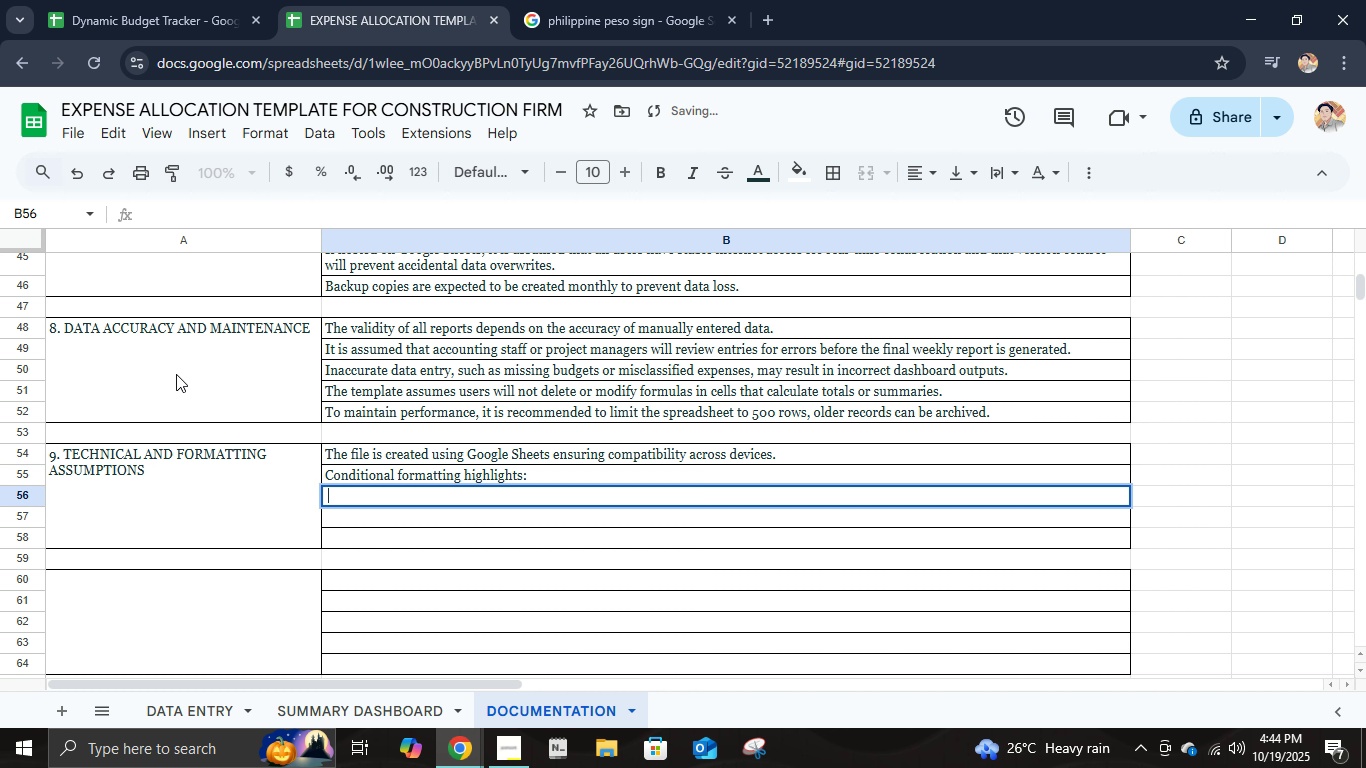 
type(   - Negative Remaing)
key(Backspace)
type(ng BUDGET = Red)
 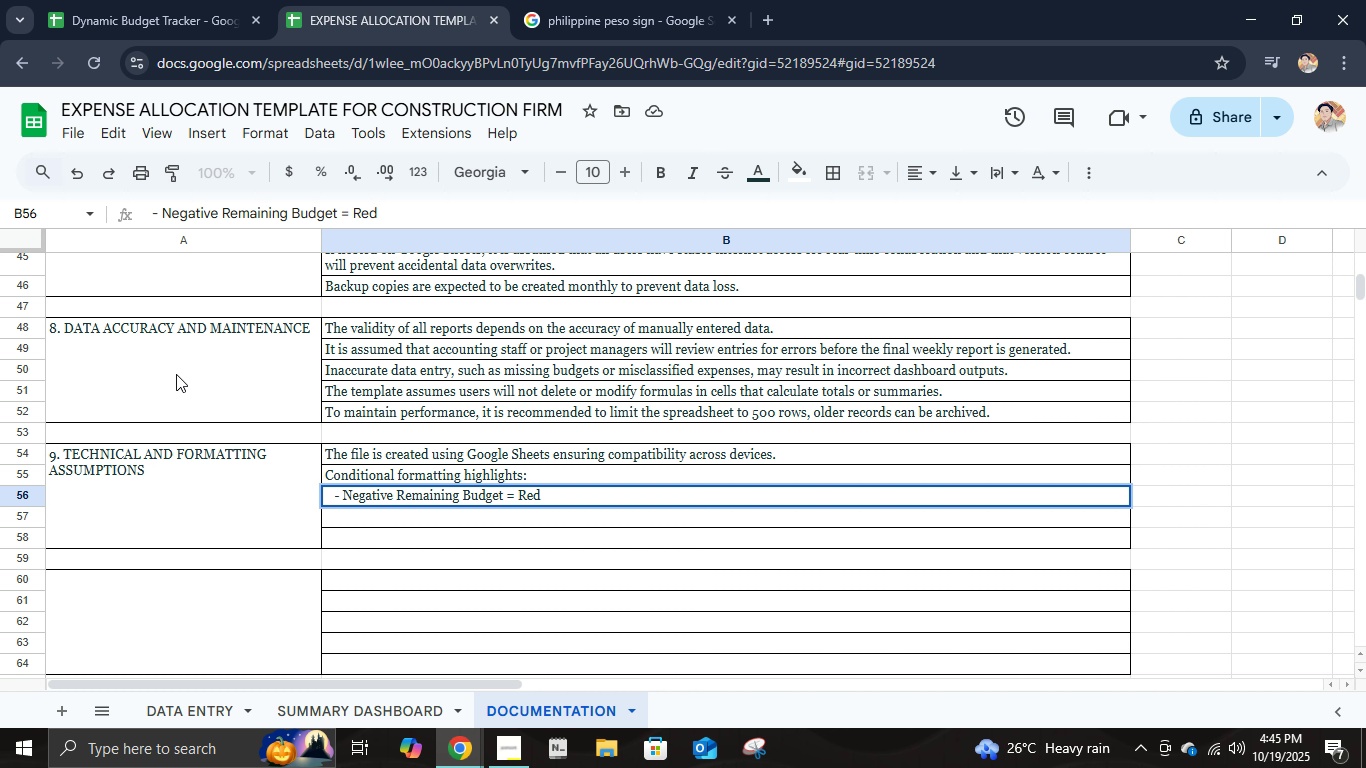 
 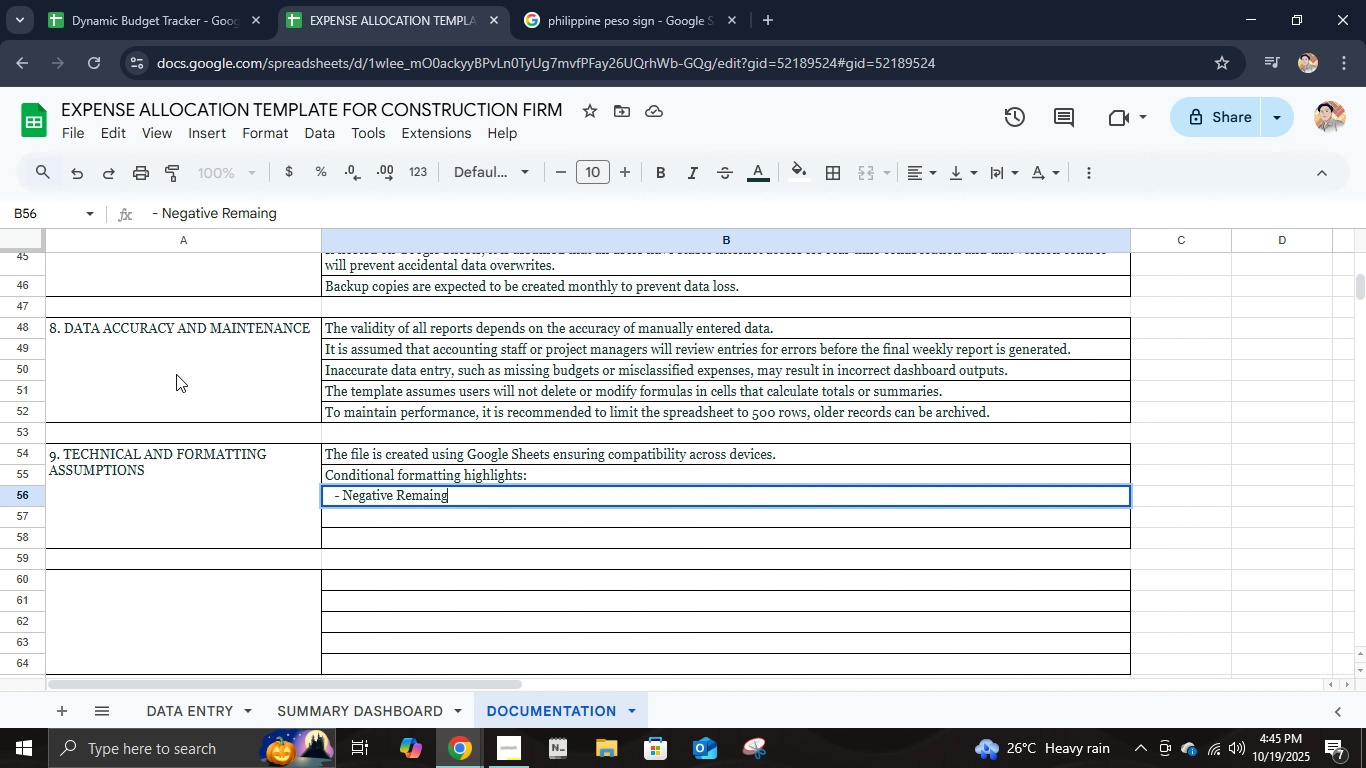 
key(Enter)
 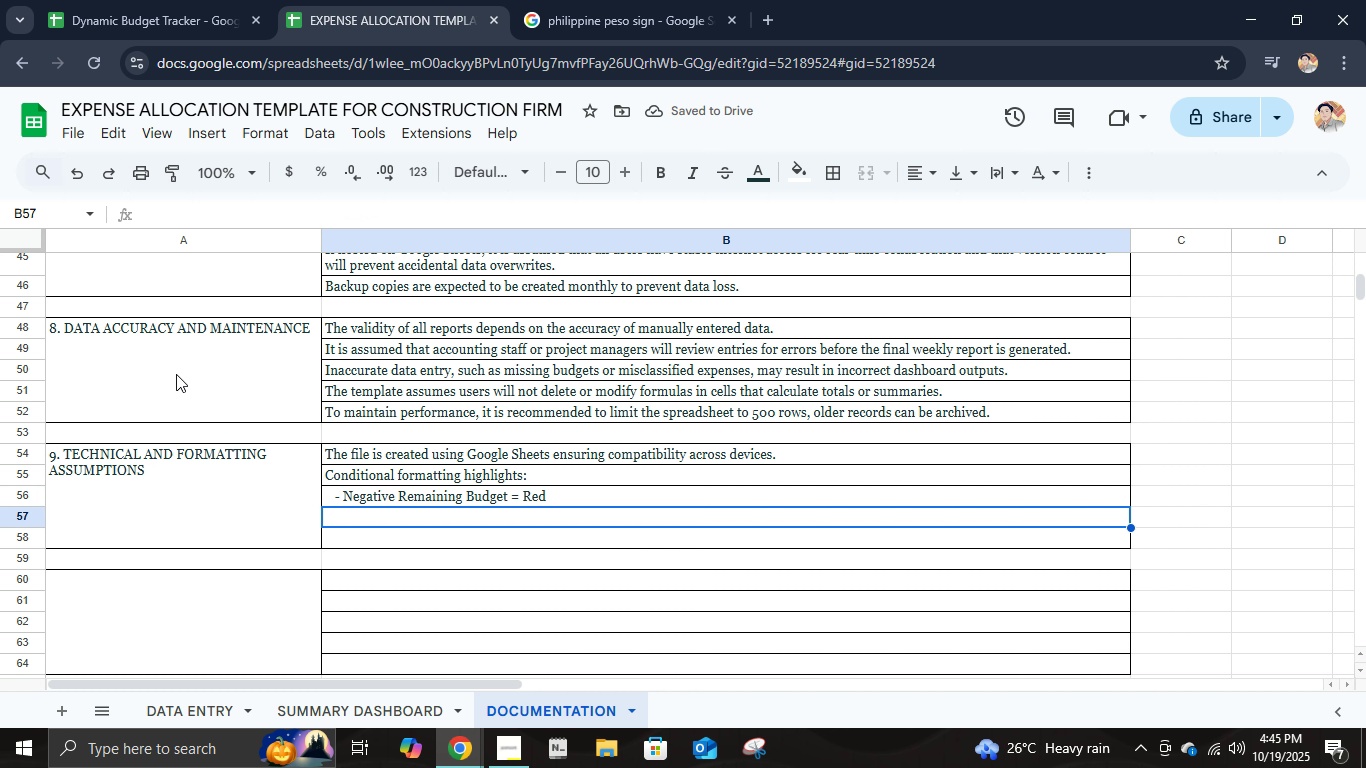 
type(Formulas and charts are dei)
key(Backspace)
type(signed to auto-update when new entries are added withoi)
key(Backspace)
key(Backspace)
type(in the designe)
key(Backspace)
type(an)
key(Backspace)
type(ted range.)
 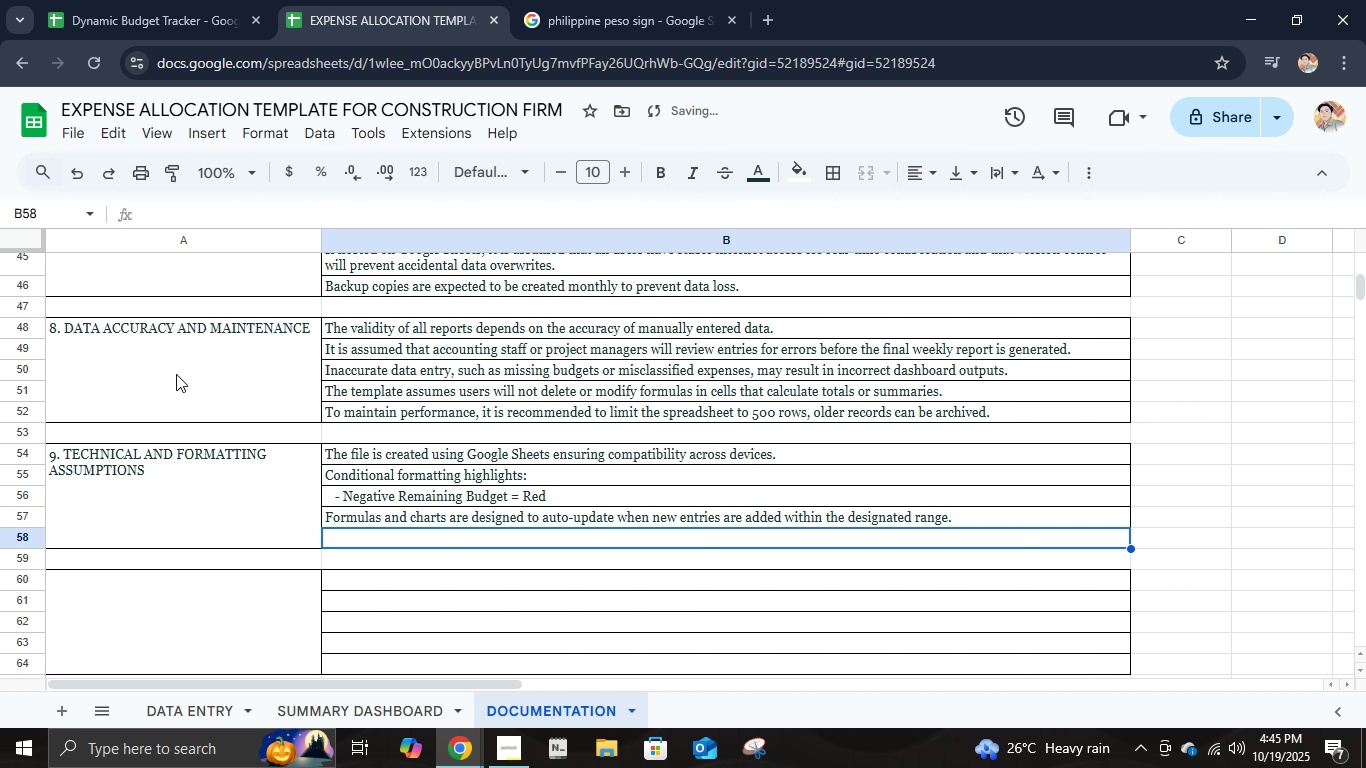 
key(Enter)
 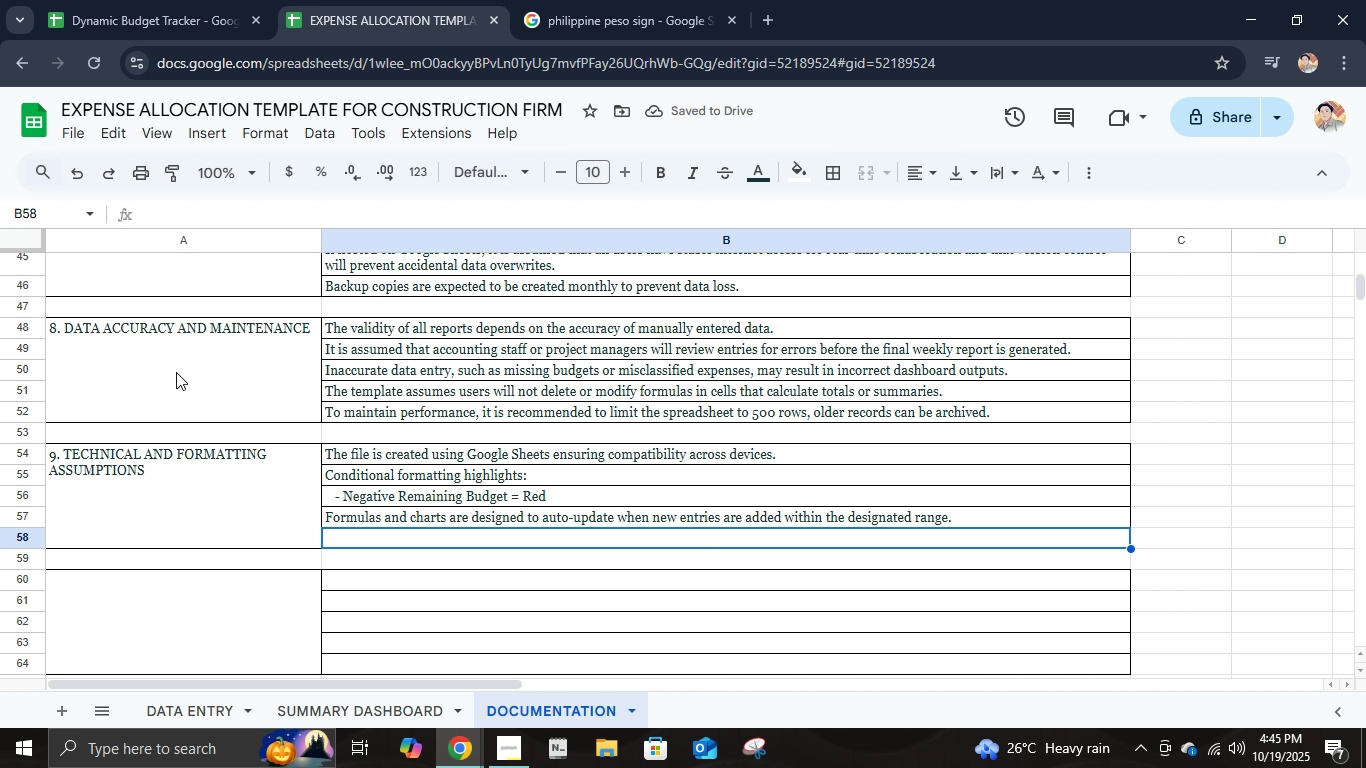 
type(the)
key(Backspace)
key(Backspace)
key(Backspace)
key(Backspace)
type(The file is assumed to be lightwi)
key(Backspace)
type(eight enough to run smoothly on most modern computers without advanced macros or plugins.)
 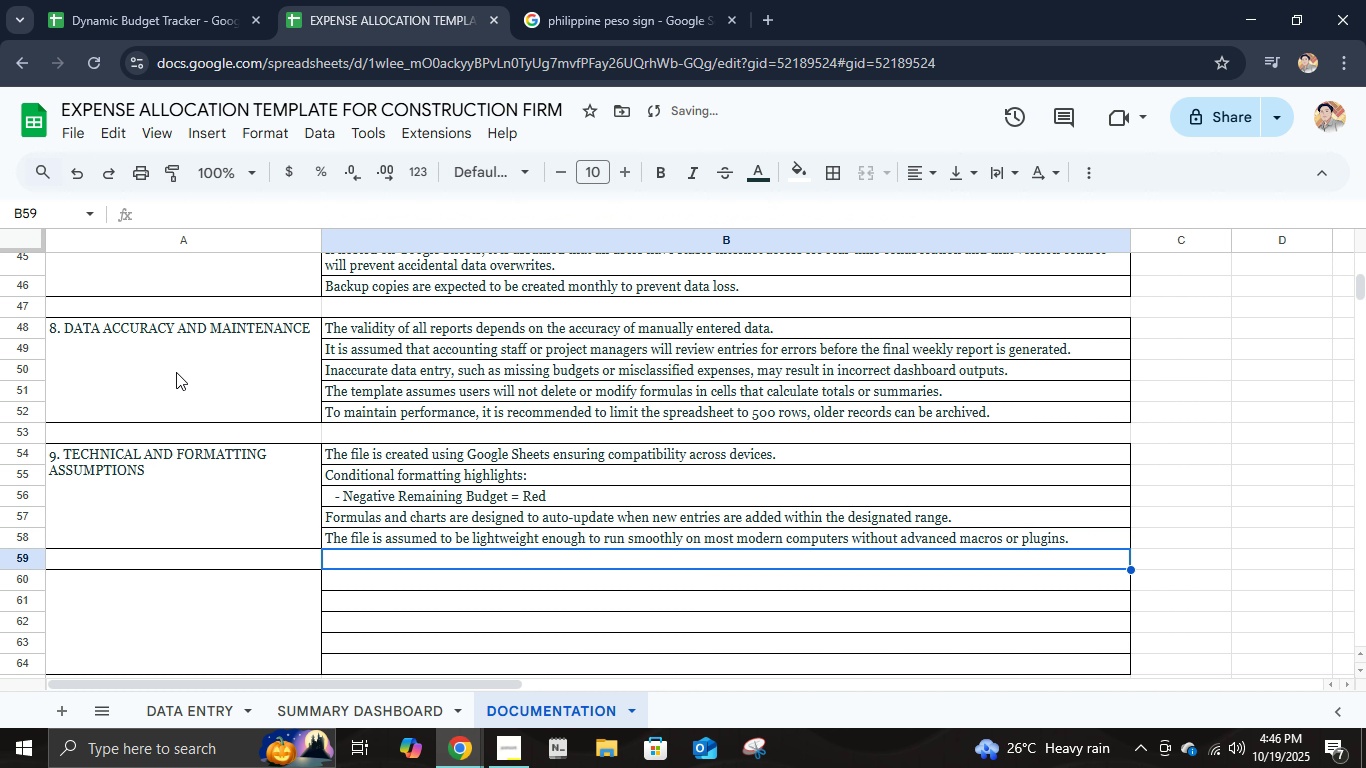 
 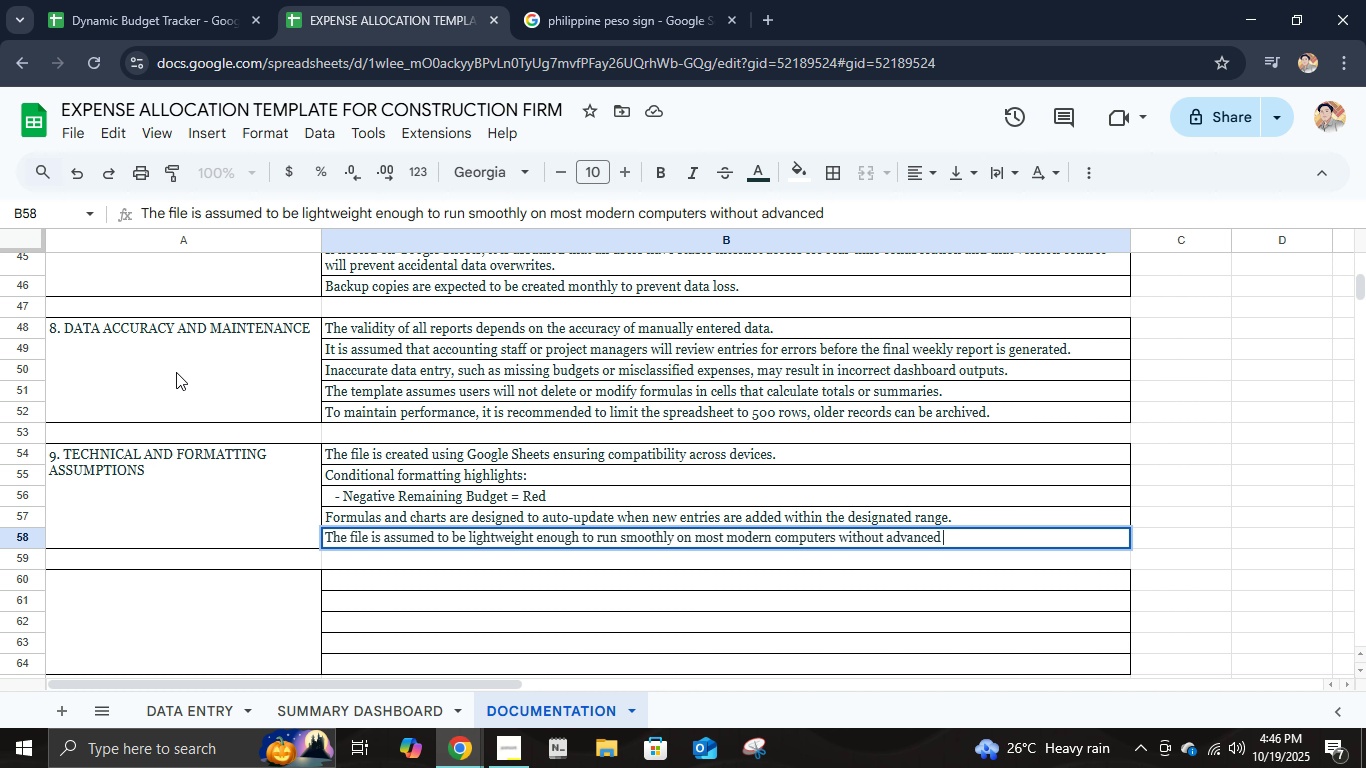 
key(Enter)
 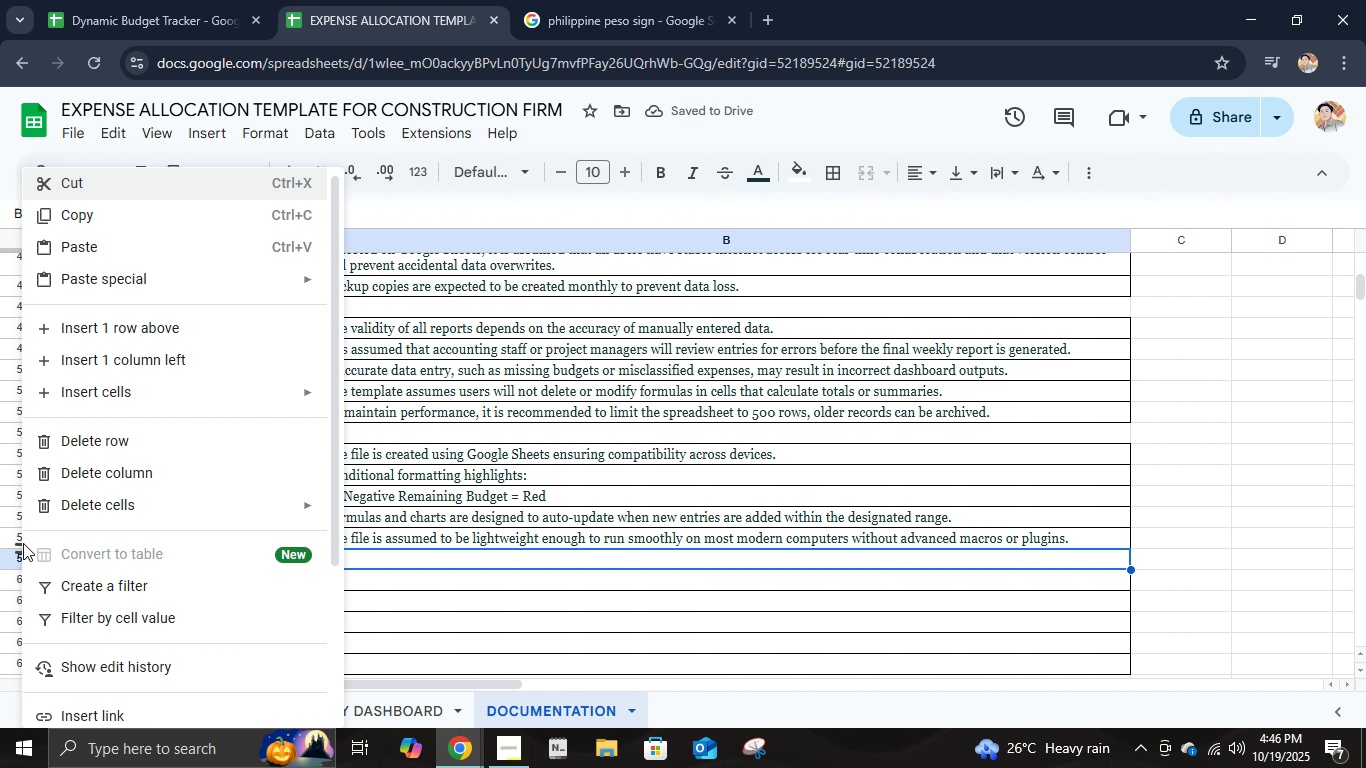 
left_click([15, 540])
 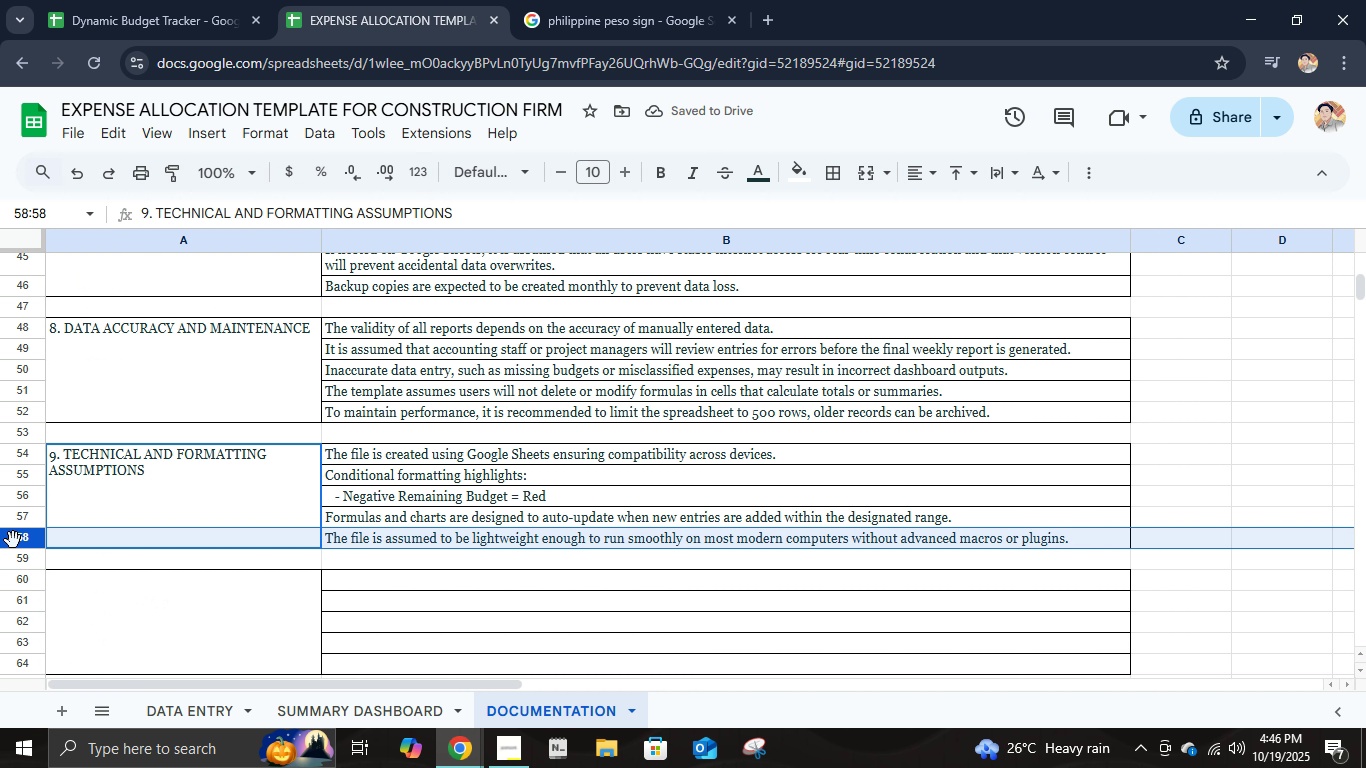 
right_click([13, 540])
 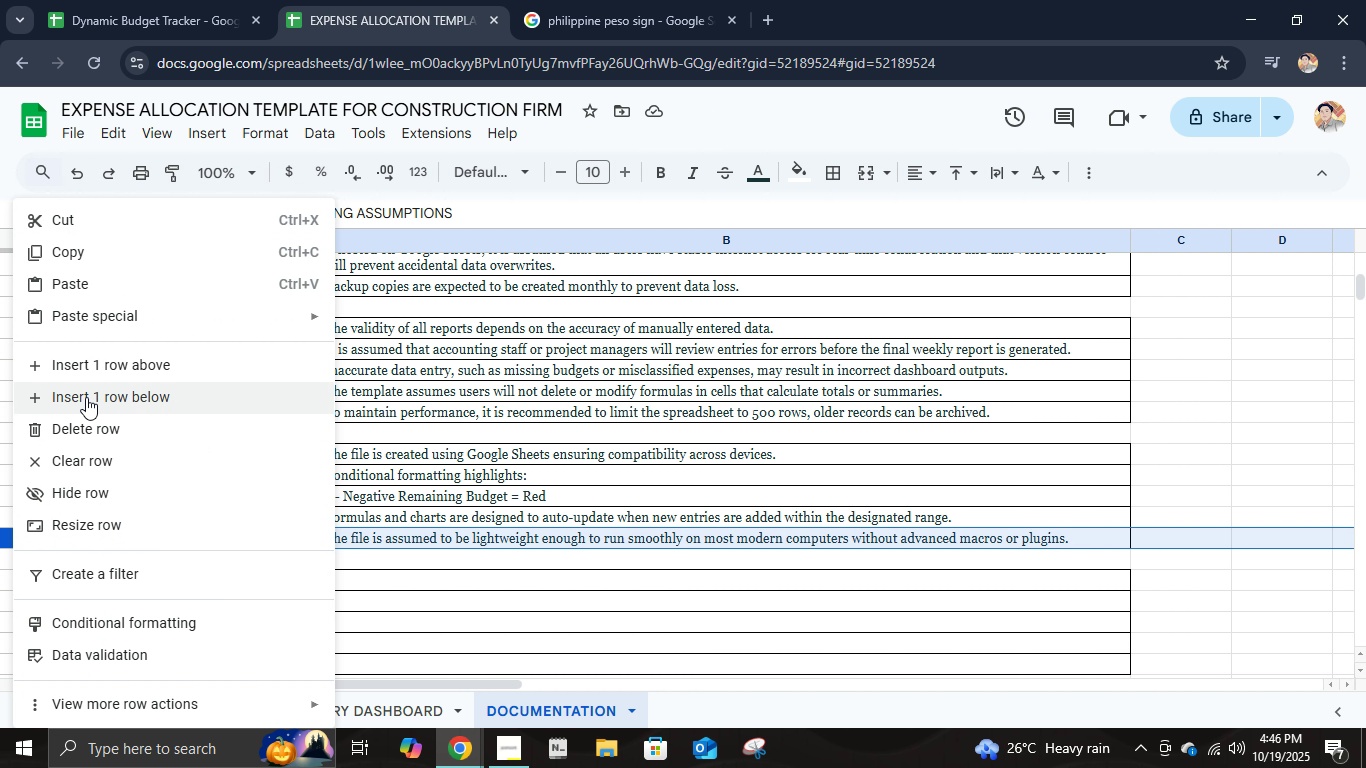 
left_click([86, 397])
 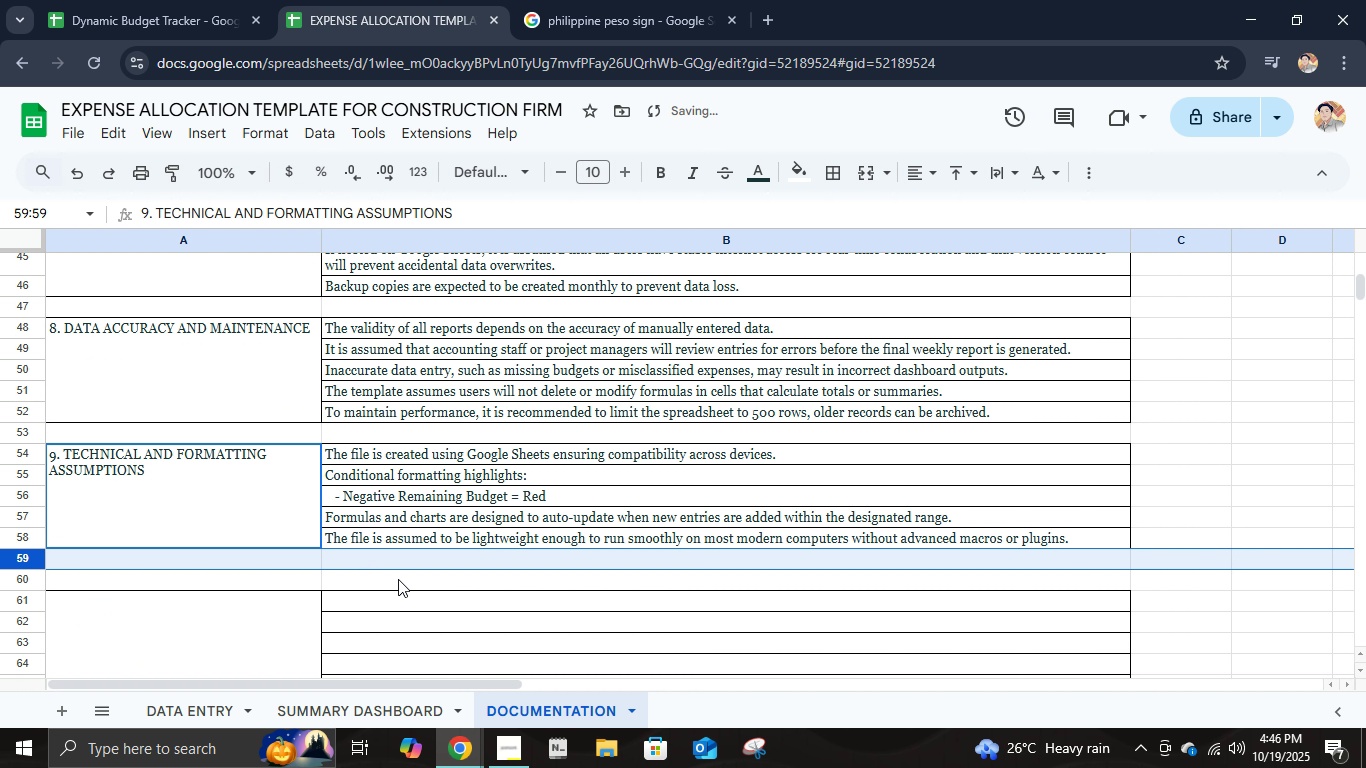 
left_click([550, 583])
 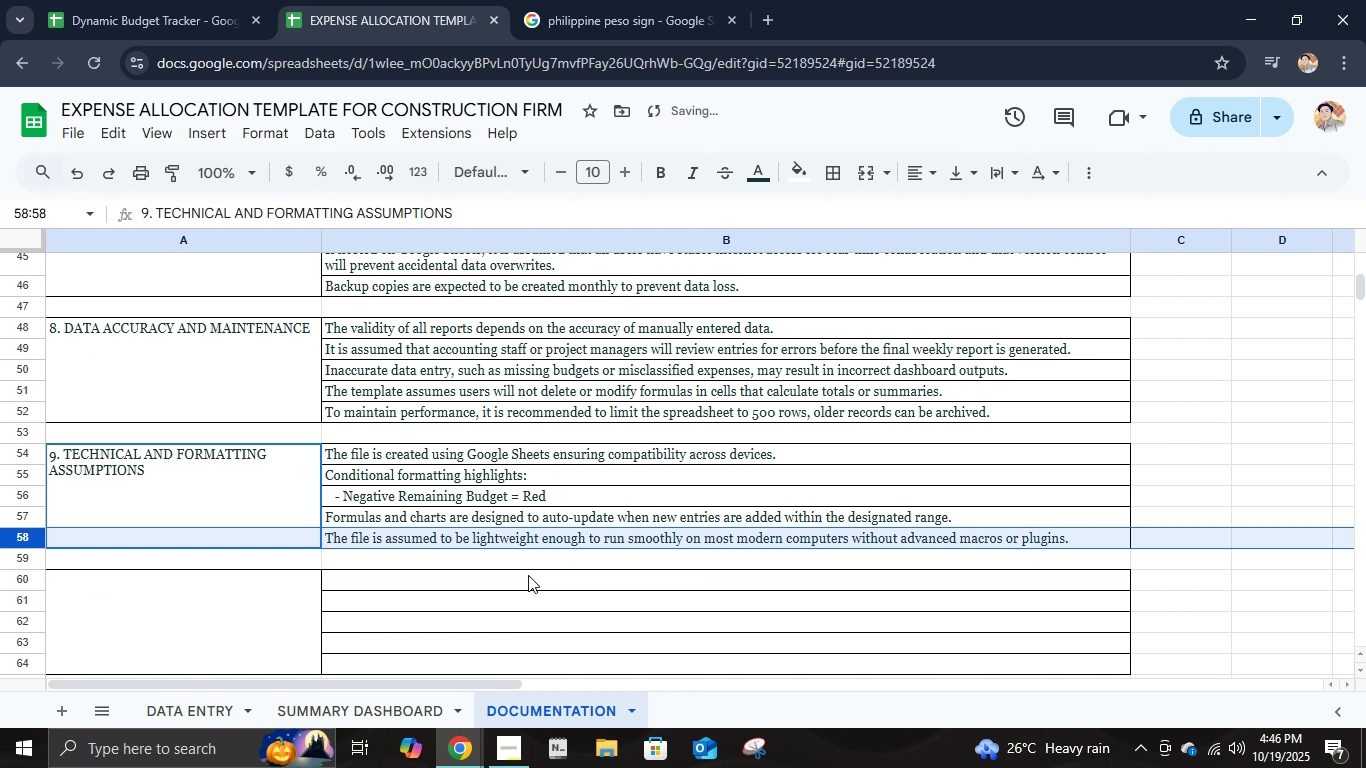 
key(Shift+ShiftLeft)
 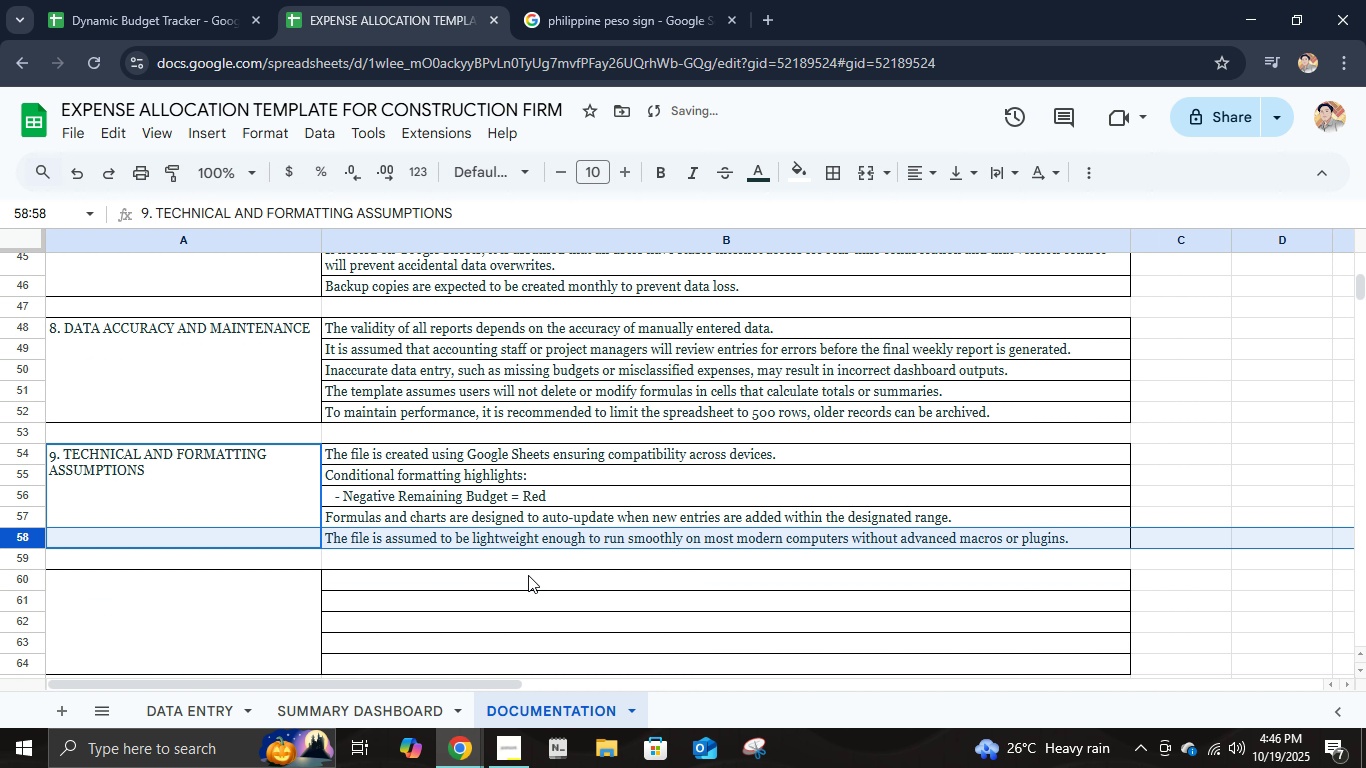 
hold_key(key=ControlLeft, duration=0.54)
 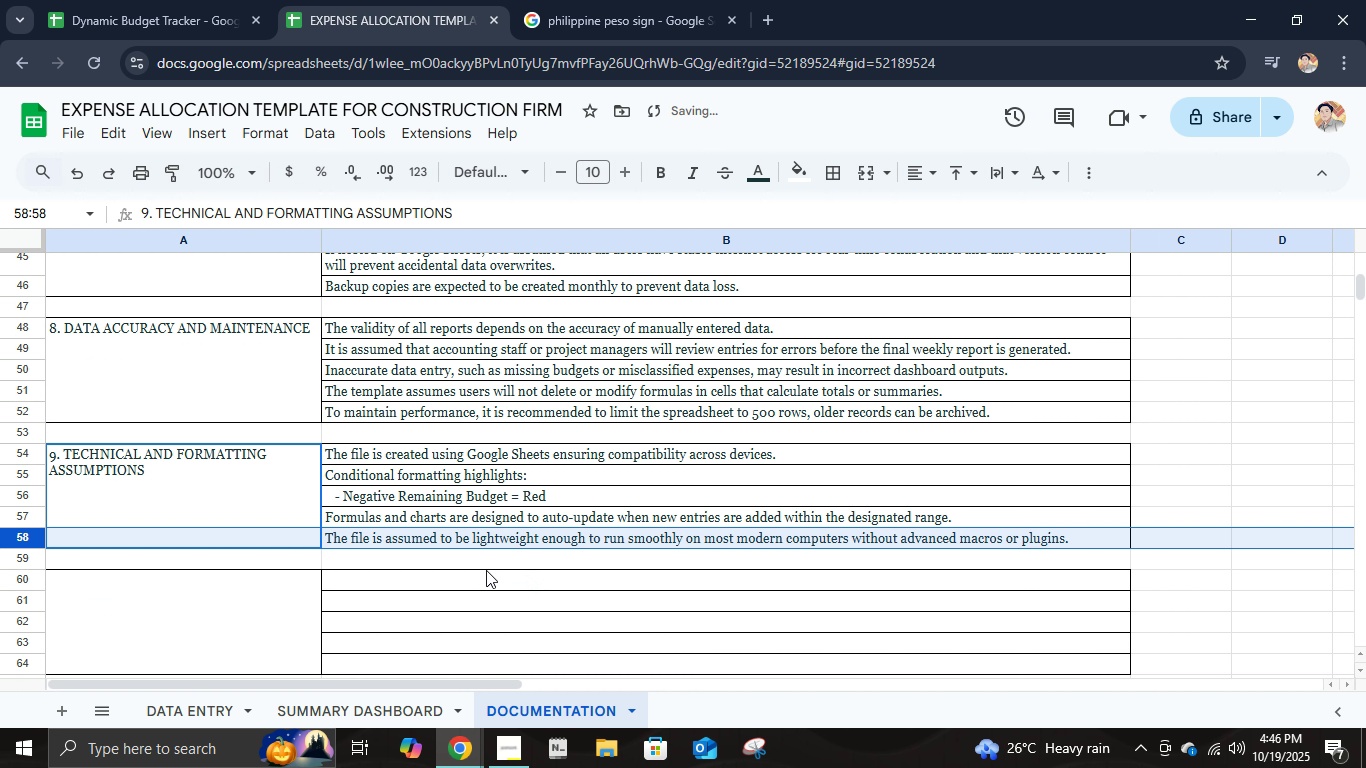 
key(Z)
 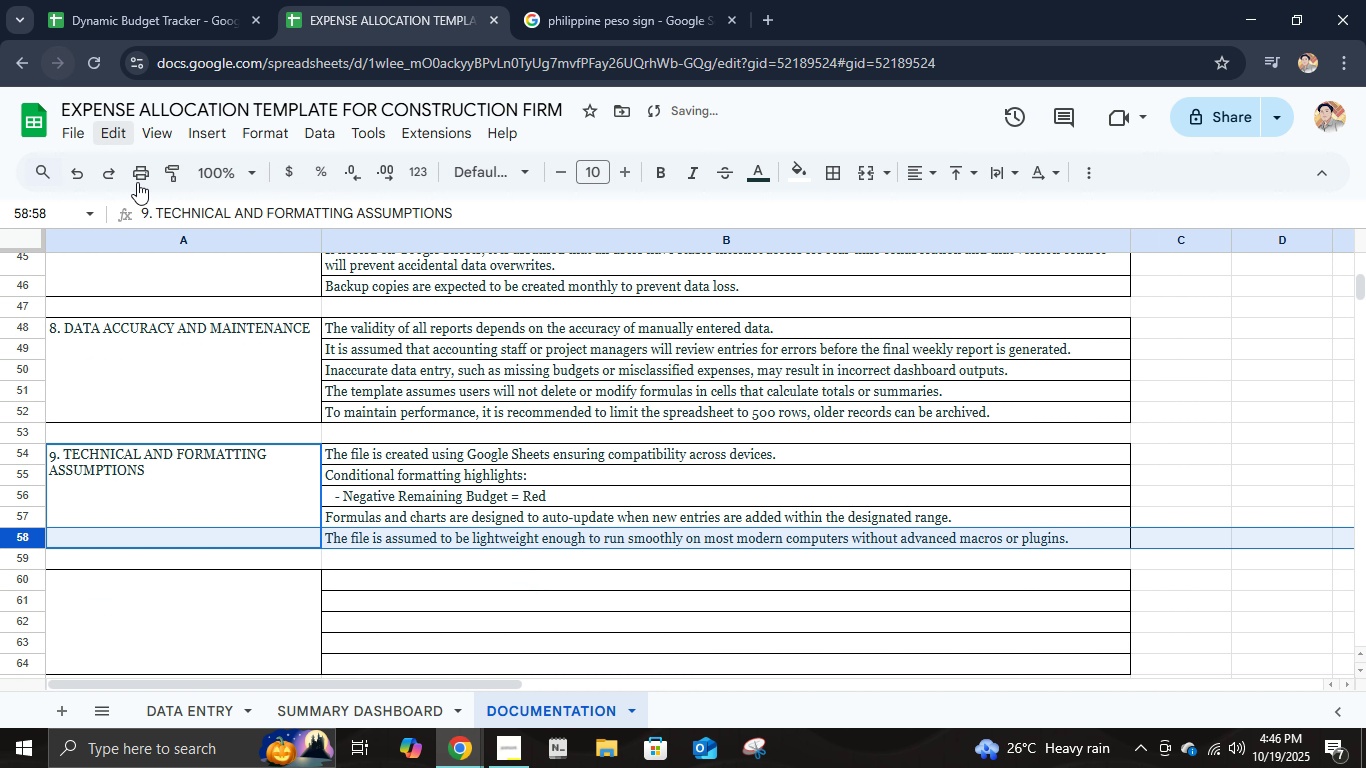 
left_click([115, 176])
 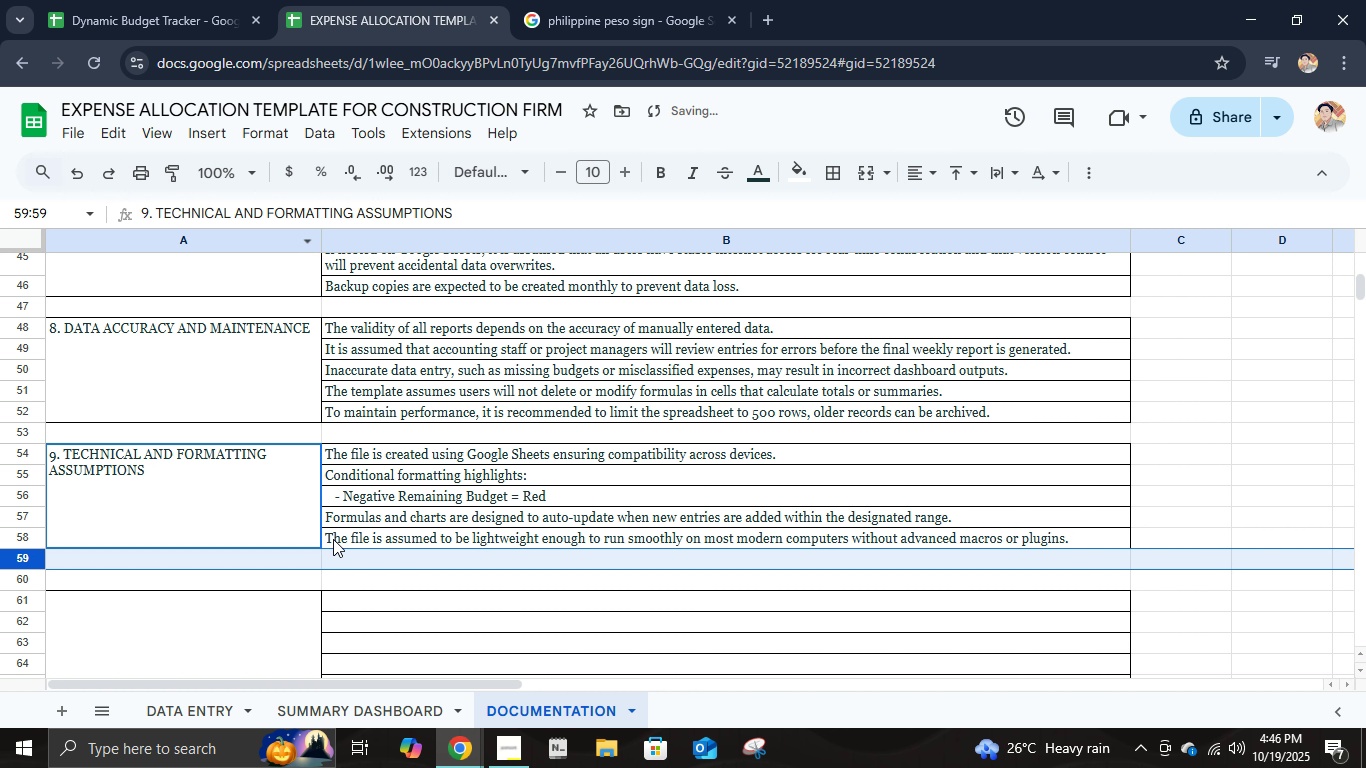 
left_click([314, 530])
 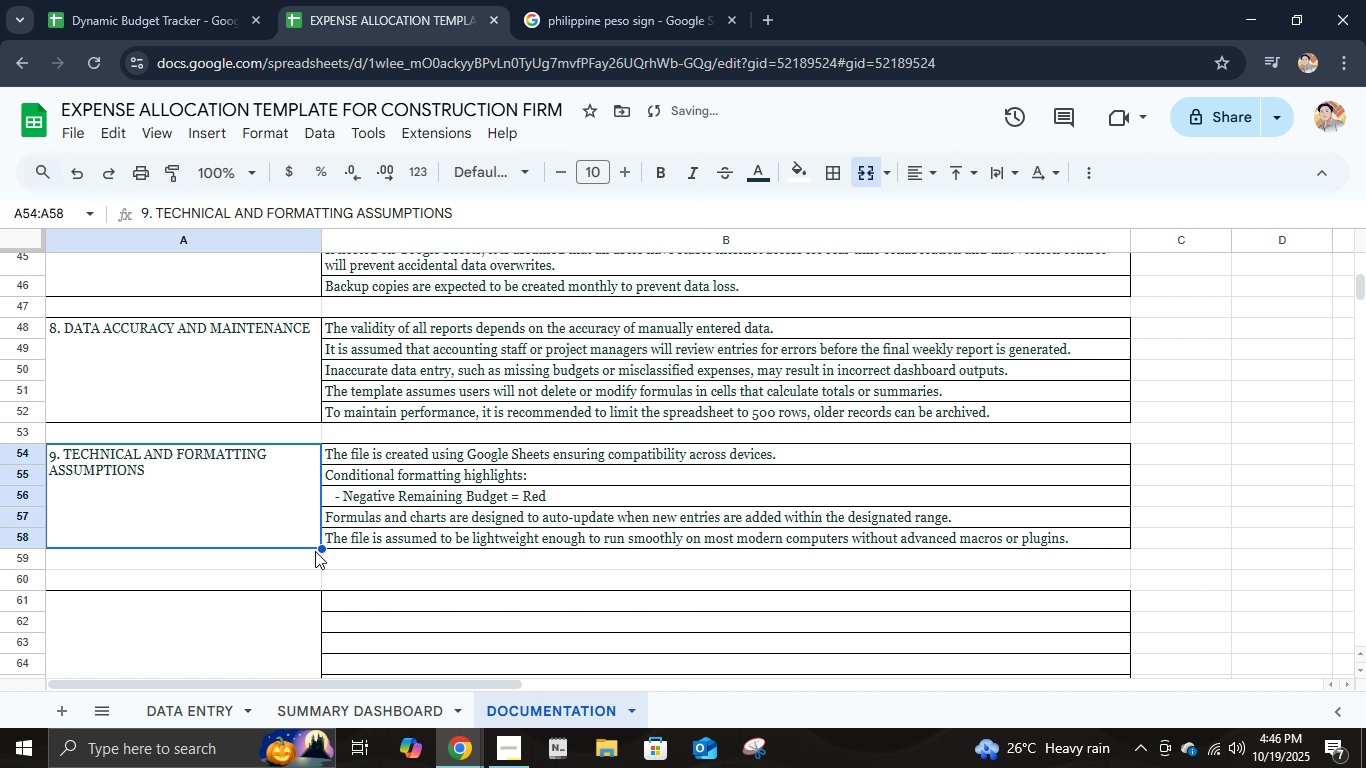 
hold_key(key=ShiftLeft, duration=1.02)
left_click([315, 552])
 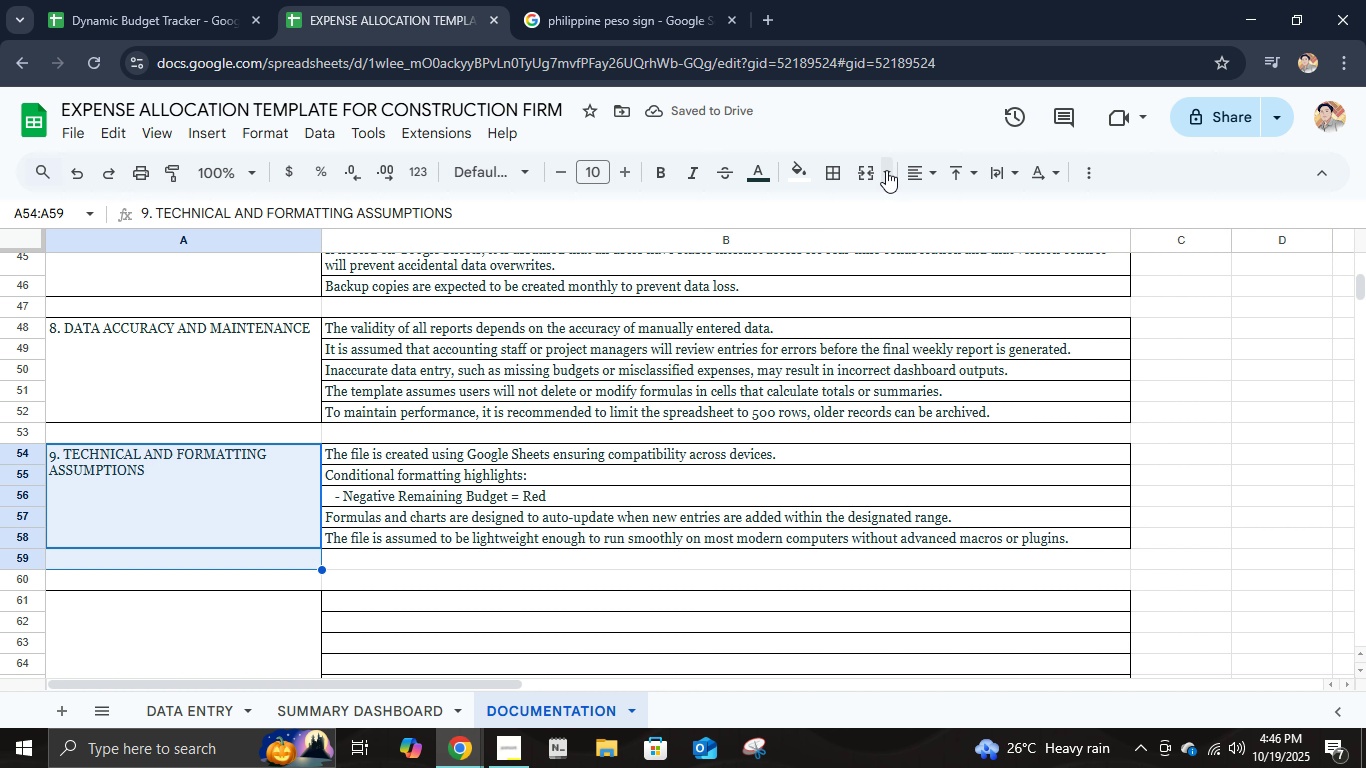 
left_click([868, 165])
 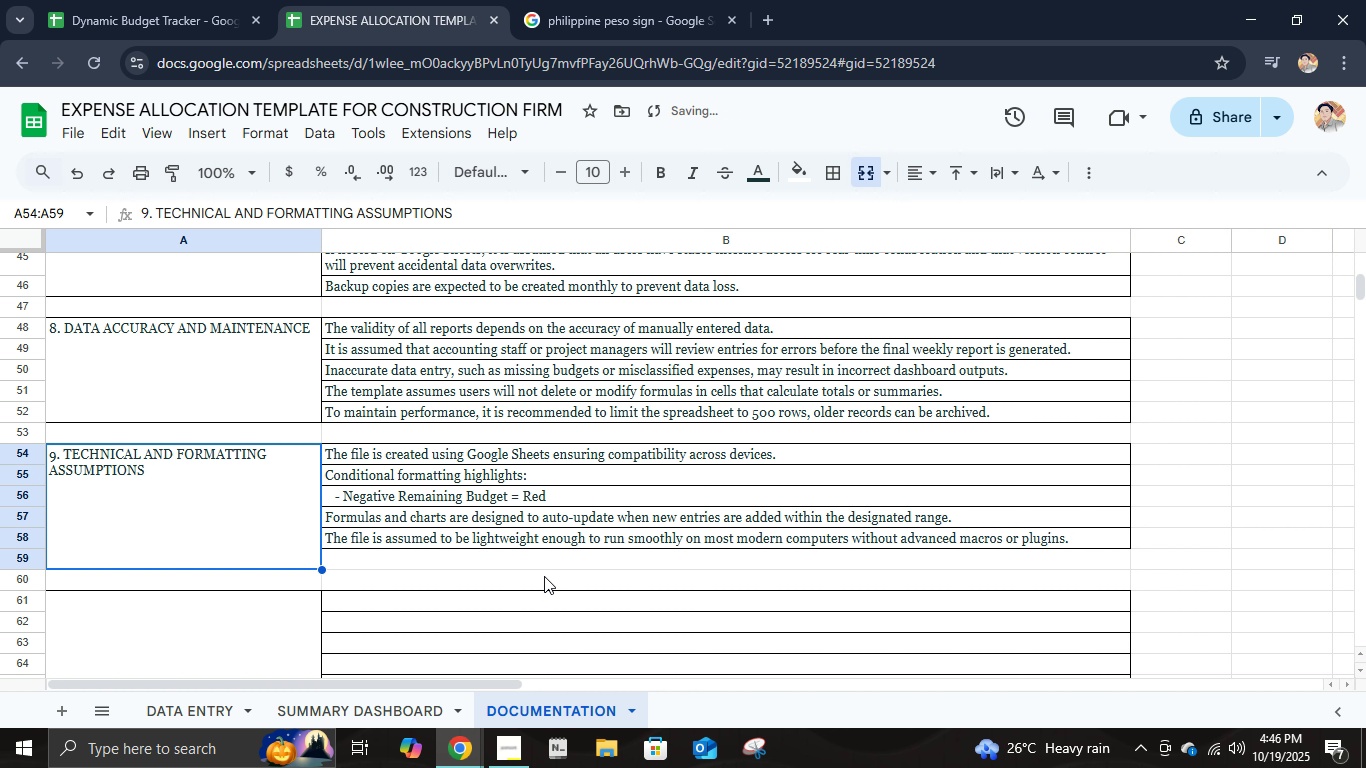 
left_click([544, 559])
 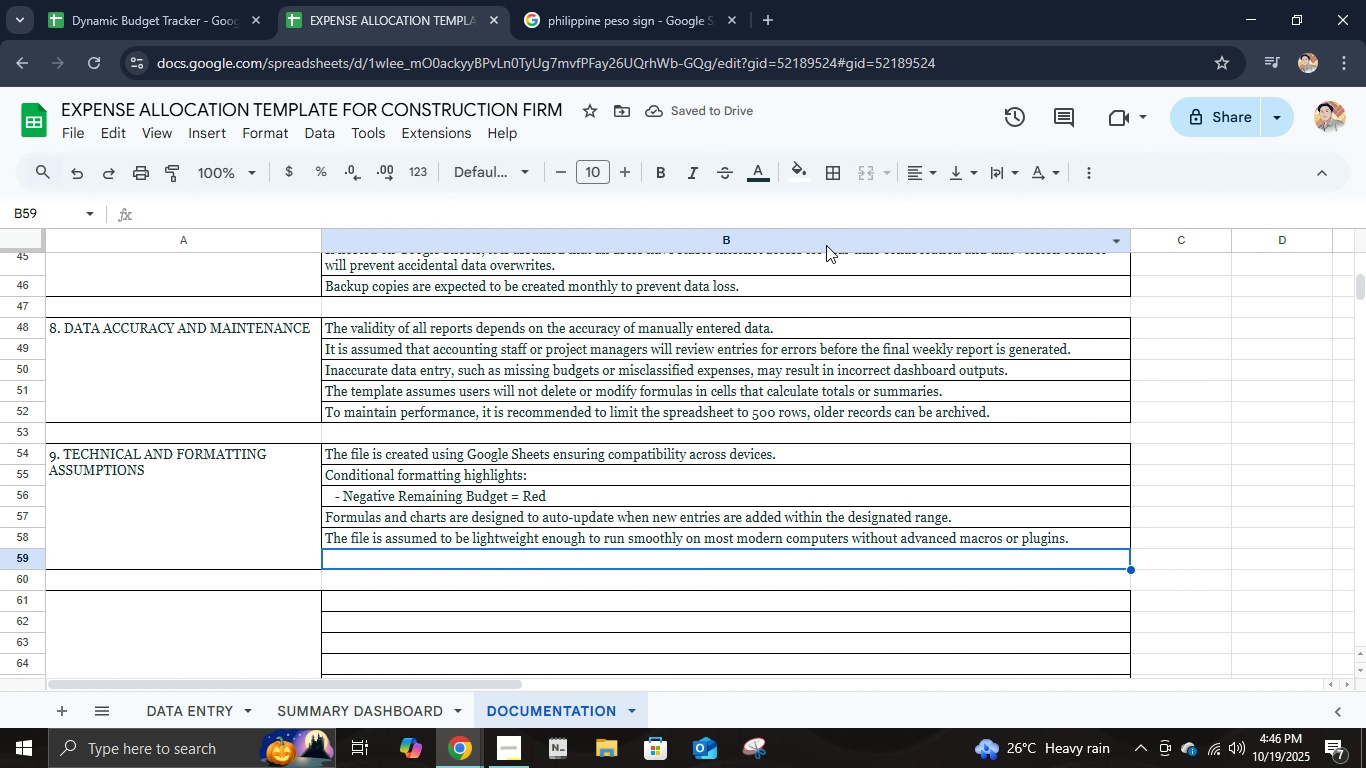 
left_click([841, 176])
 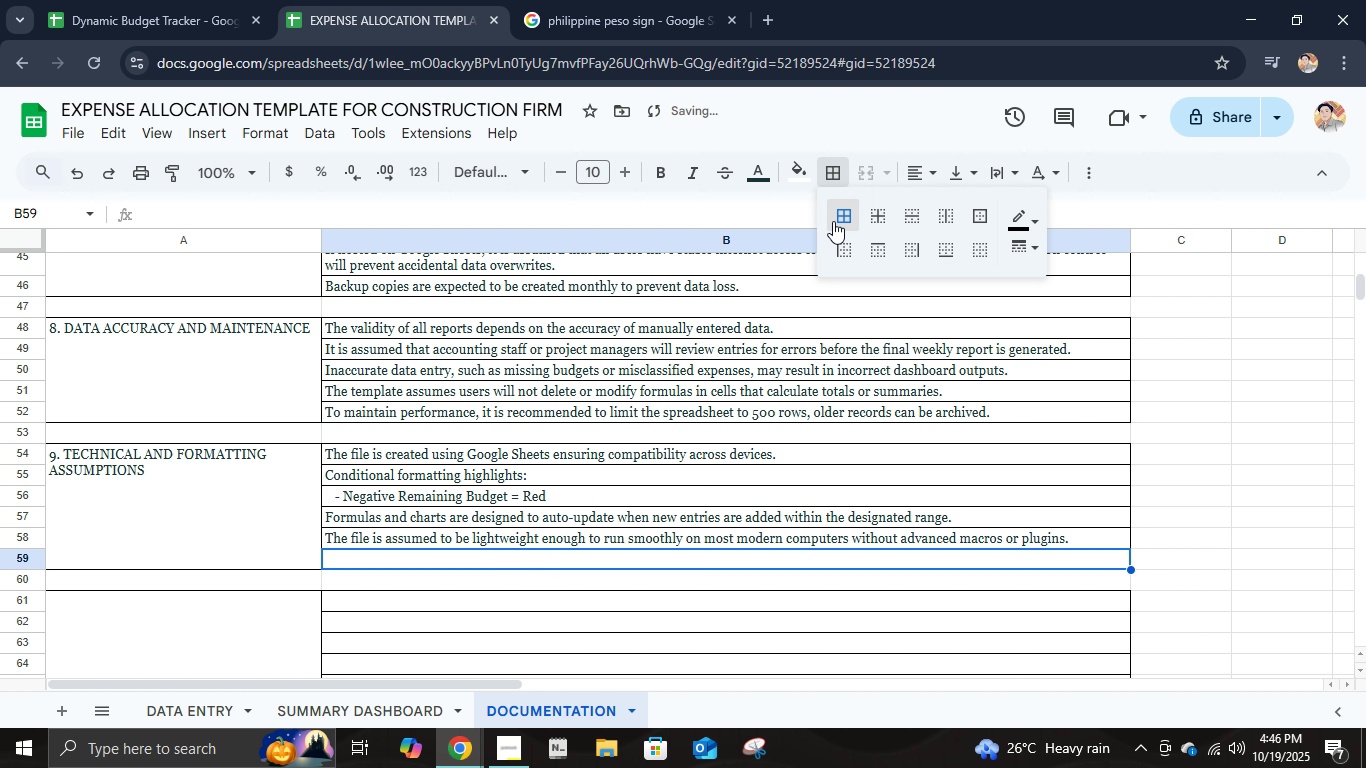 
left_click([833, 221])
 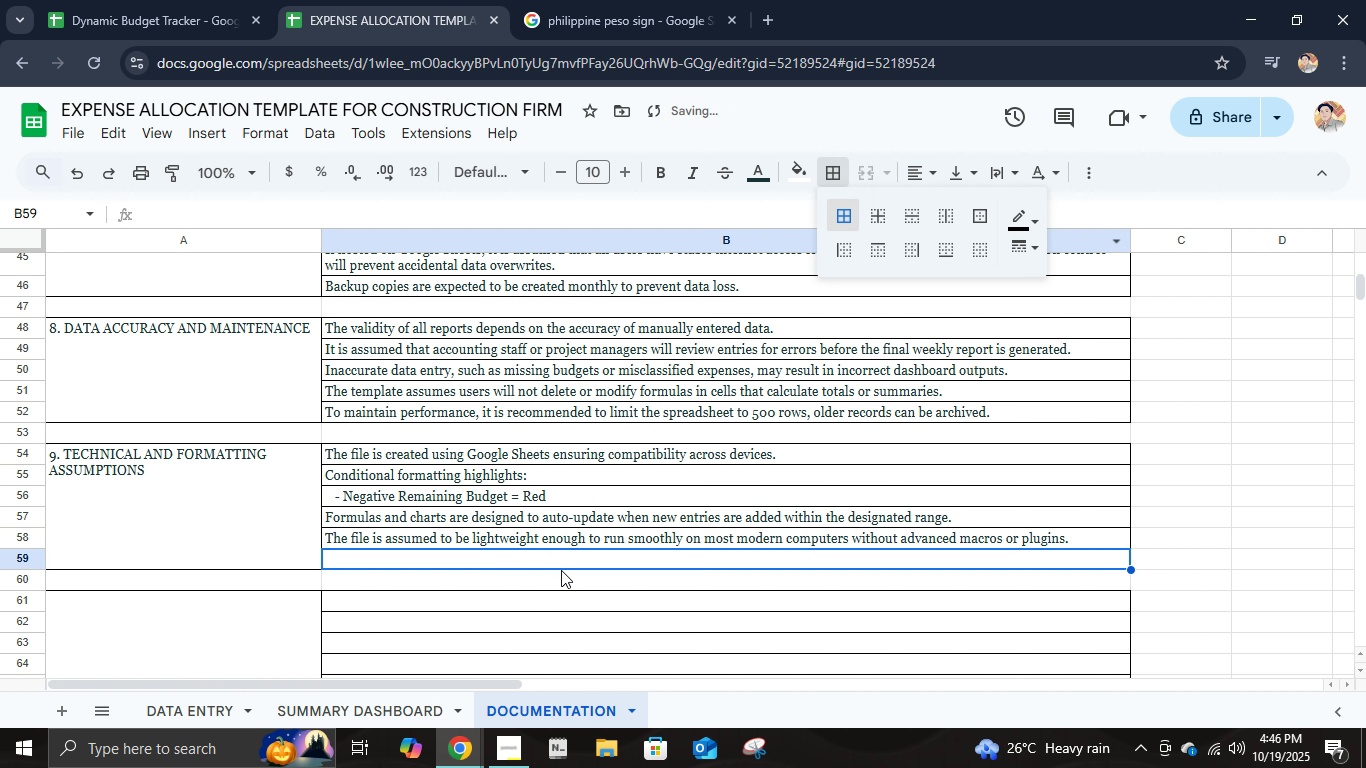 
left_click([559, 562])
 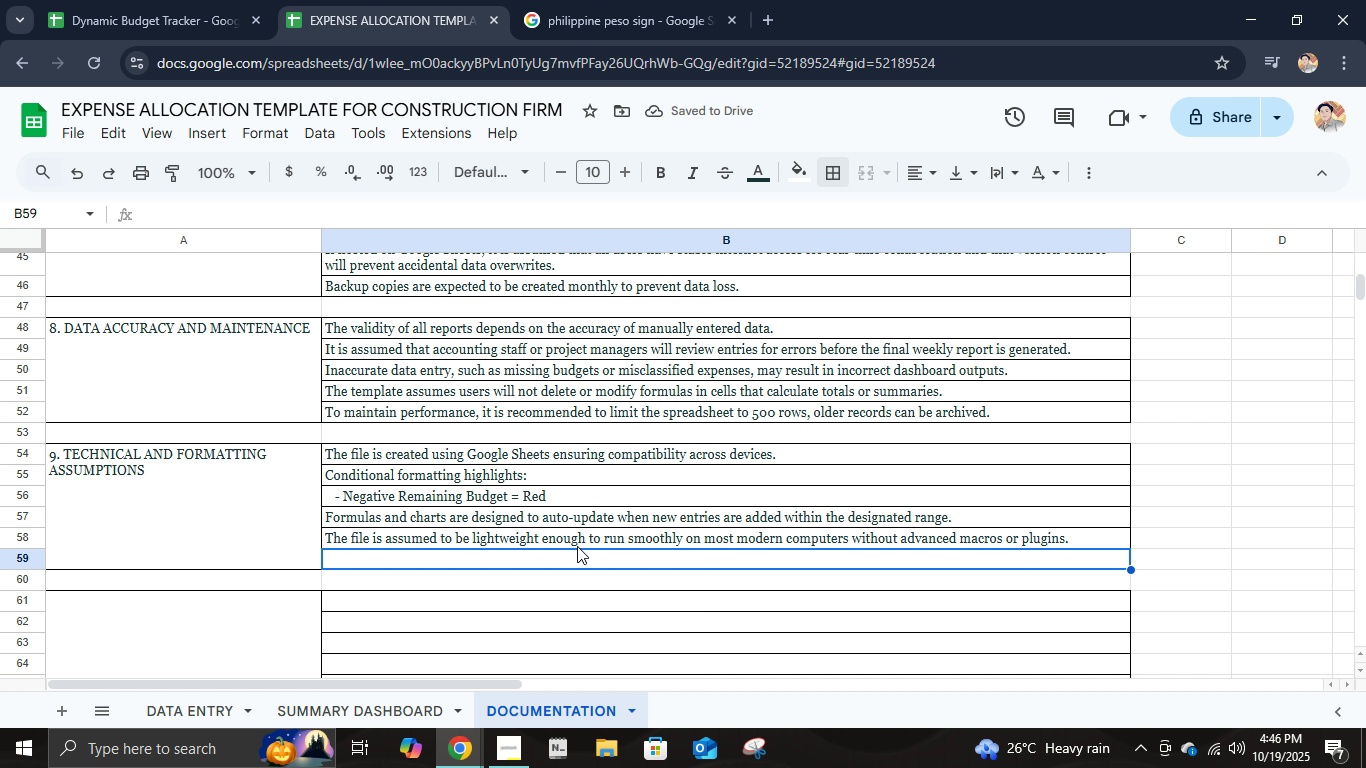 
type(The file is )
 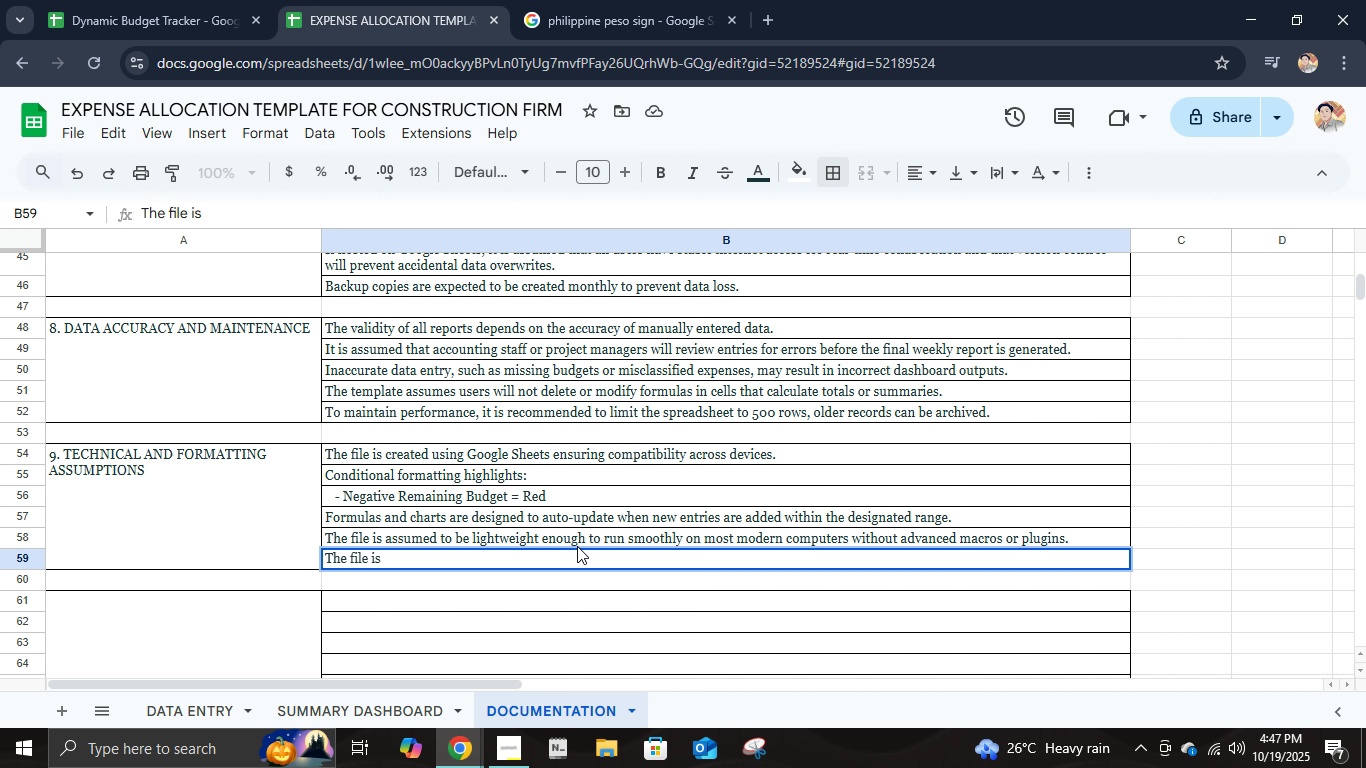 
hold_key(key=Backspace, duration=0.37)
 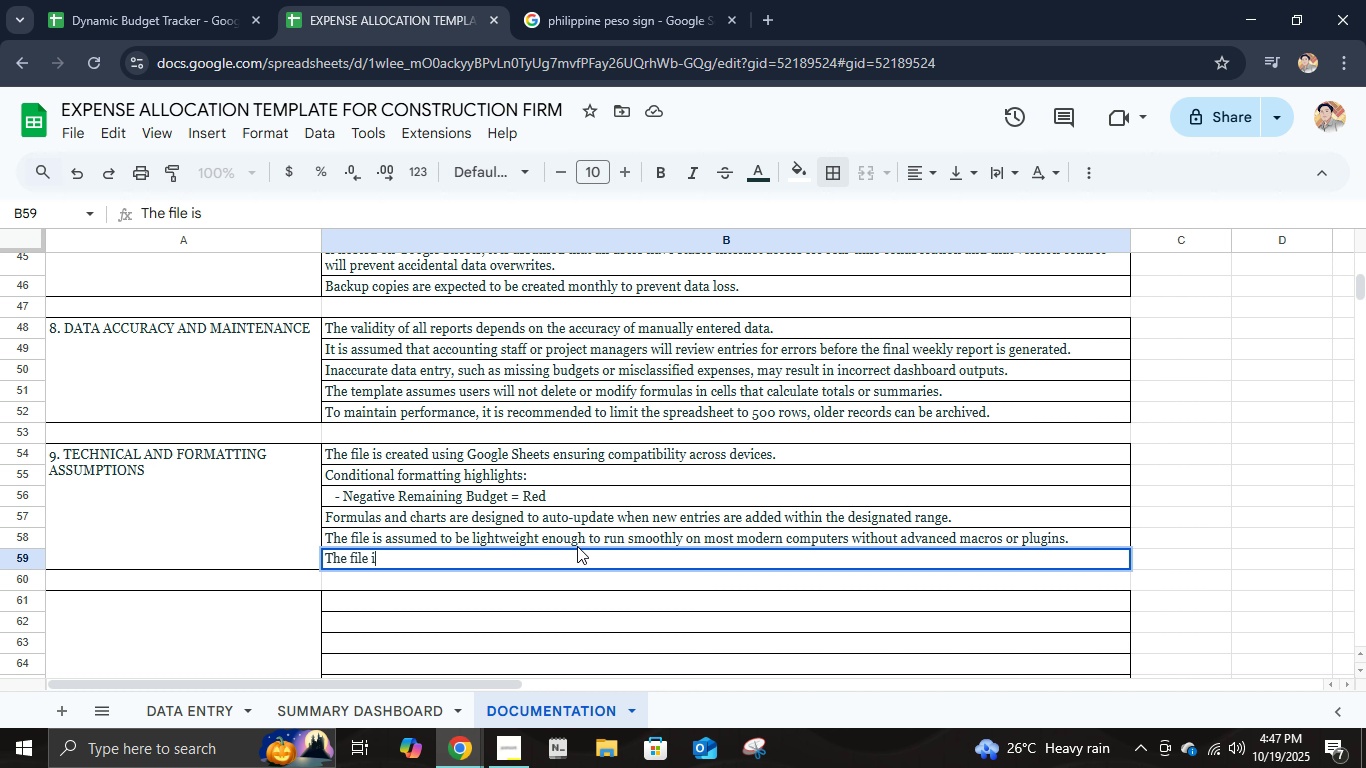 
key(Backspace)
key(Backspace)
key(Backspace)
key(Backspace)
key(Backspace)
key(Backspace)
key(Backspace)
type(x)
key(Backspace)
type(sheet is optime)
key(Backspace)
type(ized for desktio)
key(Backspace)
key(Backspace)
type(o-)
key(Backspace)
type(p[ )
key(Backspace)
key(Backspace)
type( viewing but remains functional on mobile devices.)
 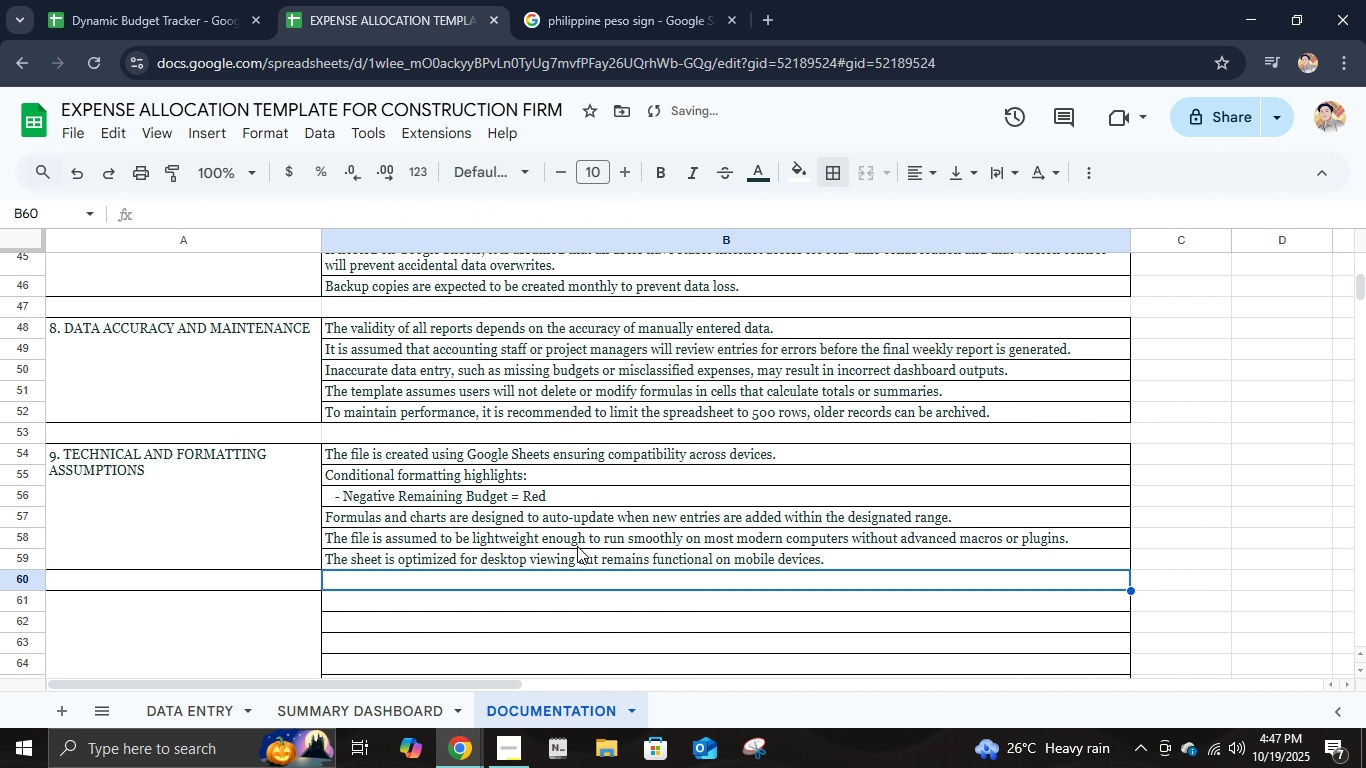 
key(Enter)
 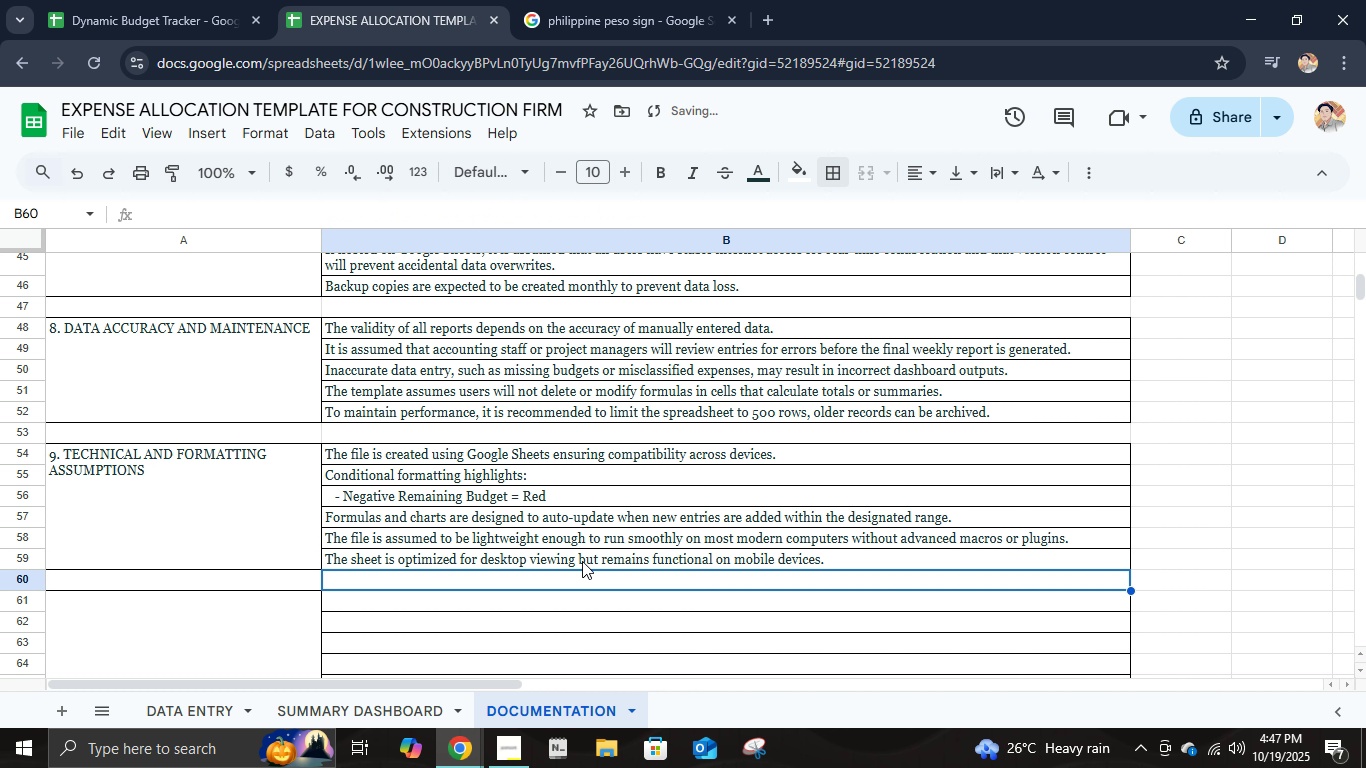 
scroll: coordinate [636, 552], scroll_direction: down, amount: 1.0
 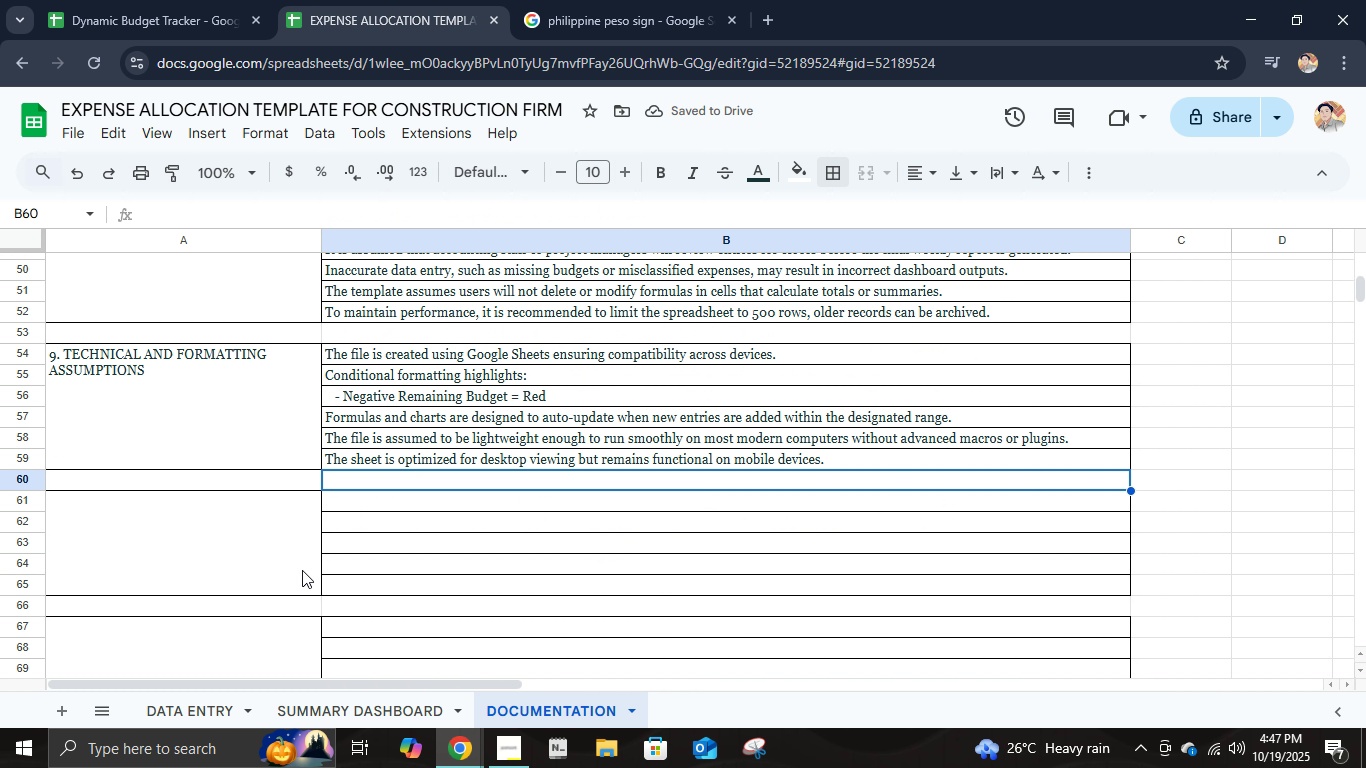 
left_click([302, 570])
 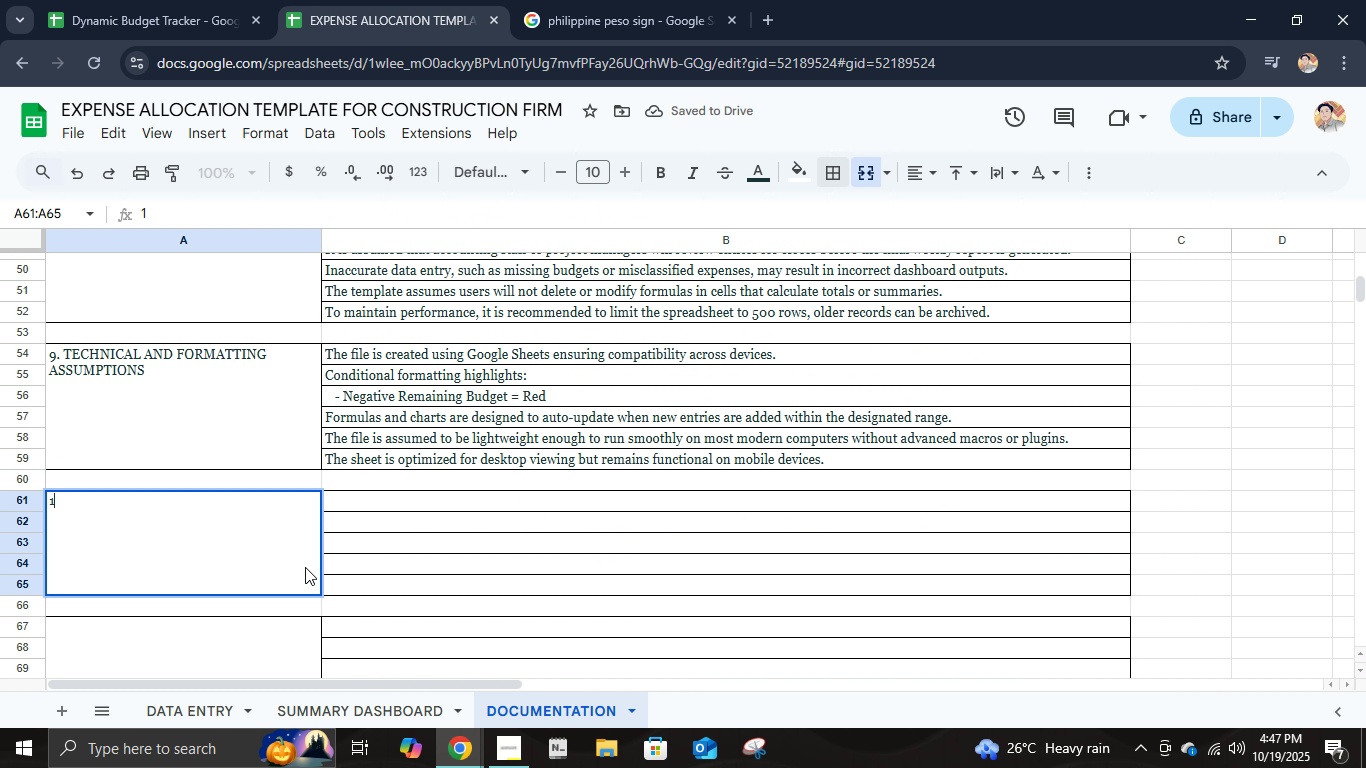 
type(10. ORGANIZATIONAL AND COMPLIANCE ASSUMPTIONS1)
key(Backspace)
 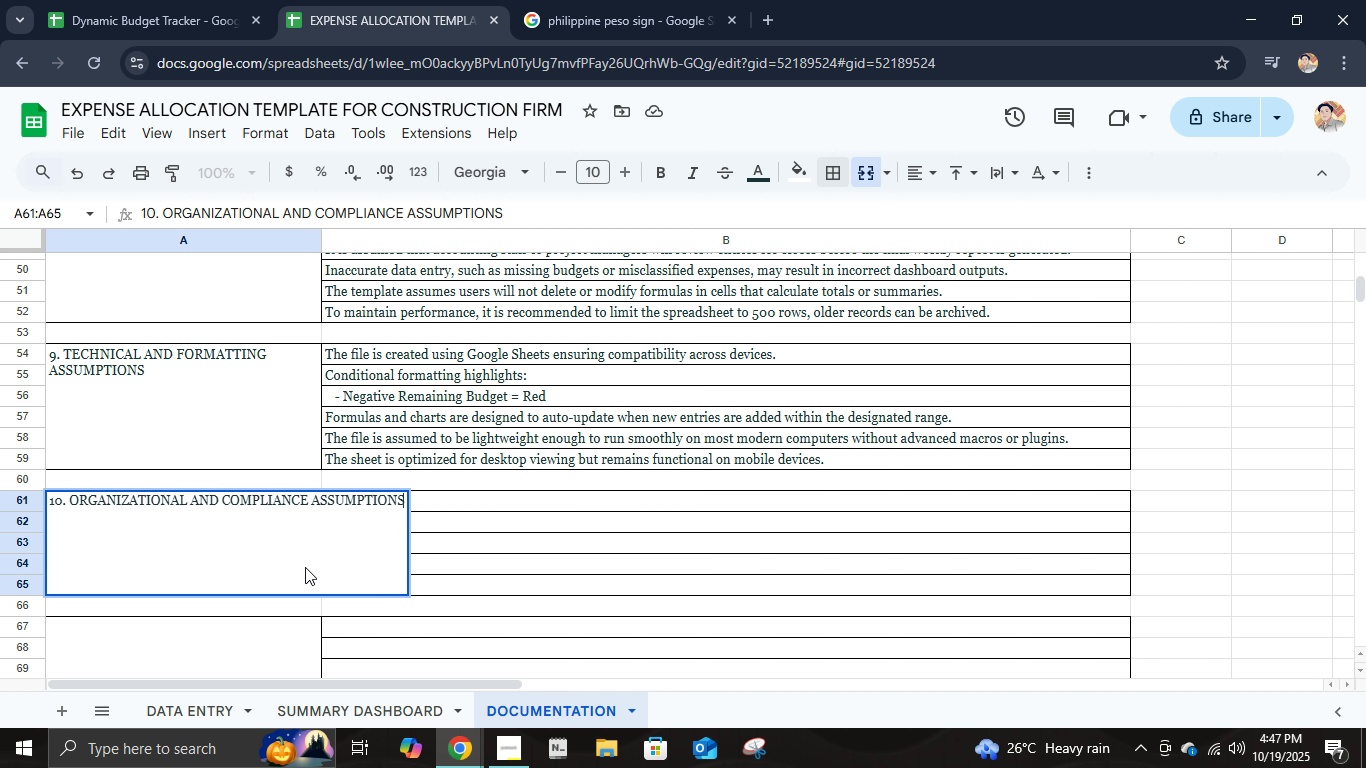 
key(ArrowRight)
 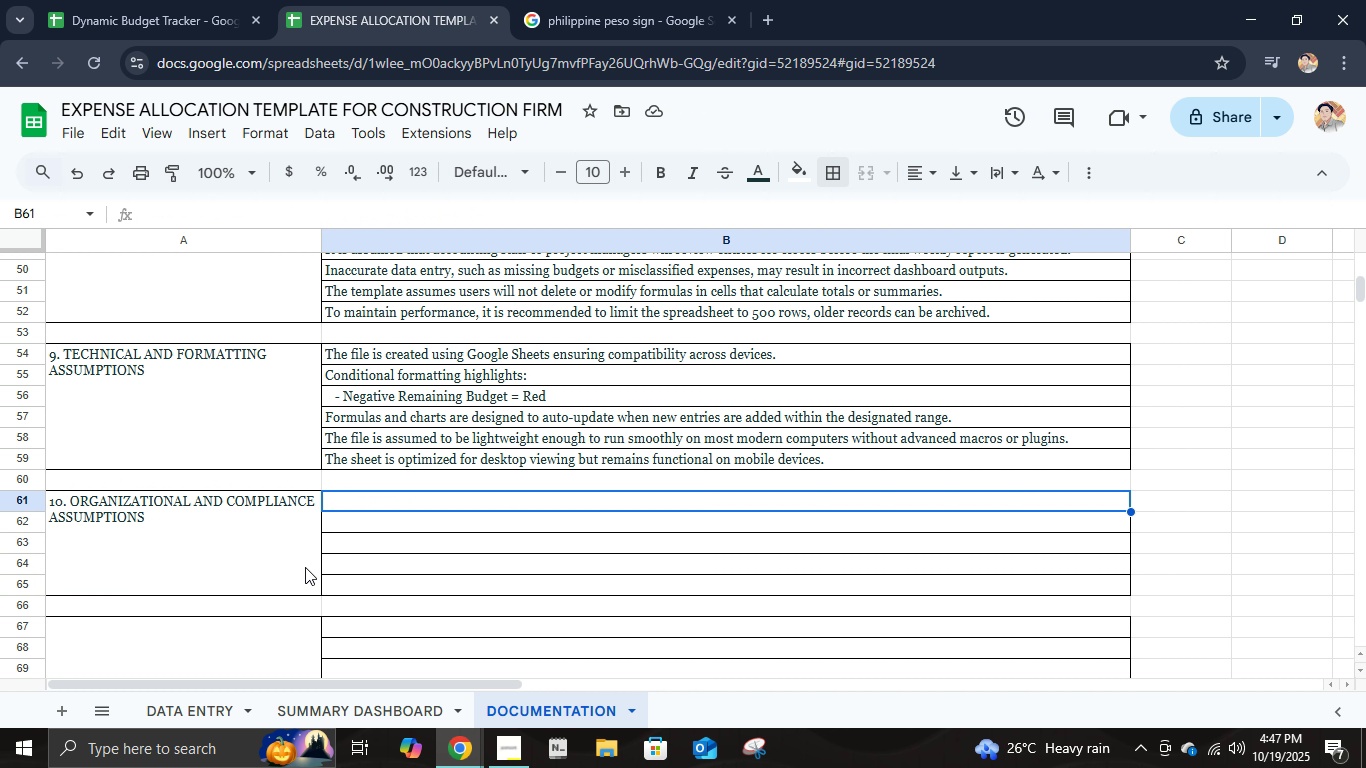 
wait(5.65)
 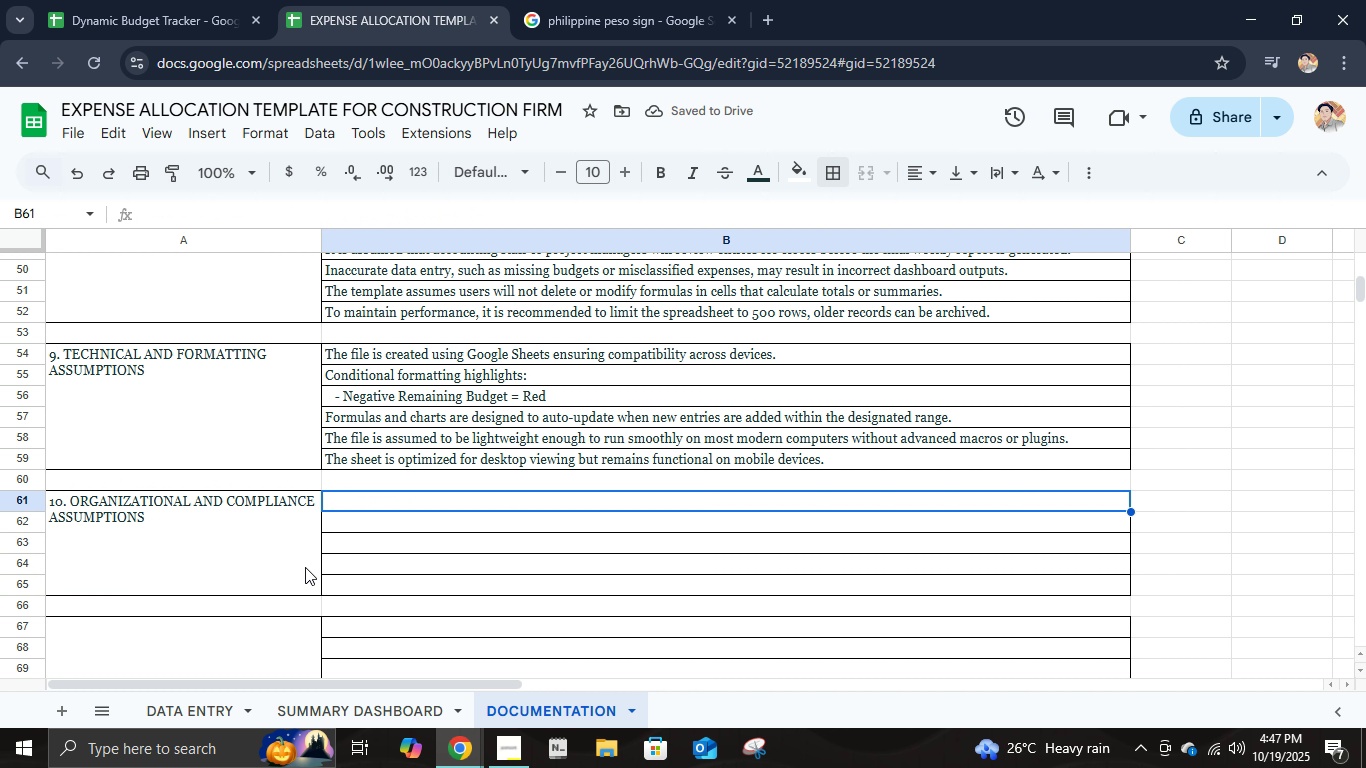 
type(The construction firm follows standards)
key(Backspace)
type( accounting and project management pa)
key(Backspace)
type(ractices, ensuring each expense si)
key(Backspace)
key(Backspace)
type(is categorized under either Labor or  Ma)
key(Backspace)
key(Backspace)
key(Backspace)
key(Backspace)
type( Materials)
 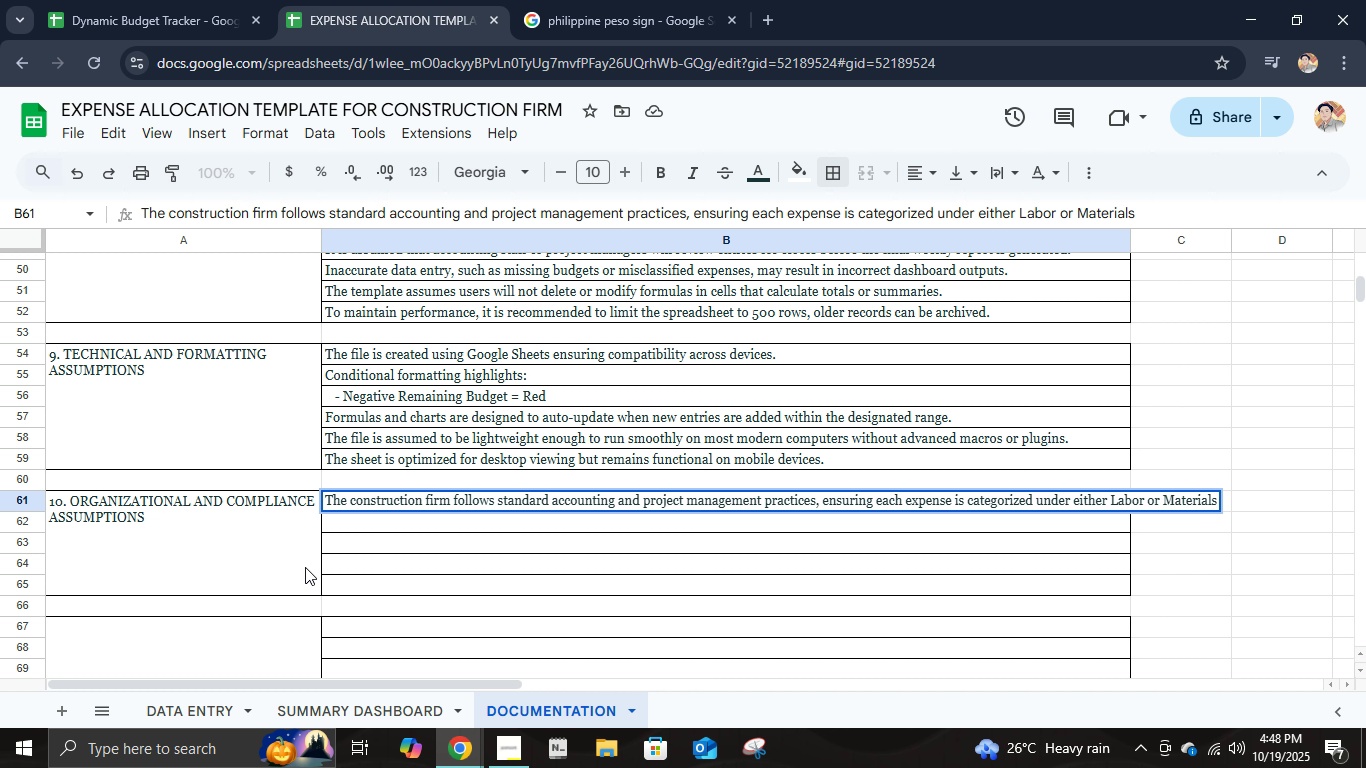 
wait(11.7)
 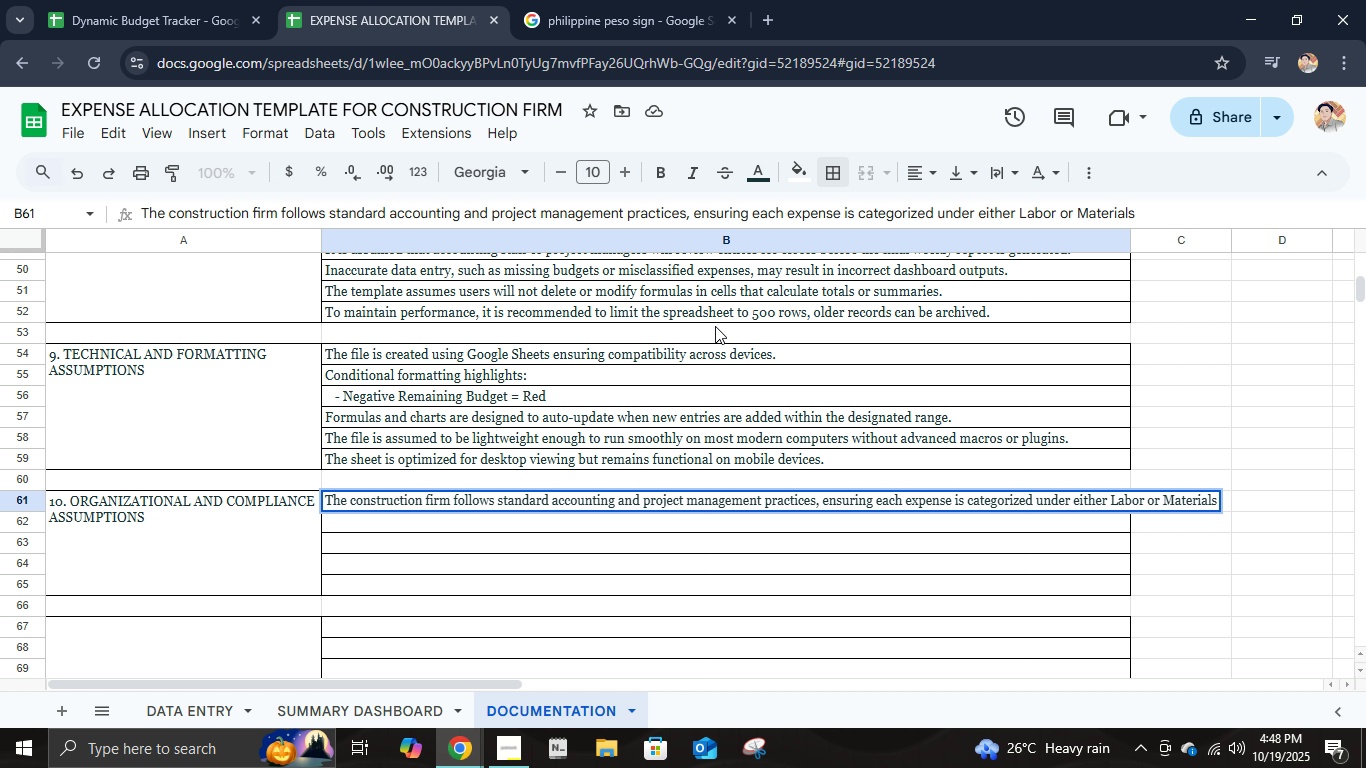 
key(Period)
 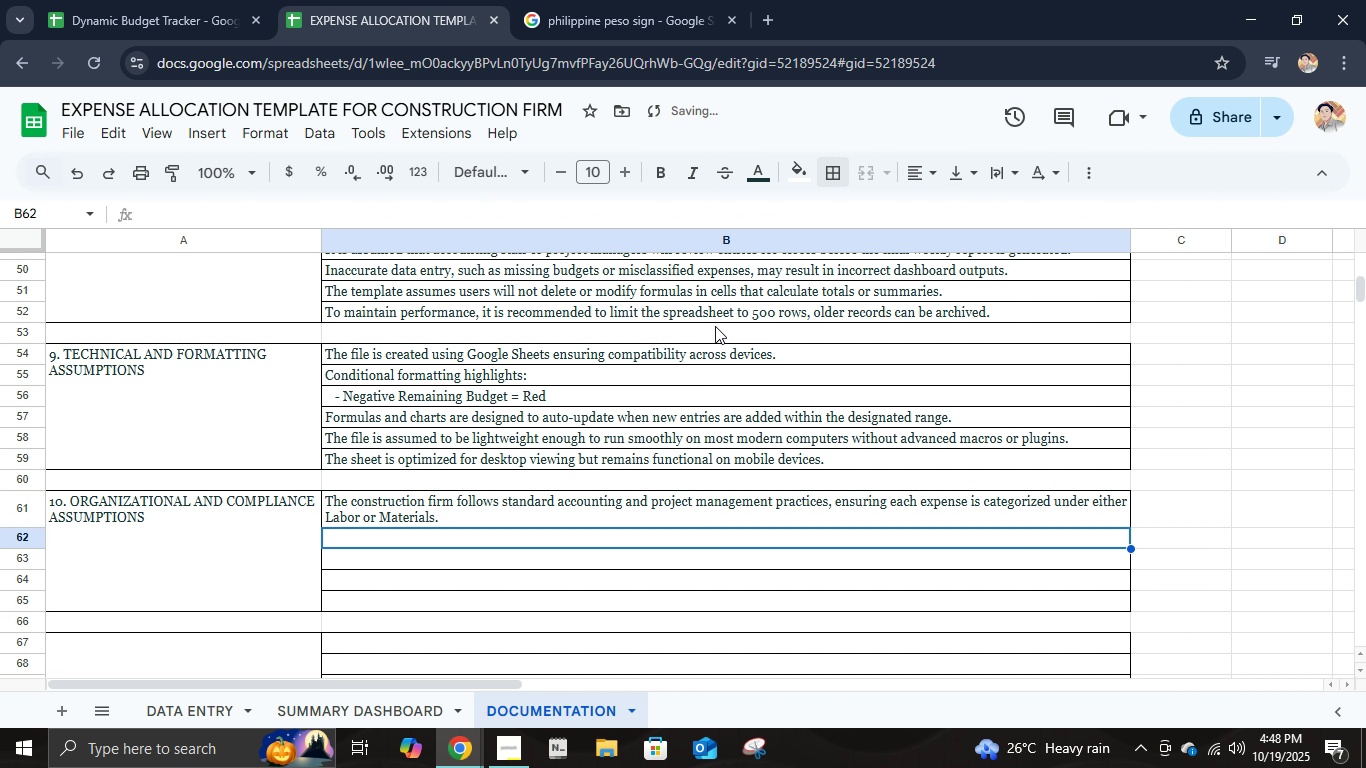 
key(Enter)
 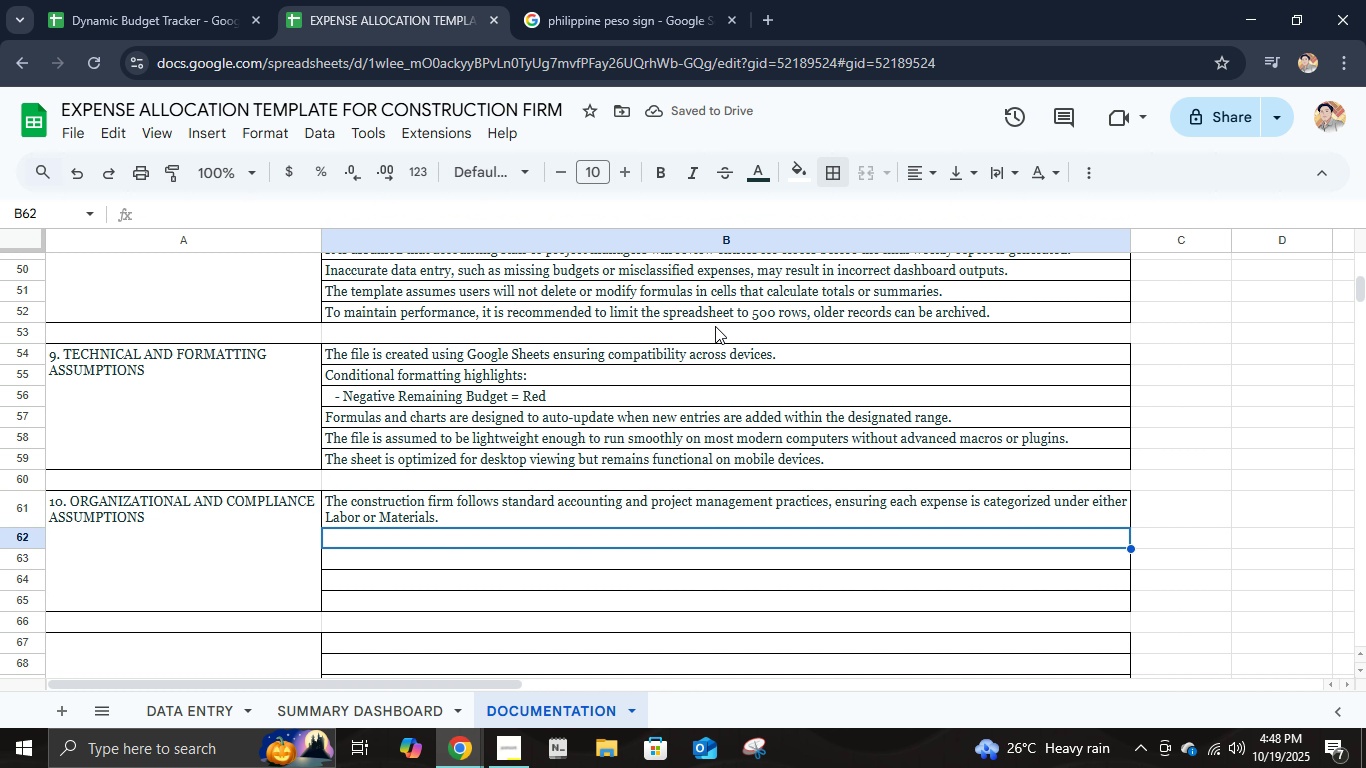 
type(All budgets entered are assumed to be approved by t)
key(Backspace)
type(uppo)
key(Backspace)
type(er management or gf)
key(Backspace)
key(Backspace)
type(financial controller beof)
key(Backspace)
key(Backspace)
type(fore data entry )
key(Backspace)
type(.)
 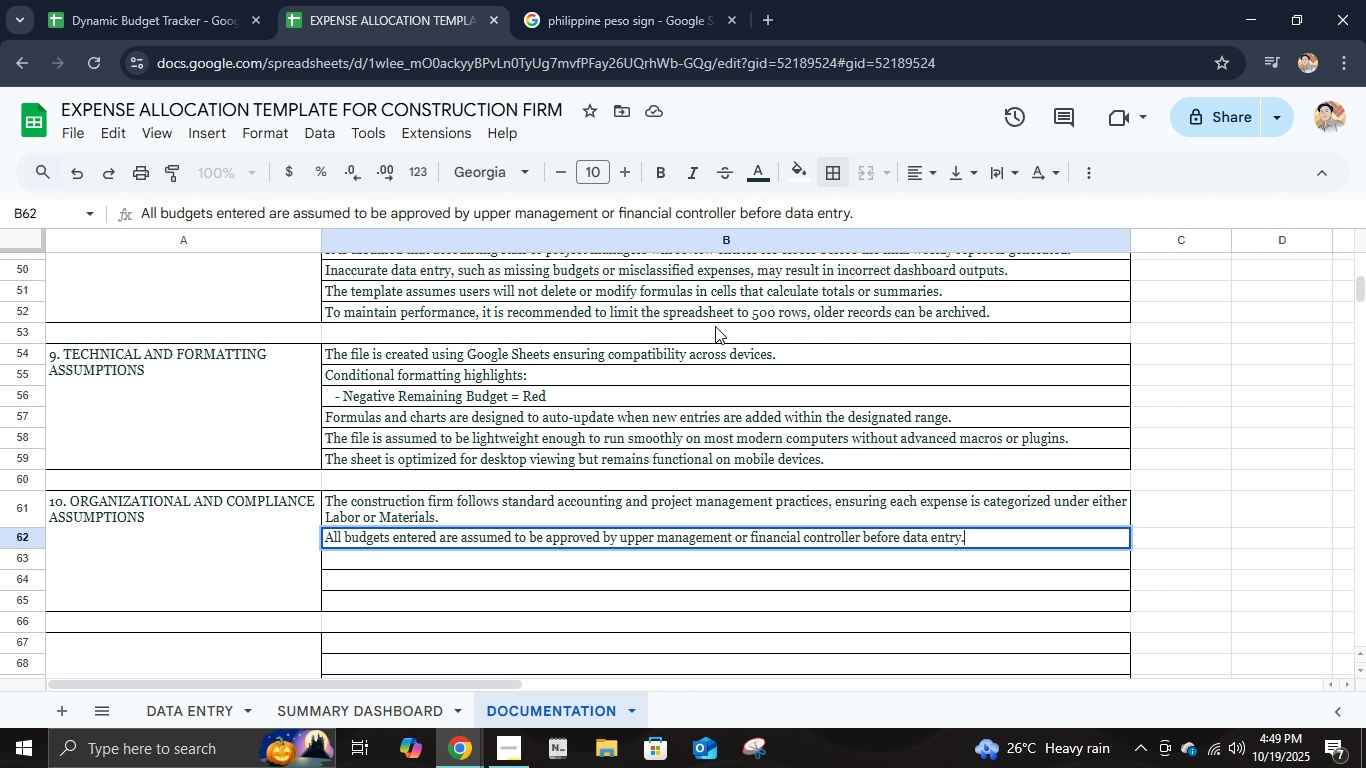 
key(Enter)
 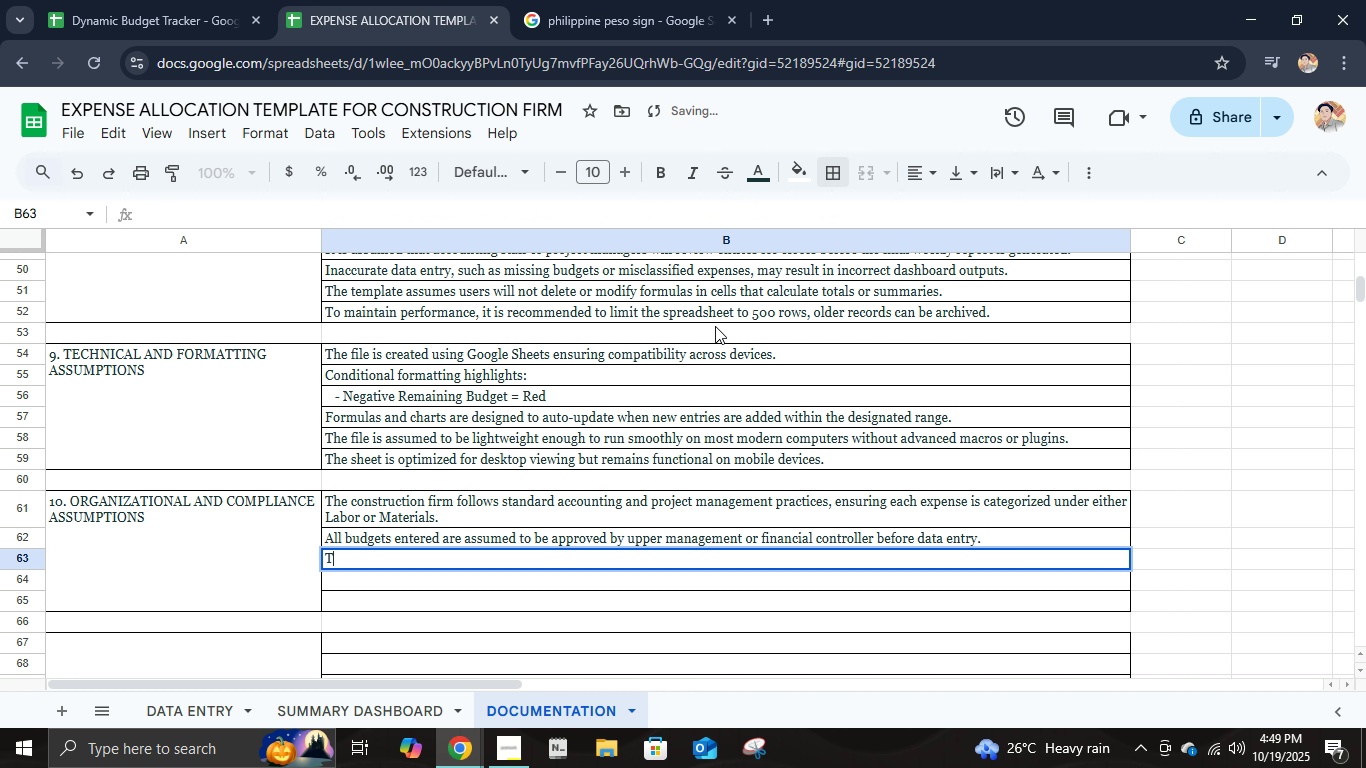 
type(The template complies with basic )
 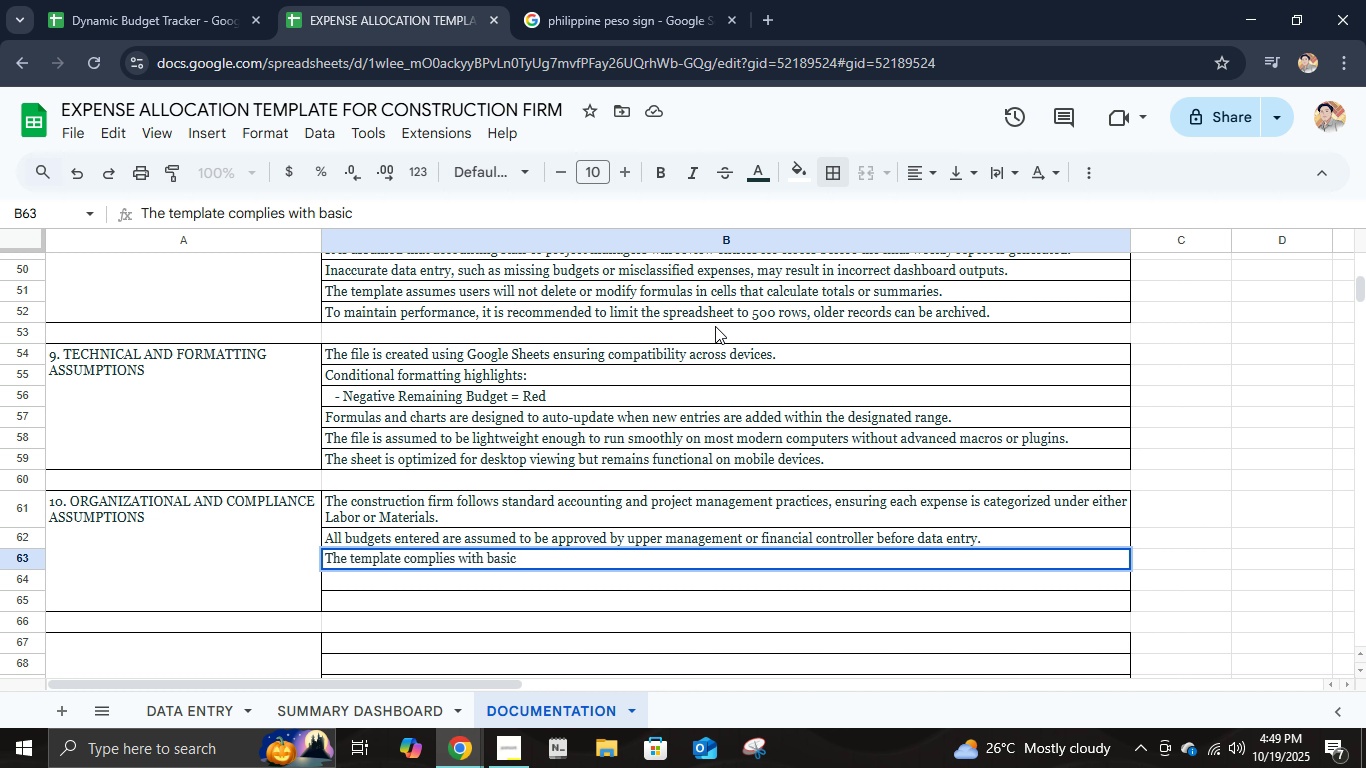 
type(financial reporting standat)
key(Backspace)
type(rds and internal adu)
key(Backspace)
key(Backspace)
type(udint)
key(Backspace)
key(Backspace)
type(ting requirements.)
 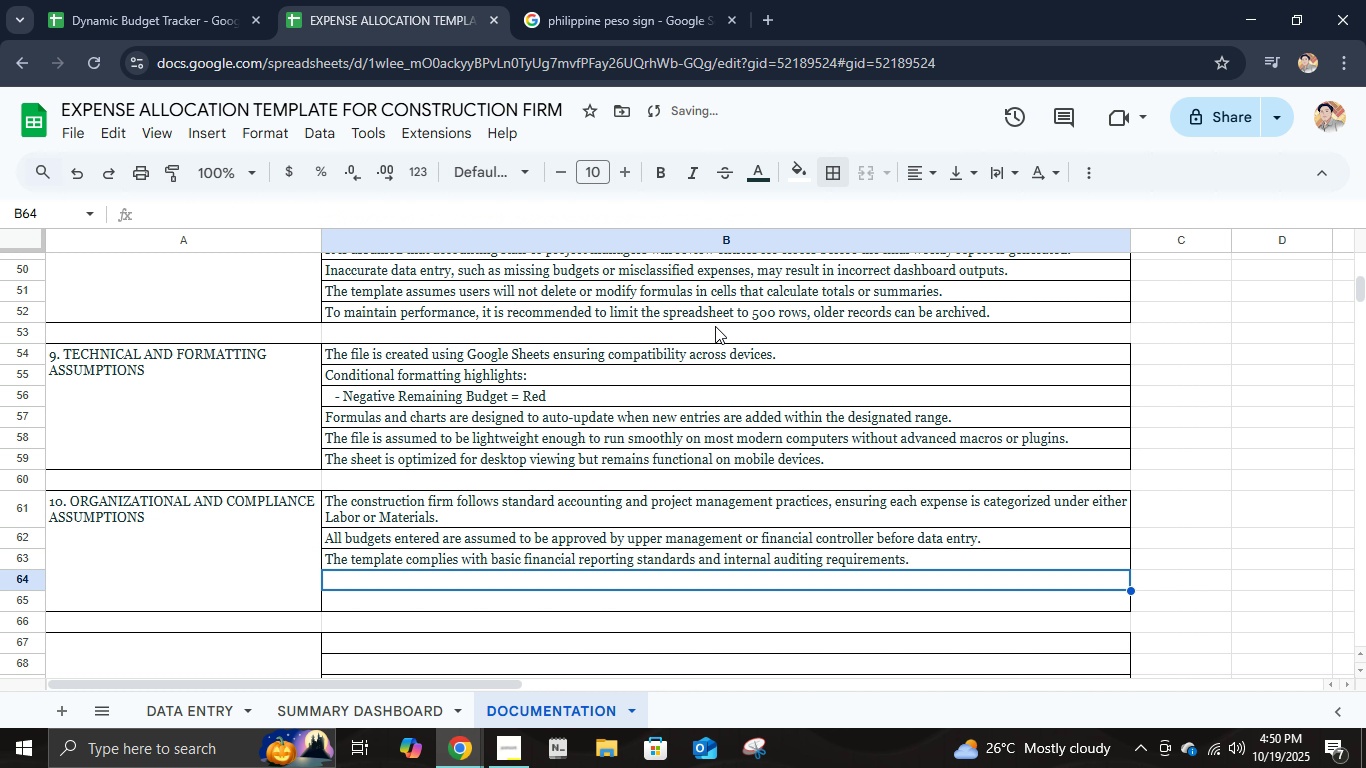 
key(Enter)
 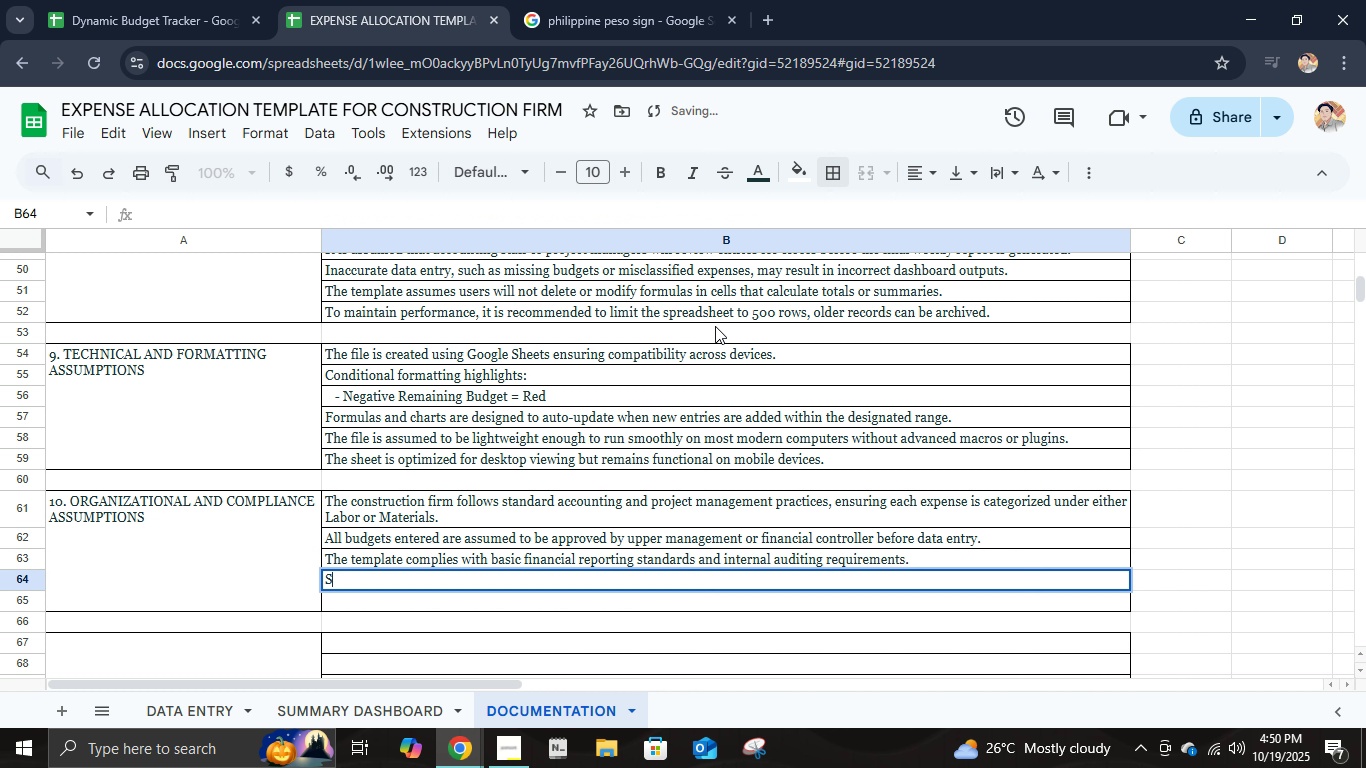 
type(Sensitive financial data is assumed to be confidential and hh)
key(Backspace)
type(andles)
key(Backspace)
type(d according to the company's data privaci )
key(Backspace)
key(Backspace)
type(y and sevurity)
key(Backspace)
key(Backspace)
key(Backspace)
key(Backspace)
key(Backspace)
key(Backspace)
type(curity polices.)
 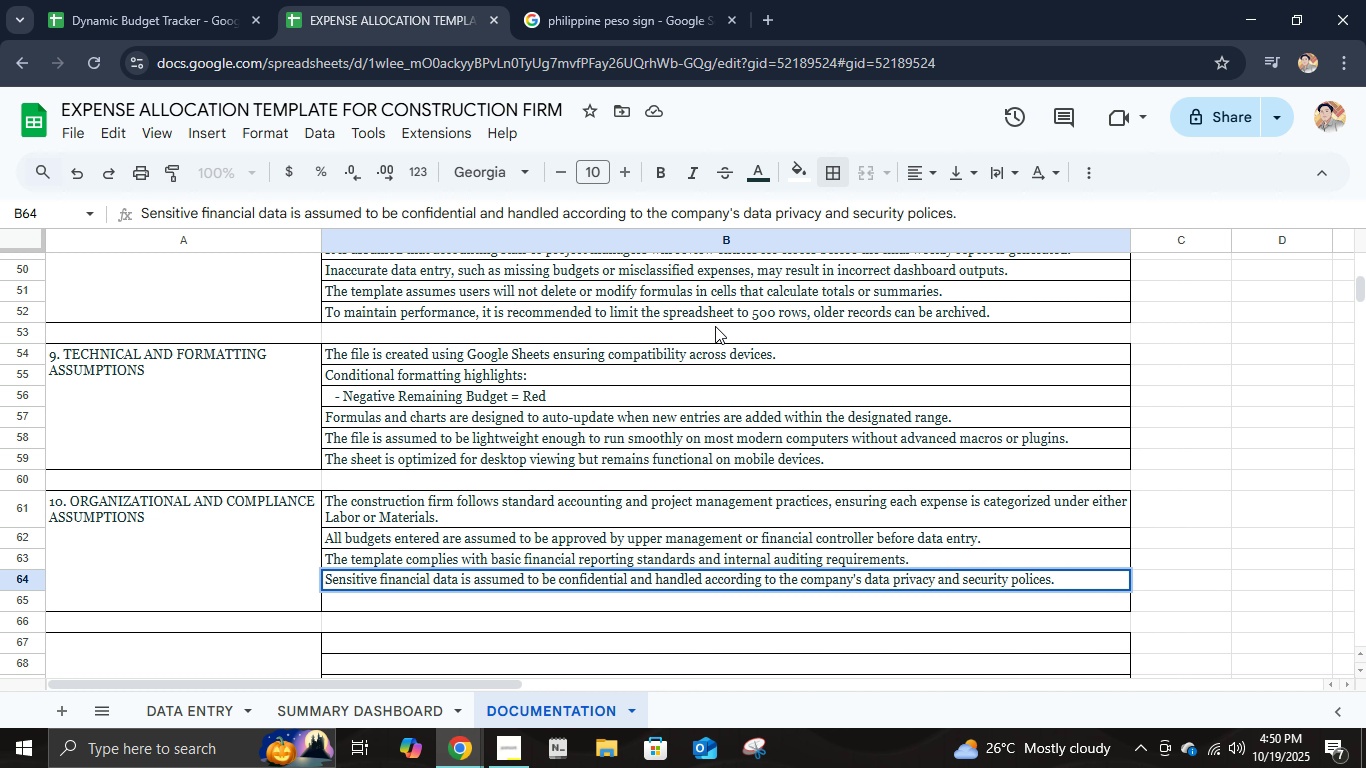 
key(Enter)
 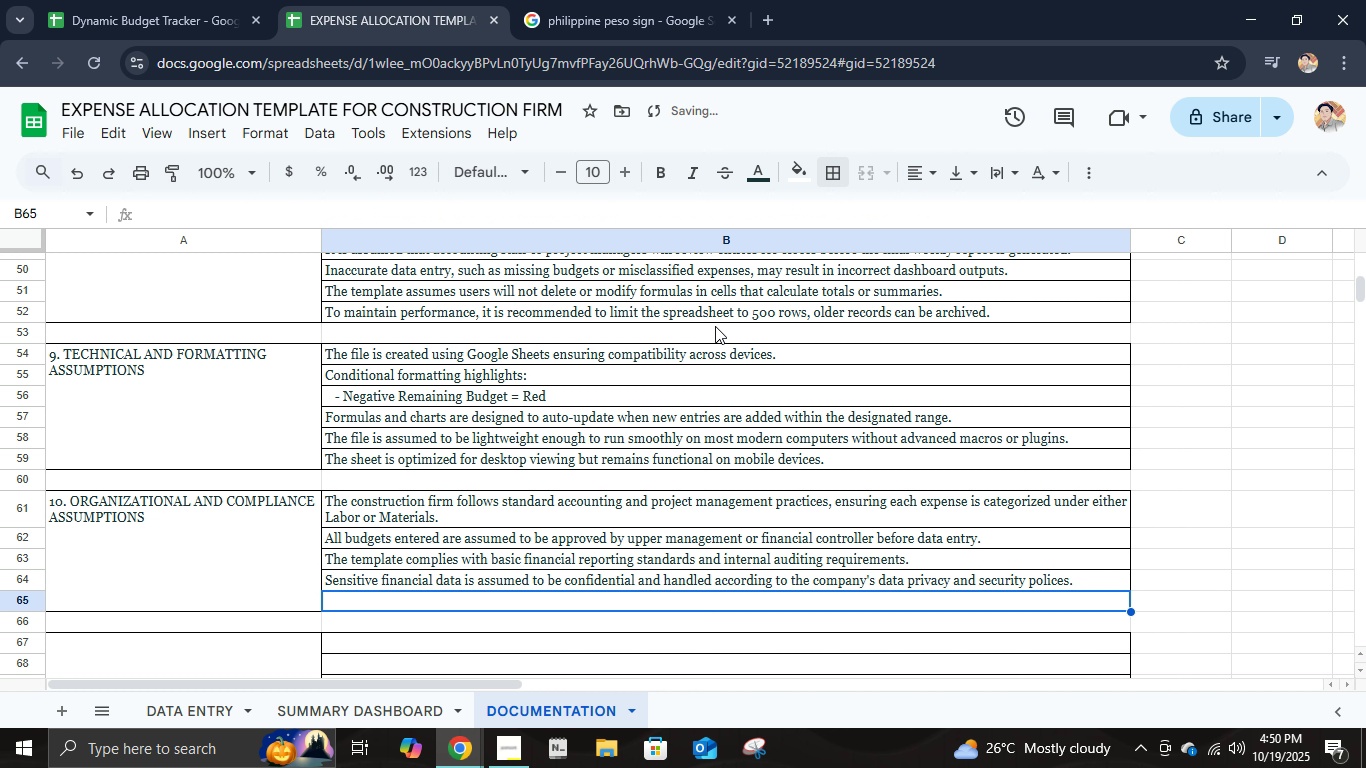 
type(CHAnges made to the template should be logged, and only administrators are authorized to adjust the structure or formulas.)
 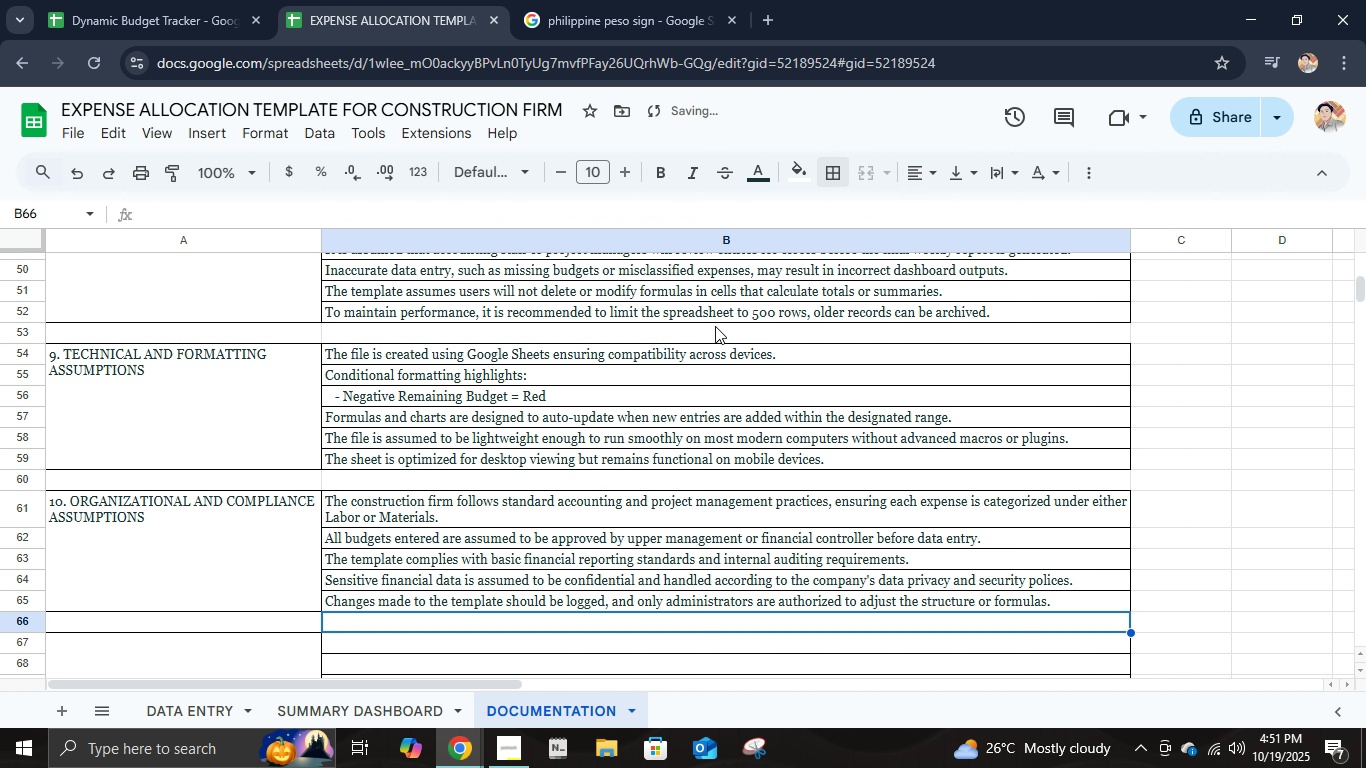 
key(Enter)
 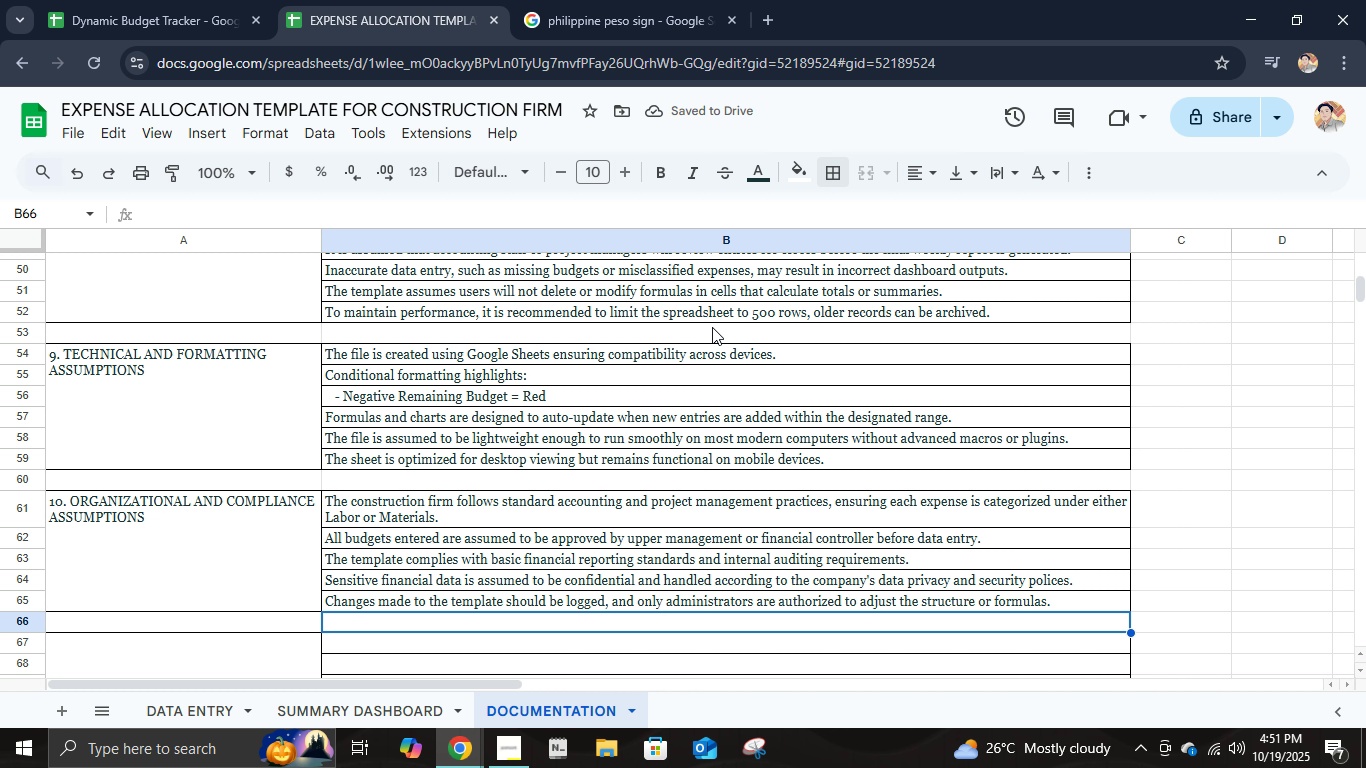 
scroll: coordinate [237, 497], scroll_direction: down, amount: 3.0
 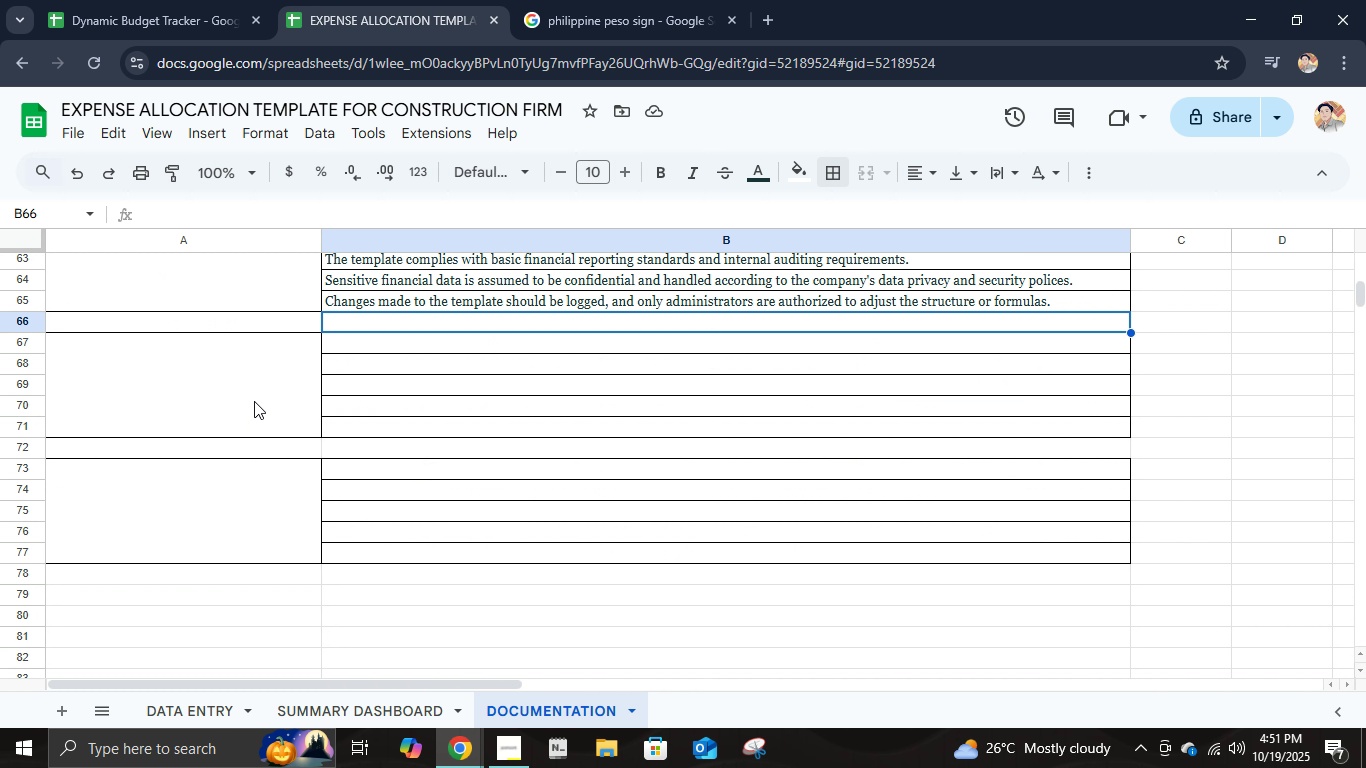 
left_click([254, 401])
 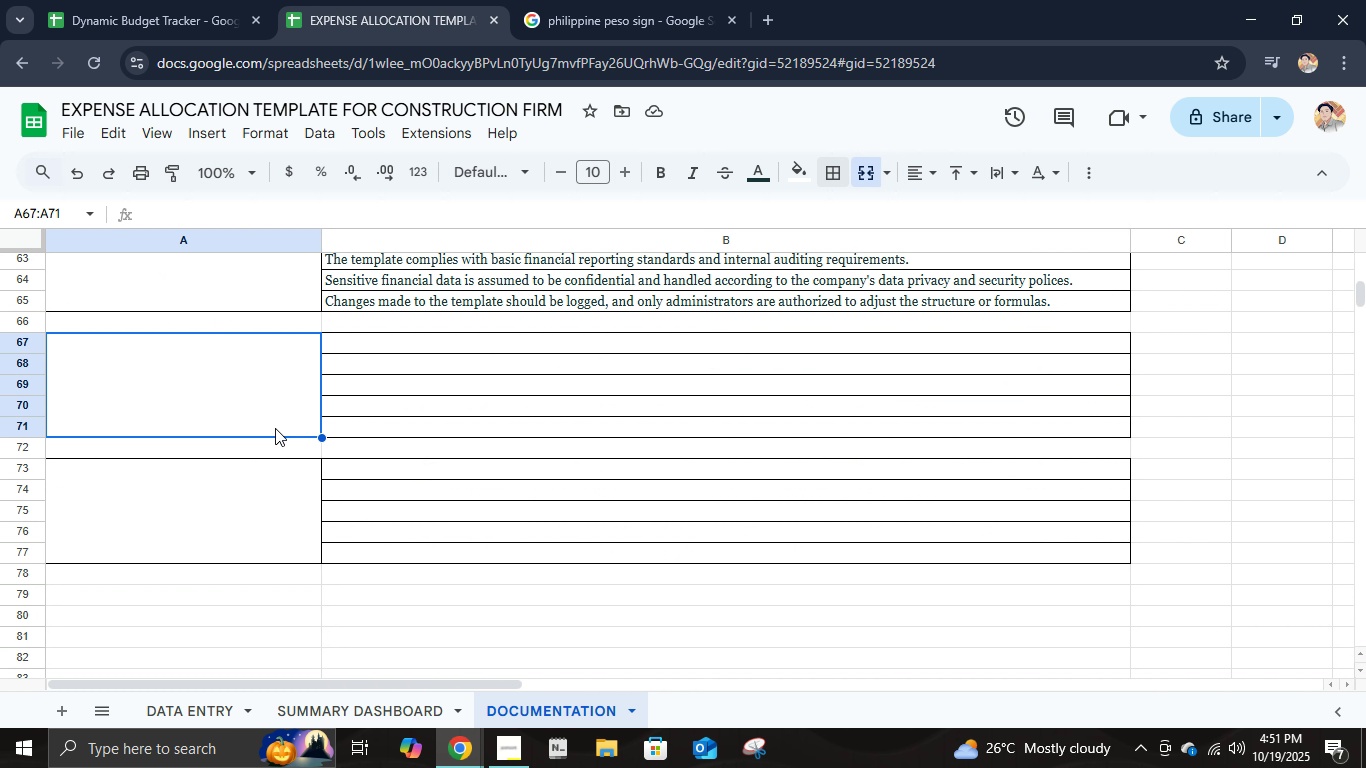 
scroll: coordinate [276, 429], scroll_direction: up, amount: 1.0
 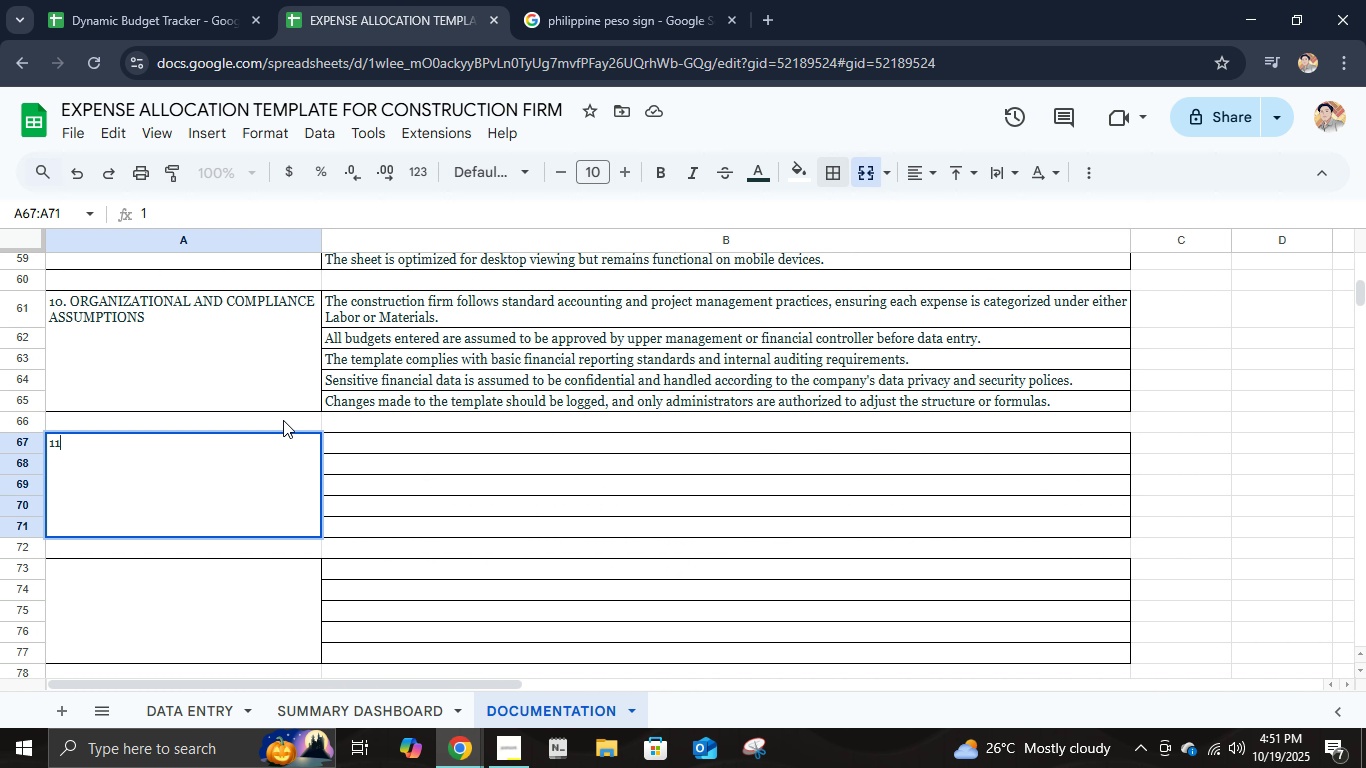 
type(11. FUTURE SCALII)
key(Backspace)
type(BLI)
key(Backspace)
key(Backspace)
type(ILITY AND ADAPTATION)
 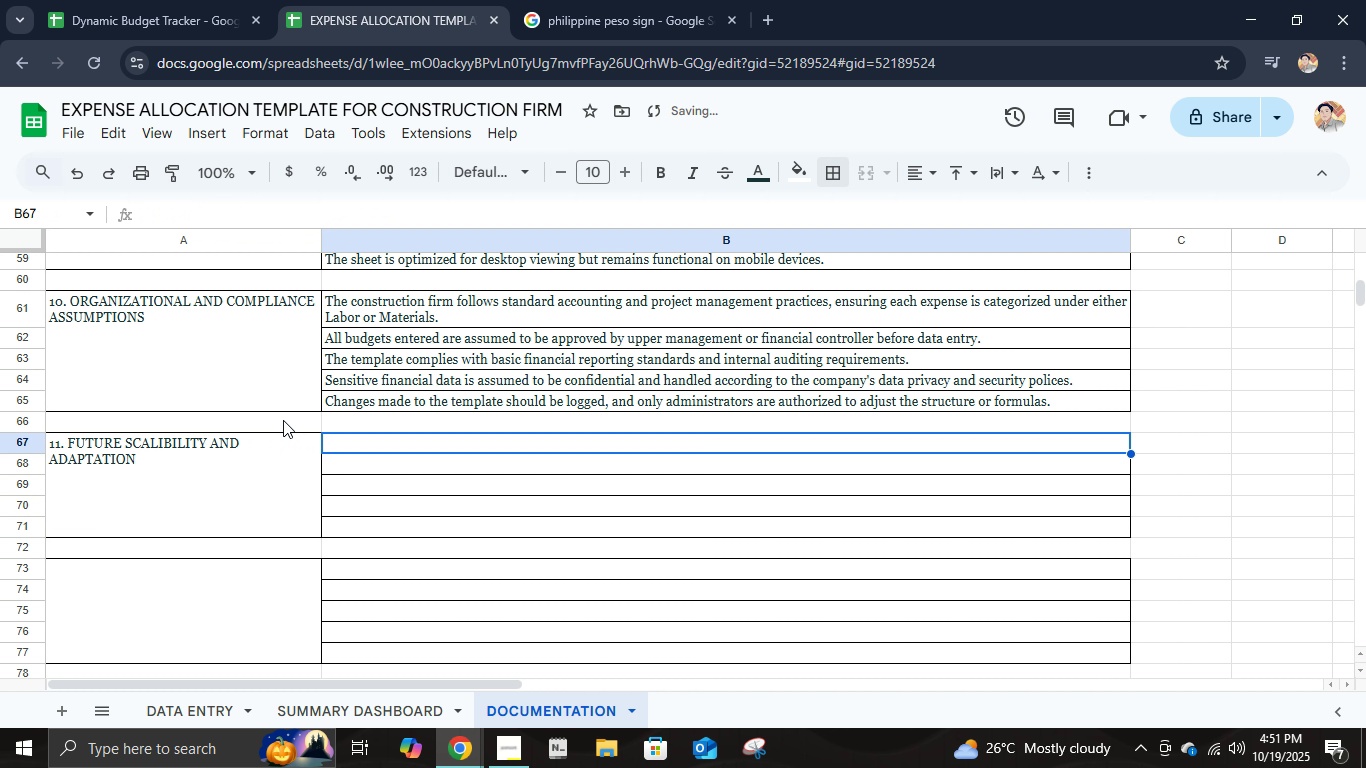 
key(ArrowRight)
 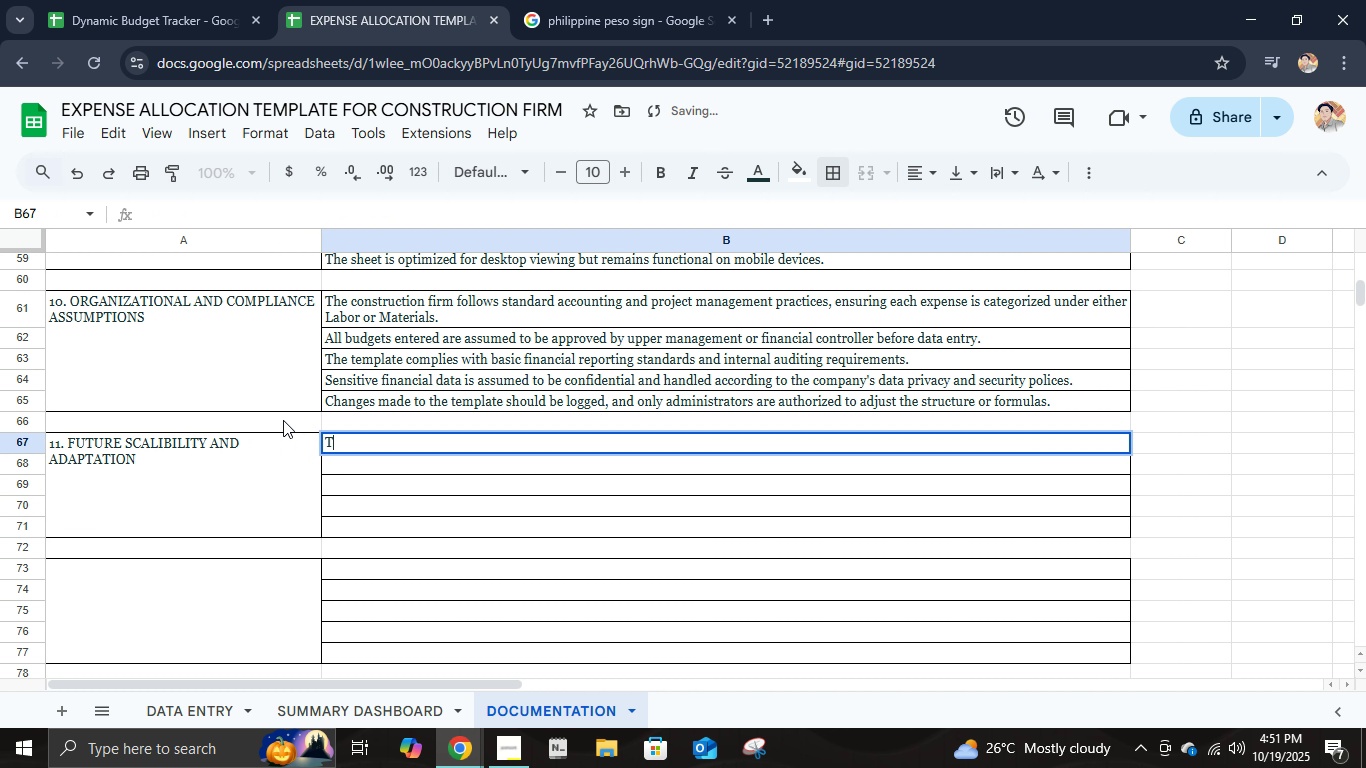 
type(The template is designed with scali)
key(Backspace)
type(ability in mind, meaningi)
key(Backspace)
type( it can be )
 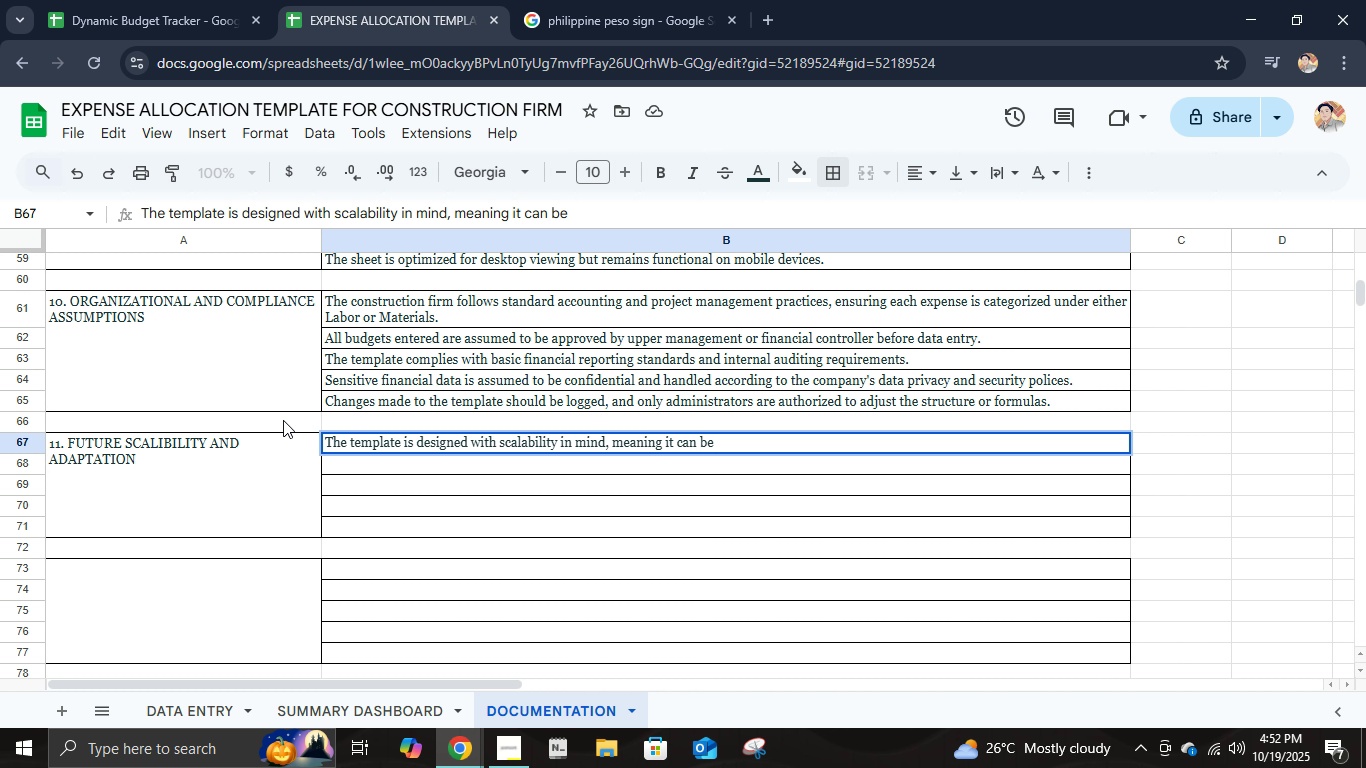 
type(expanded to accommodate additional projects or reporting )
 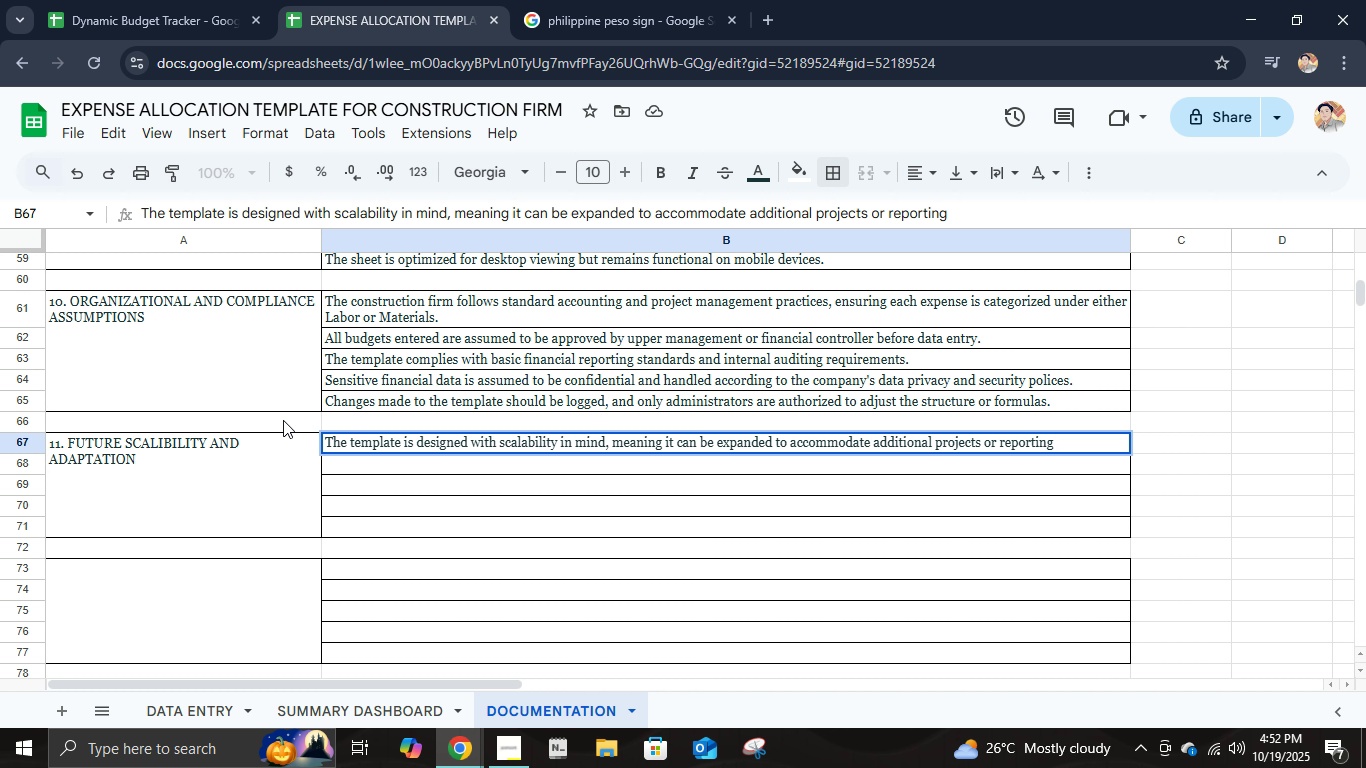 
type(wi)
key(Backspace)
key(Backspace)
type(periods with minimal changes.)
 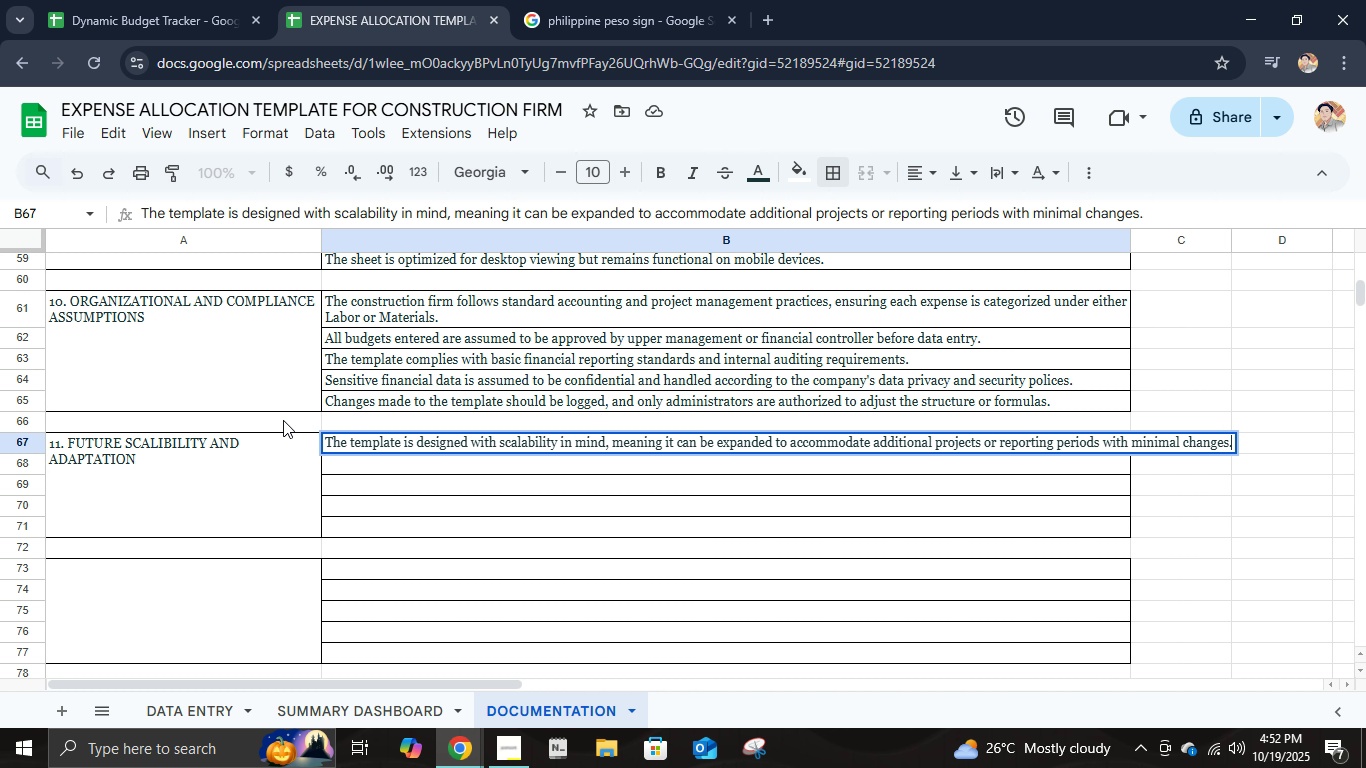 
key(Enter)
 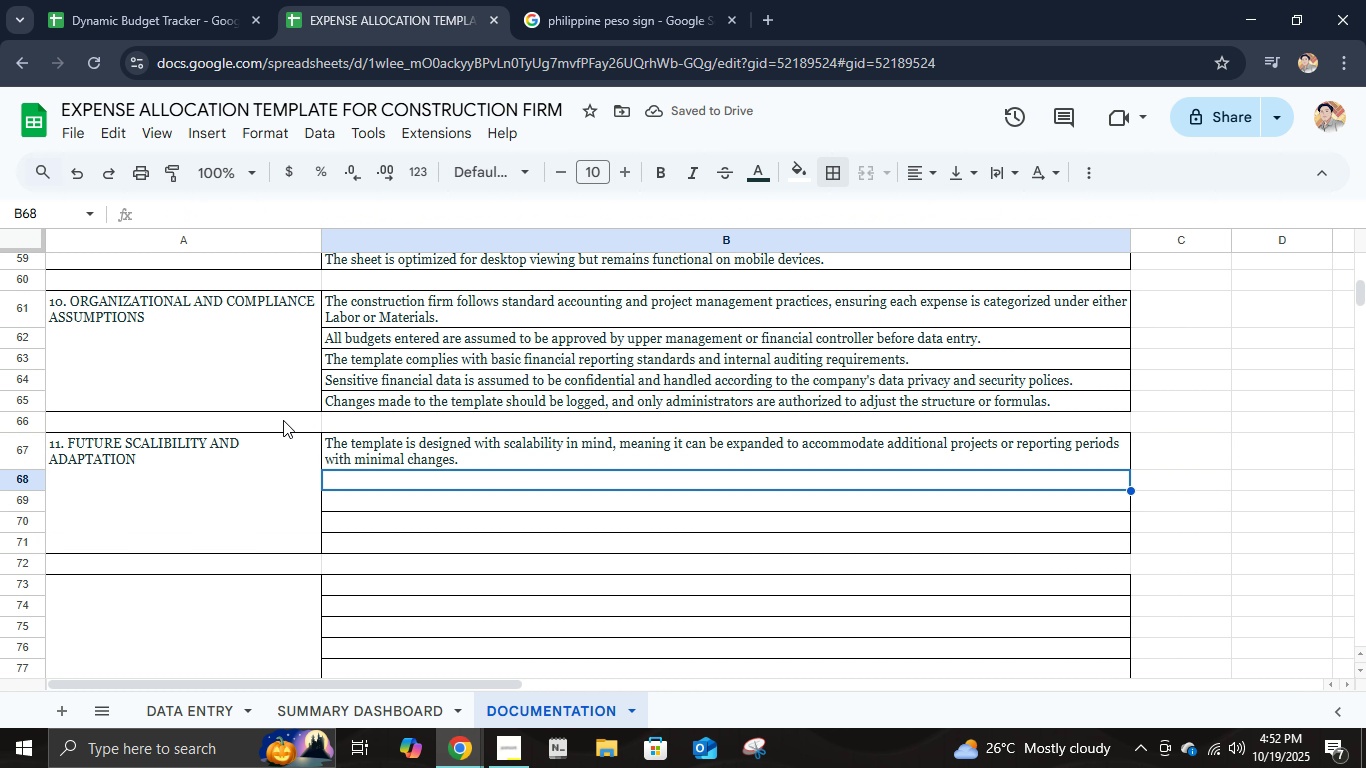 
type(Future improvements may include:)
 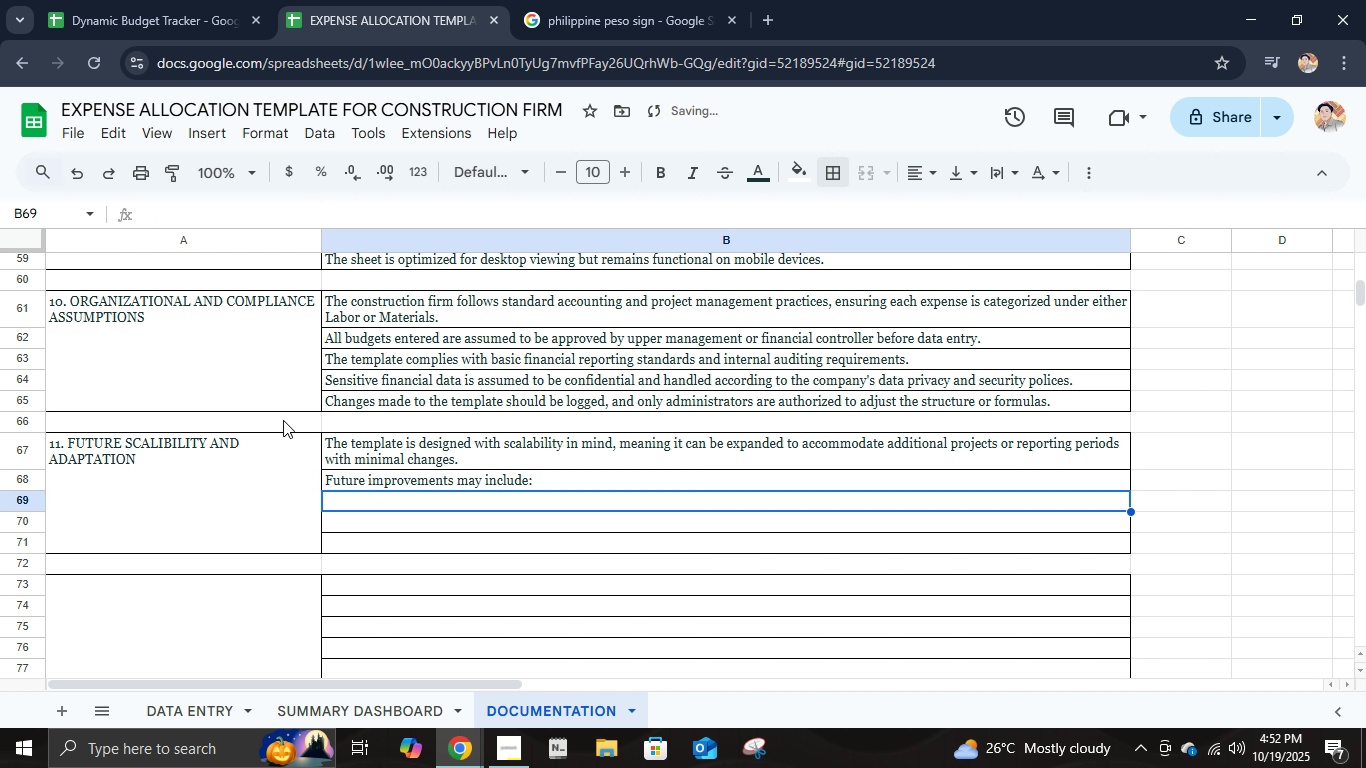 
 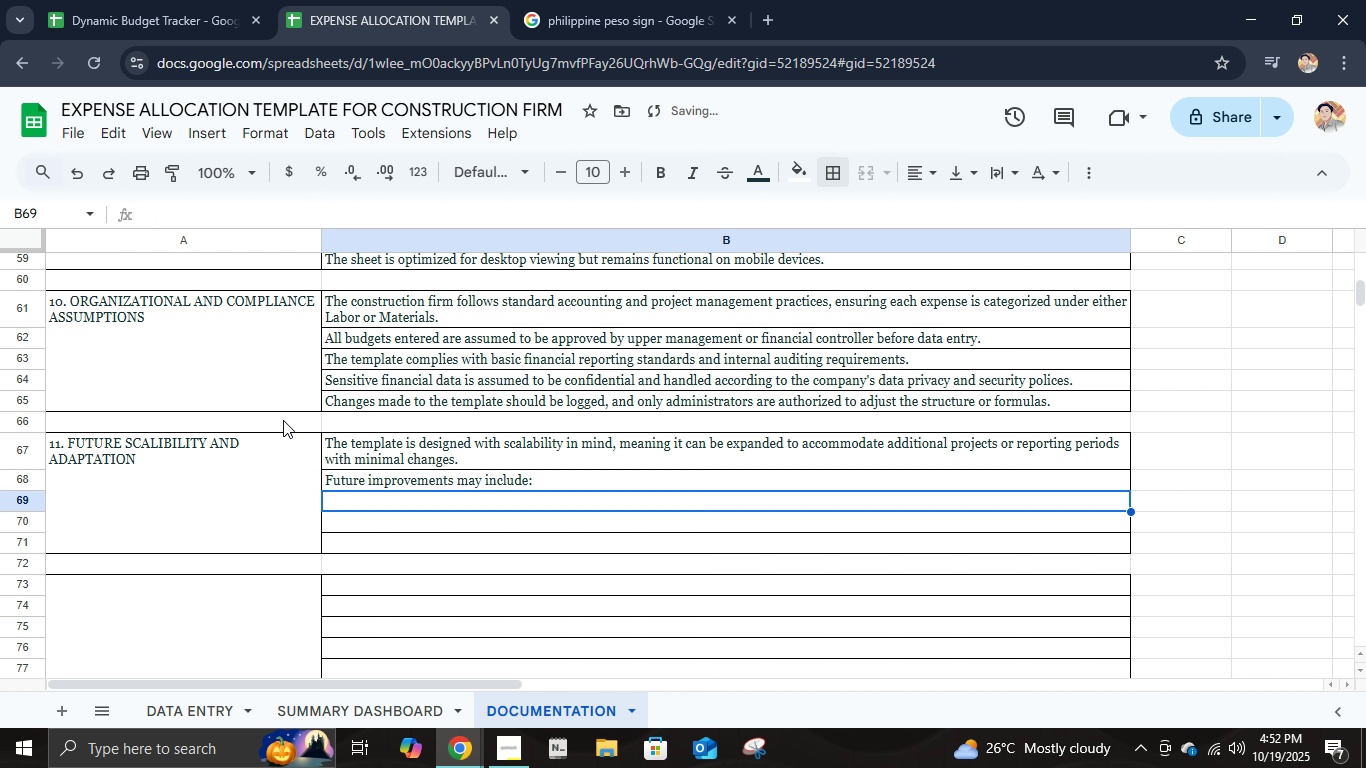 
key(Enter)
 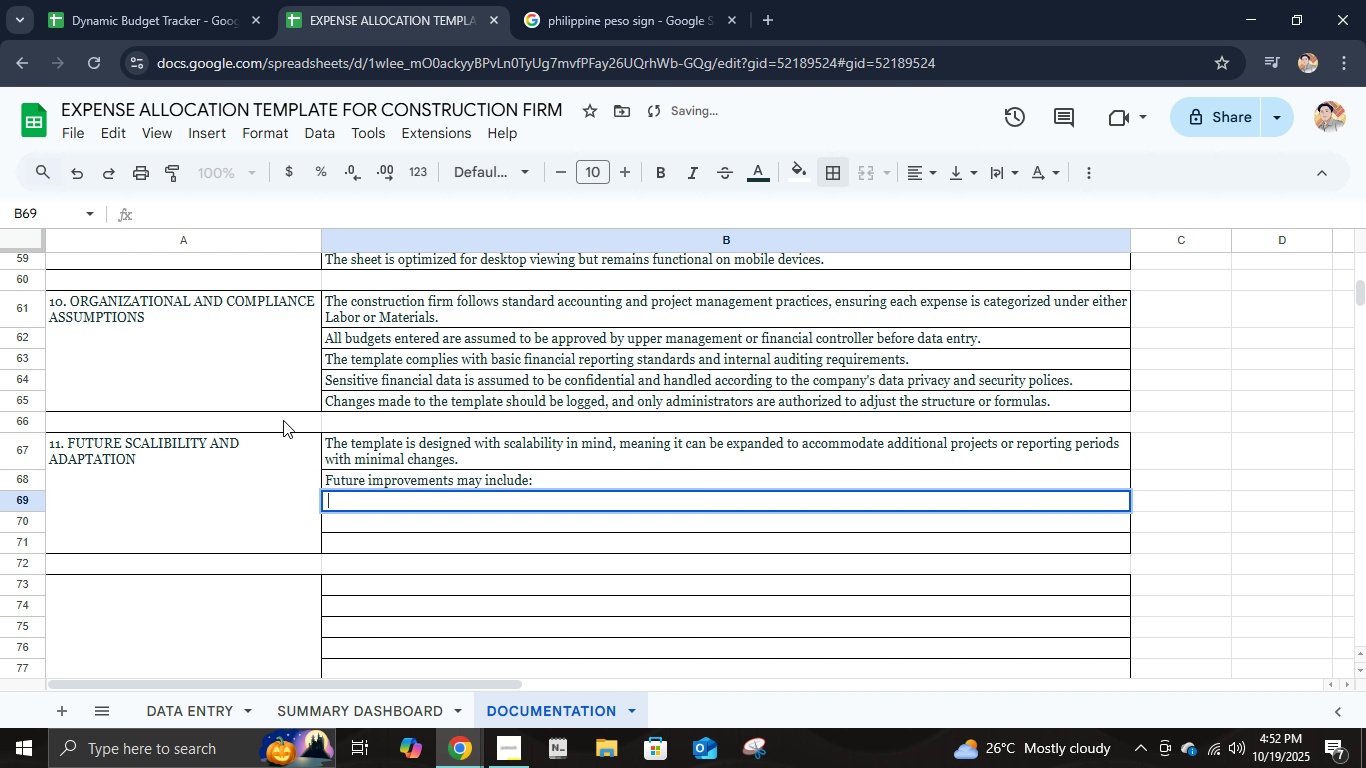 
type(   - Automatic forecat)
key(Backspace)
type(sting using past expense trends.)
 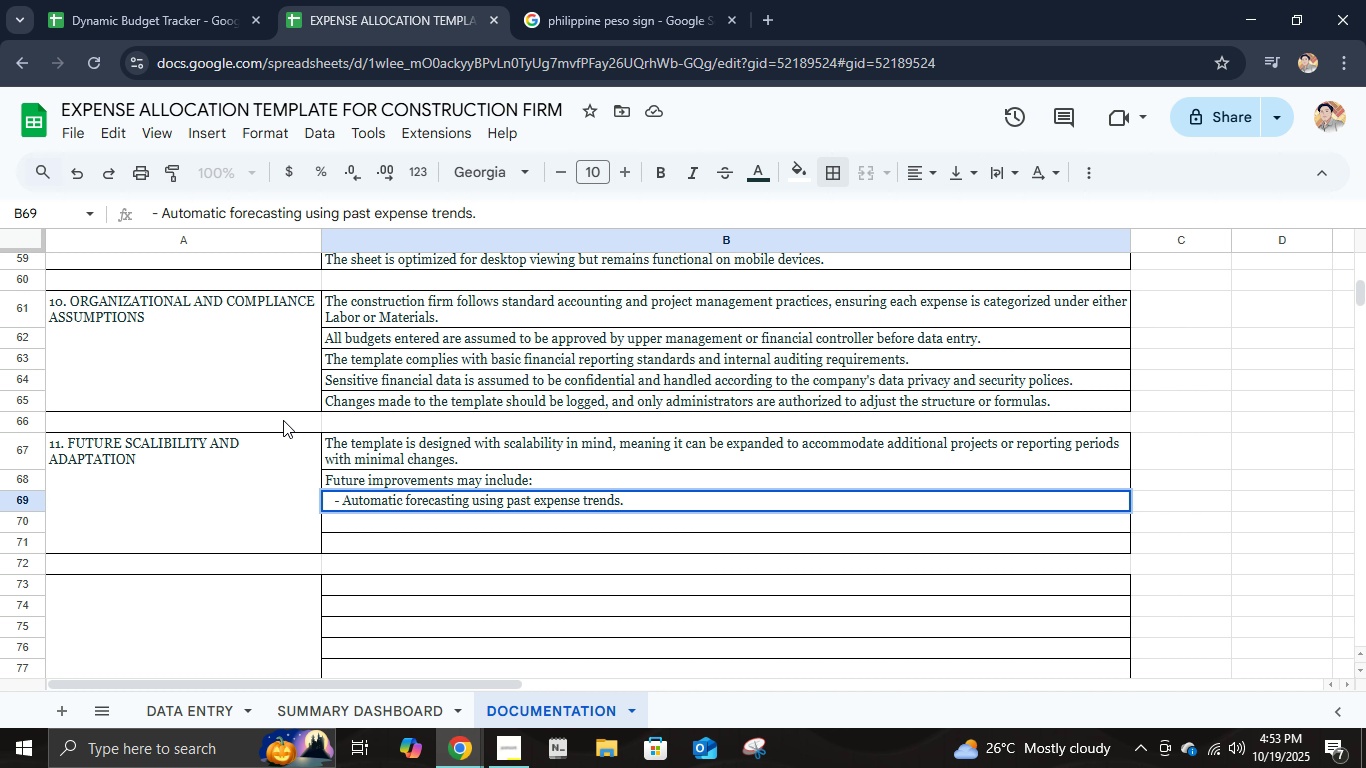 
key(Enter)
 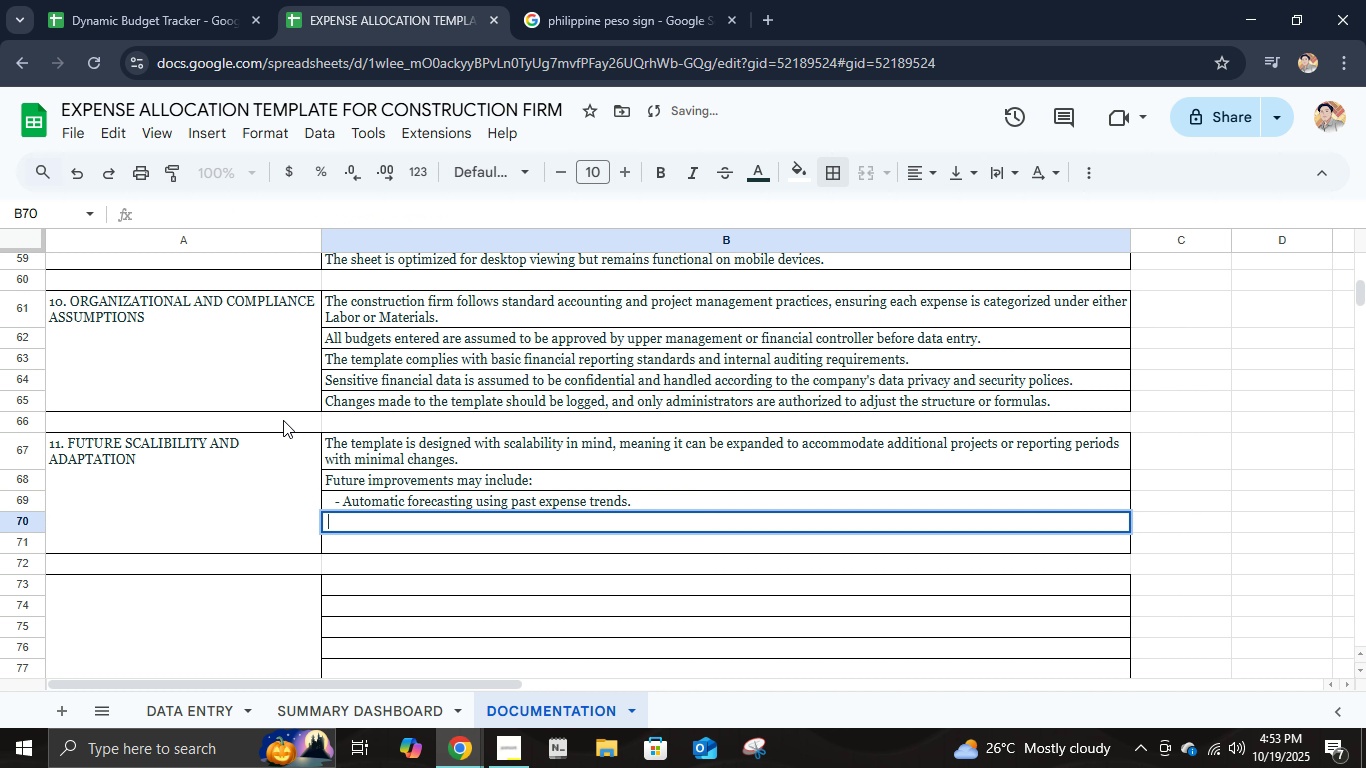 
type(   - Integration with the firm' )
key(Backspace)
type(s accounting softm)
key(Backspace)
type(wat)
key(Backspace)
type(re)
 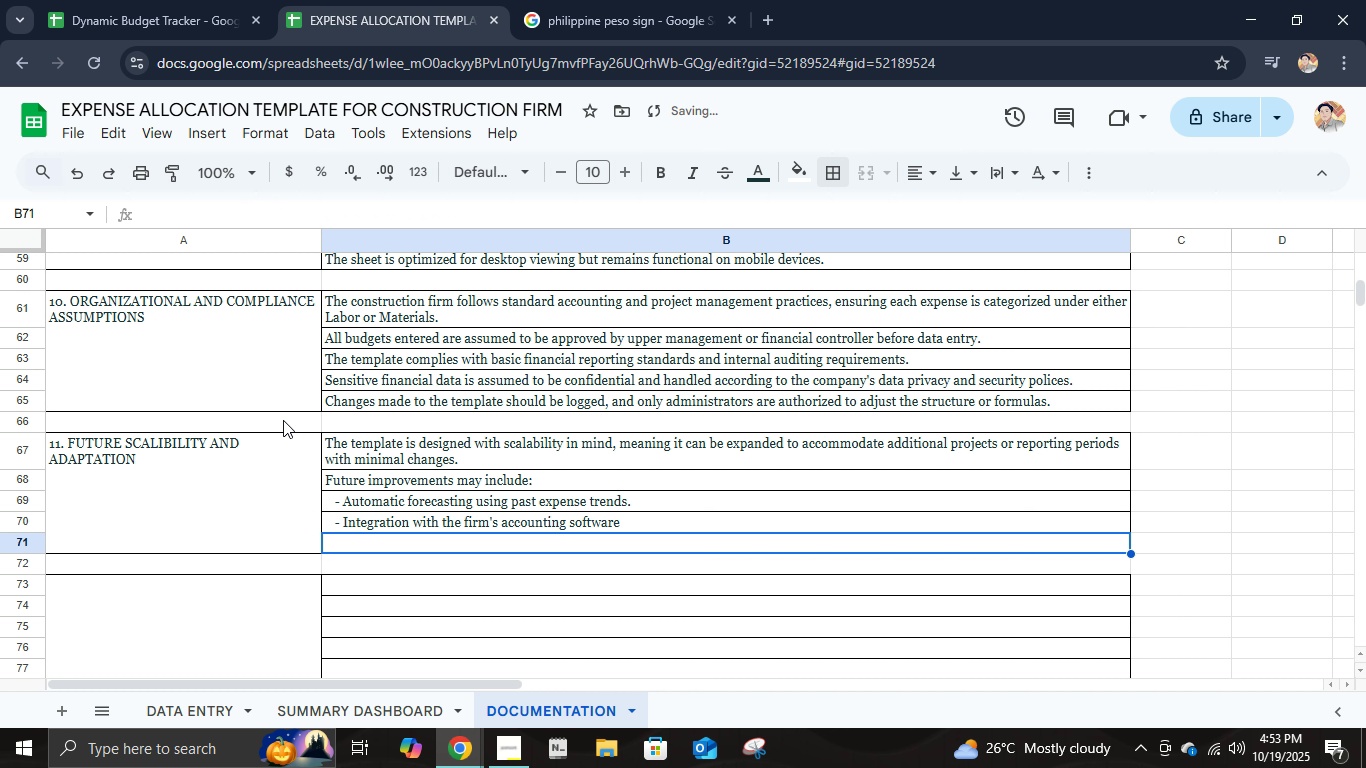 
 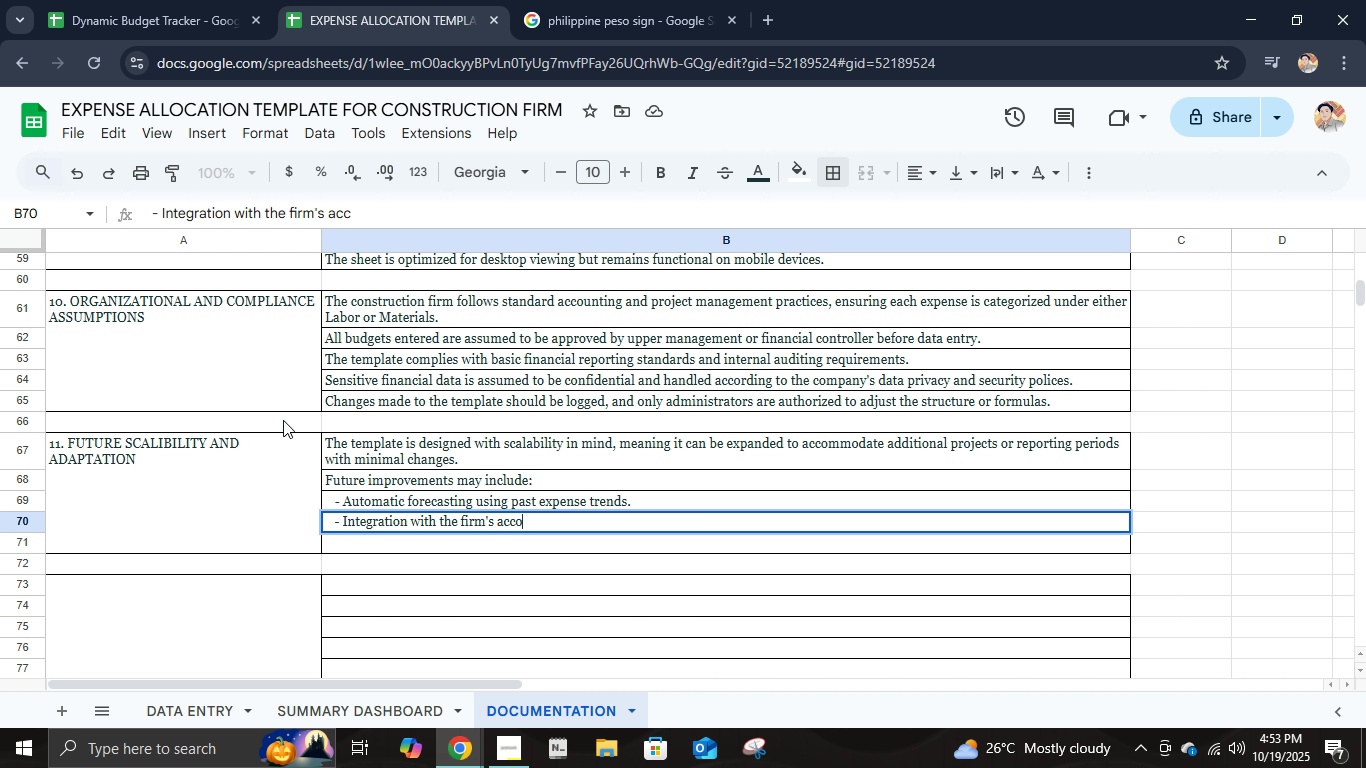 
key(Enter)
 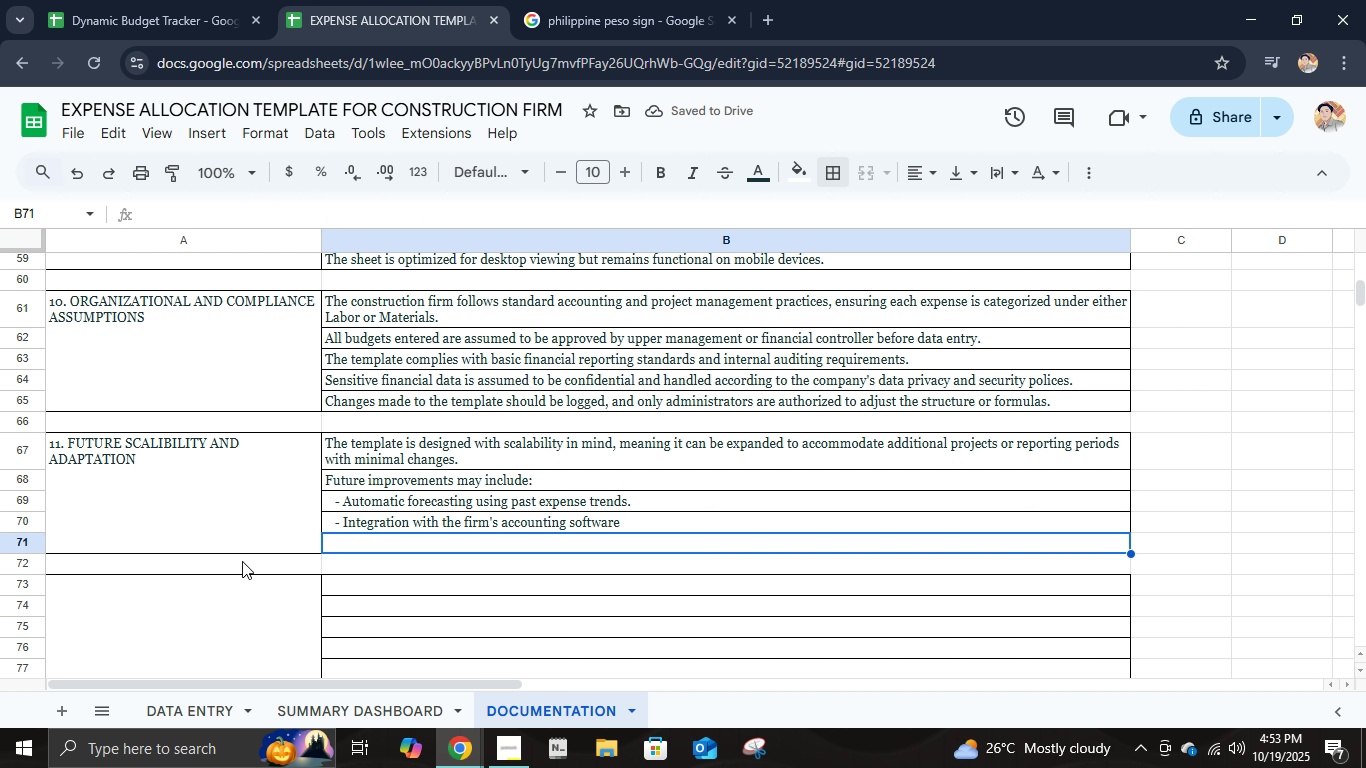 
right_click([32, 544])
 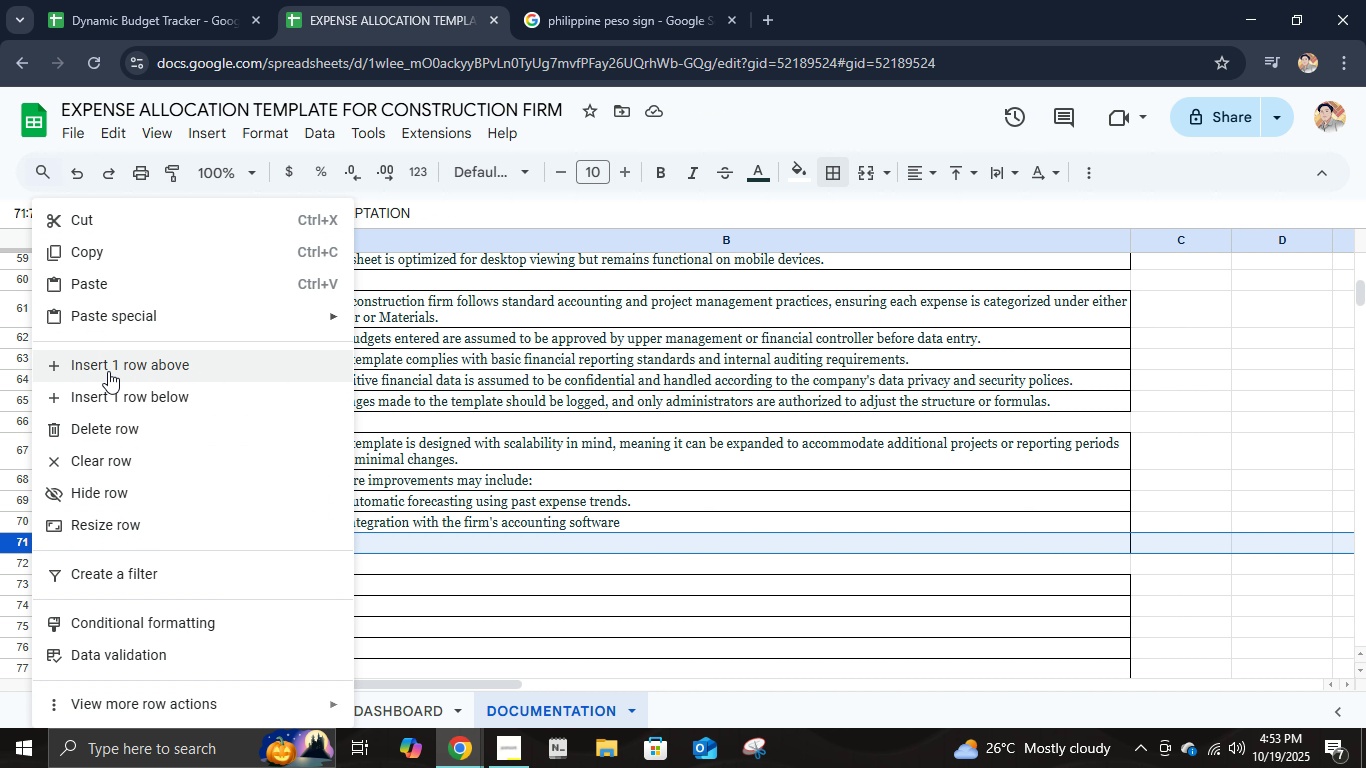 
left_click([108, 371])
 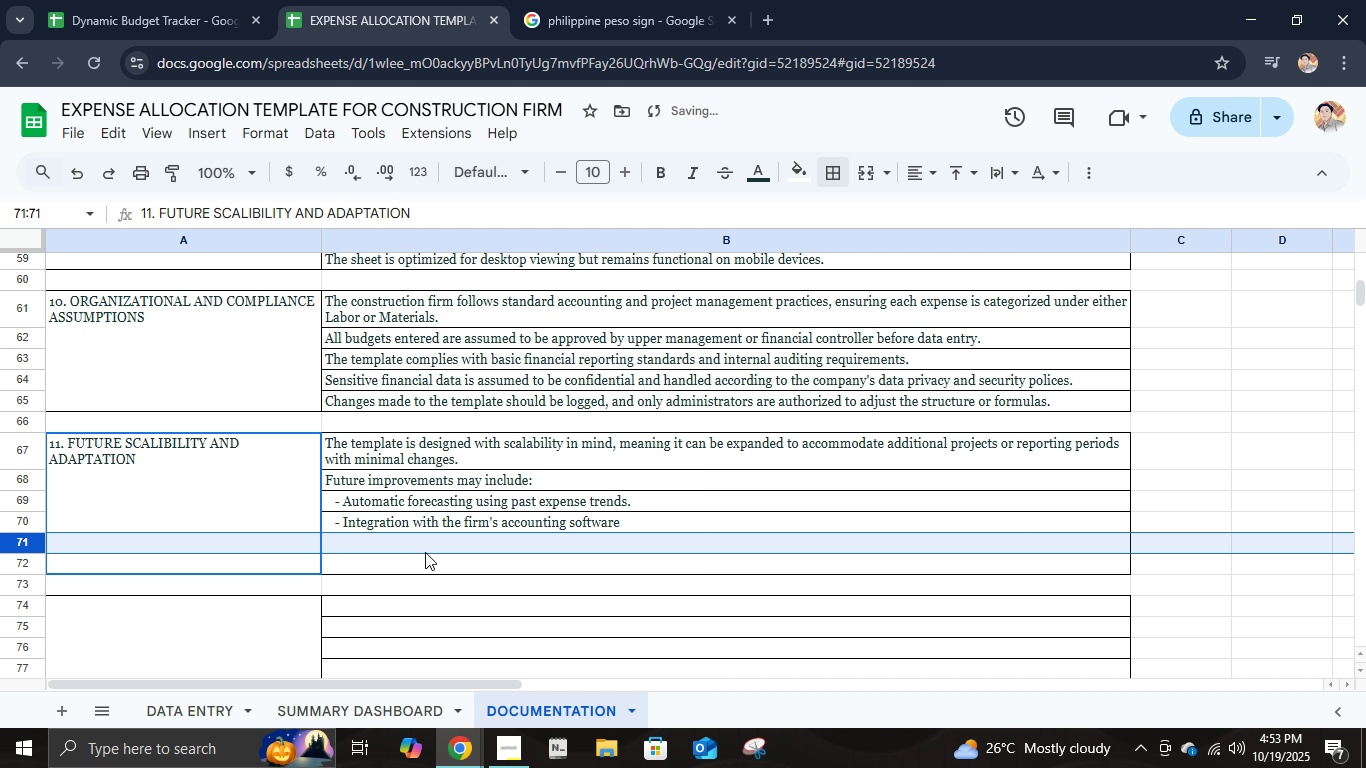 
left_click([574, 552])
 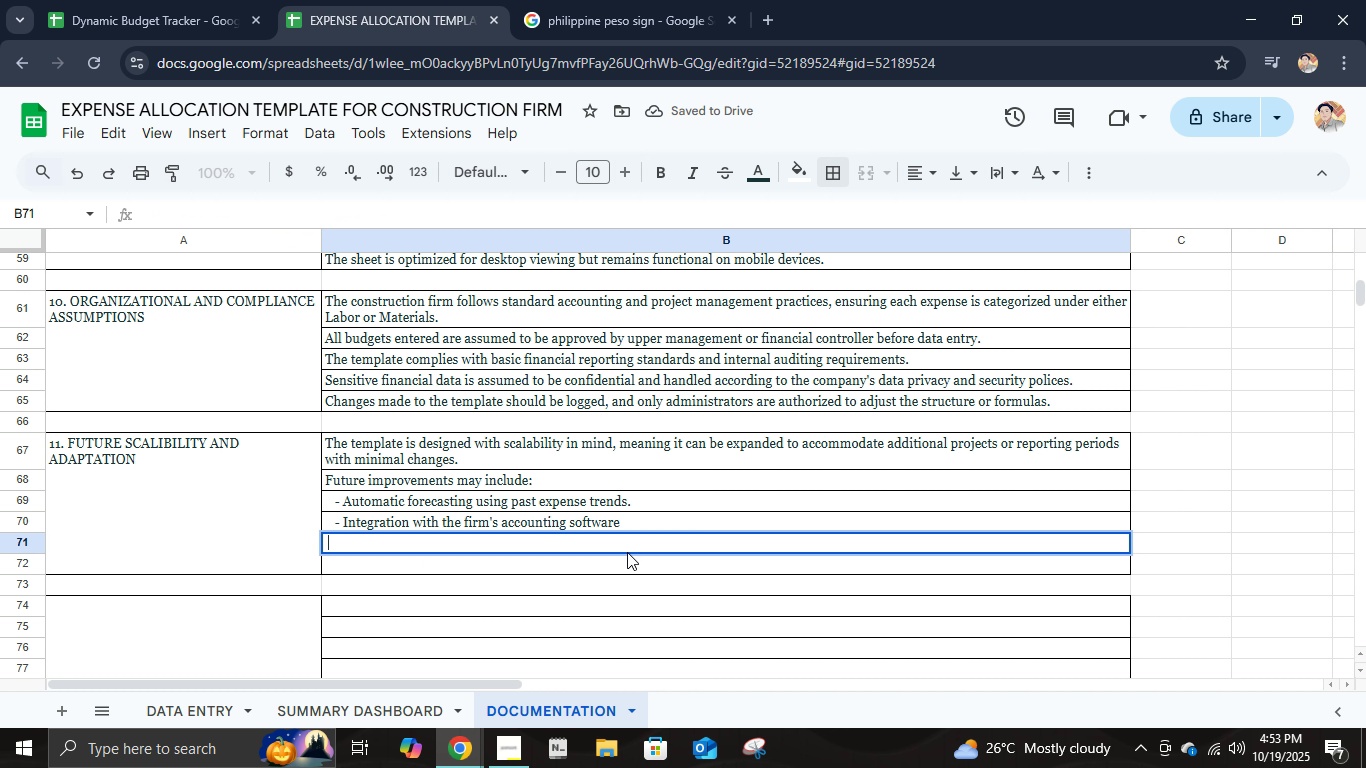 
type(   - Real-time )
 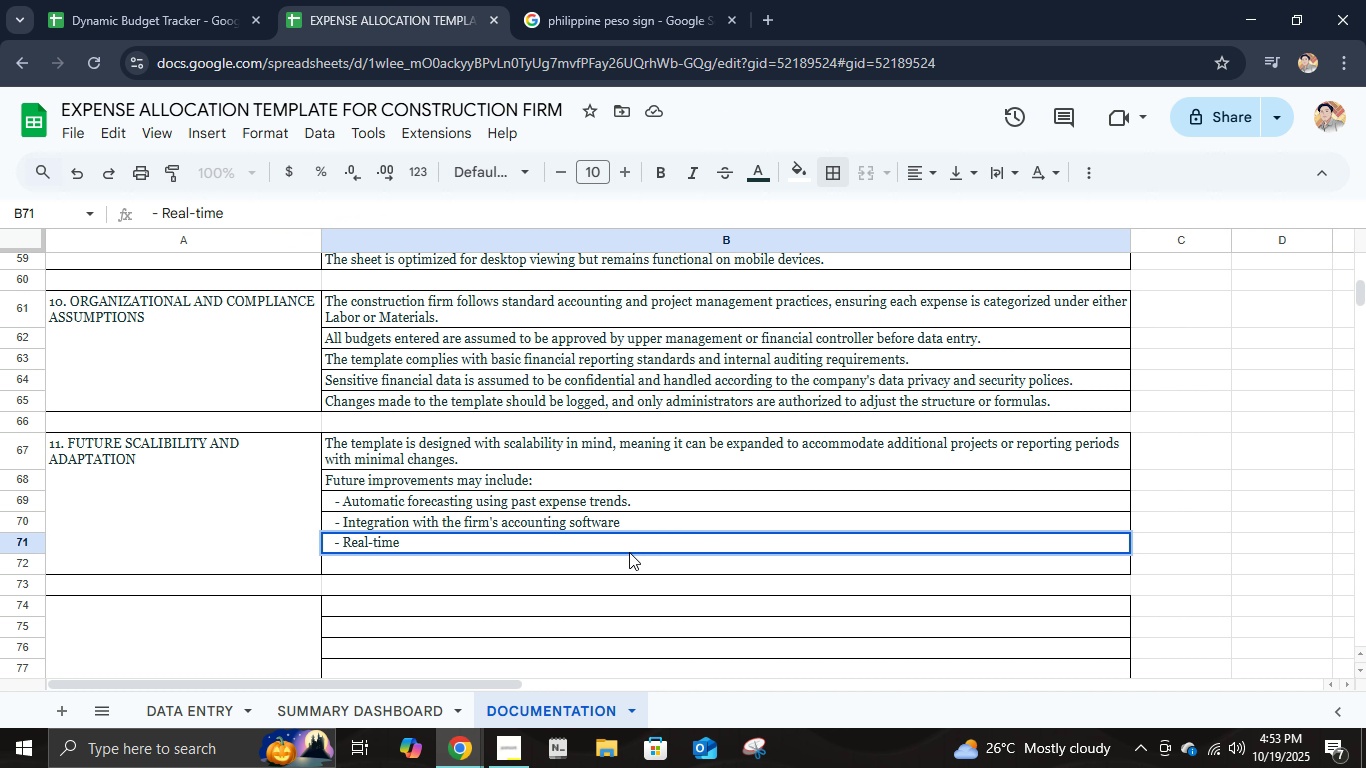 
type(dashboards shared acc)
key(Backspace)
type(ross departments.)
 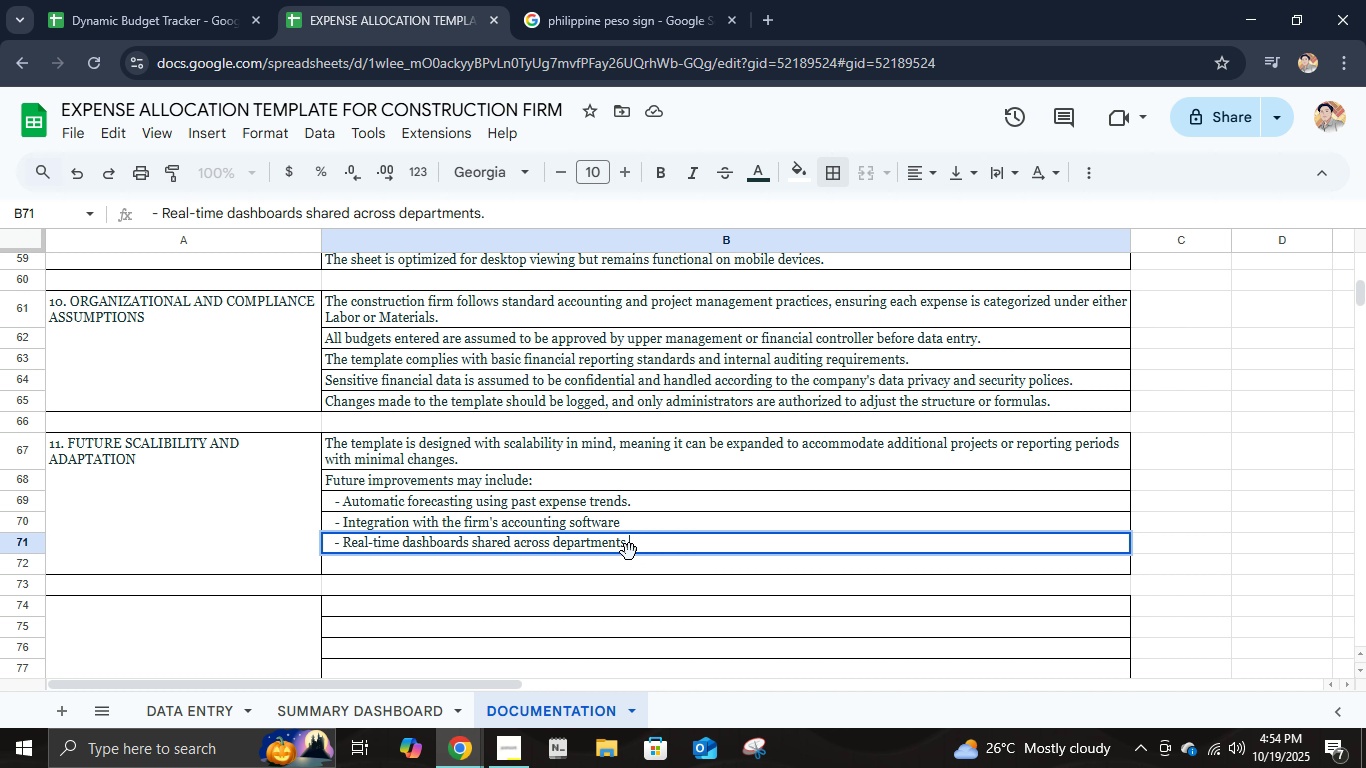 
key(Enter)
 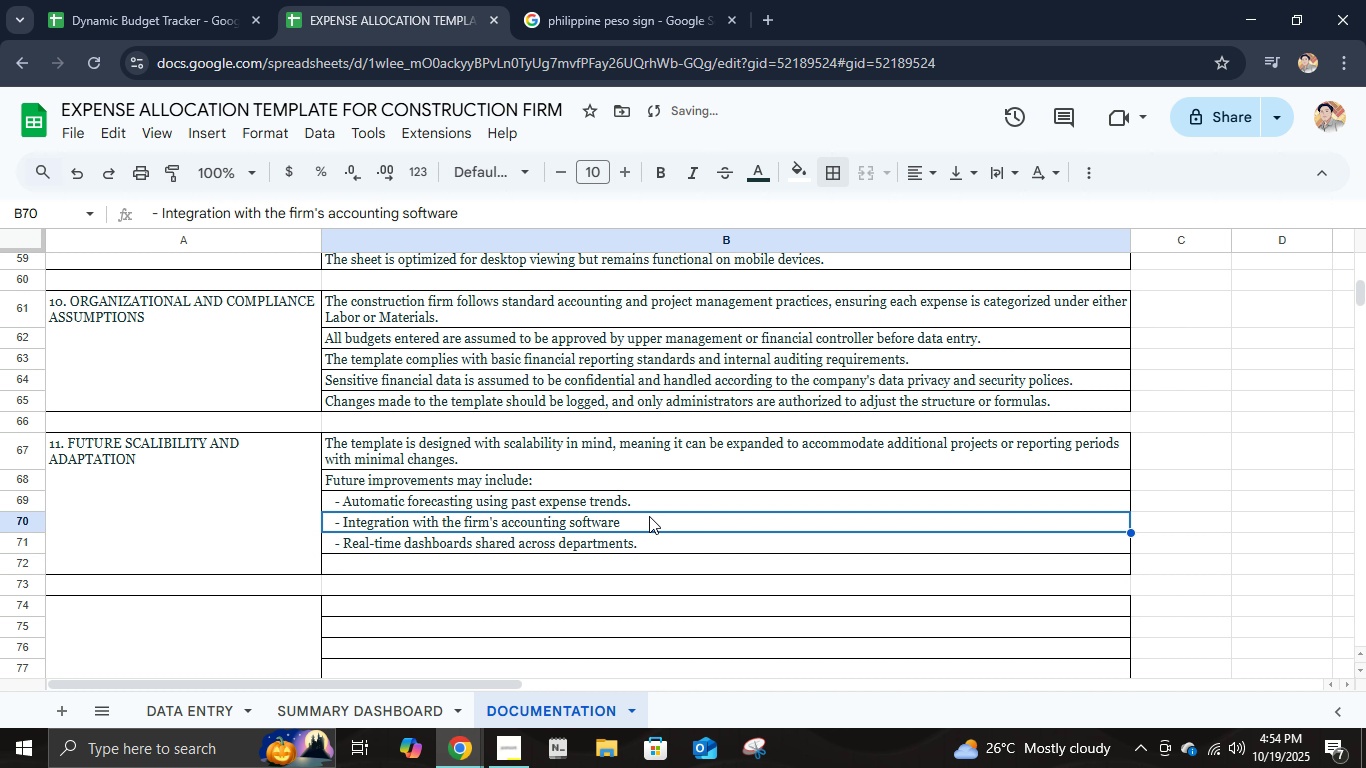 
double_click([649, 516])
 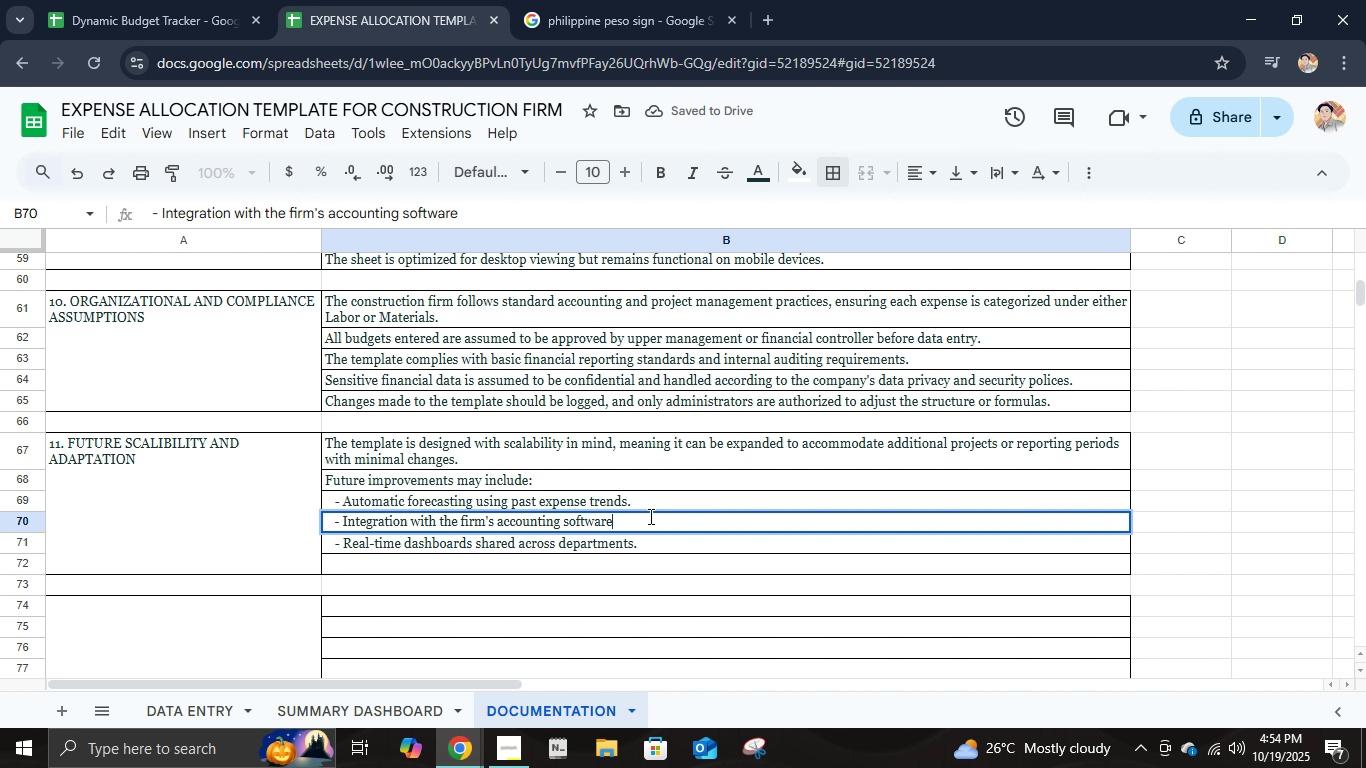 
key(Period)
 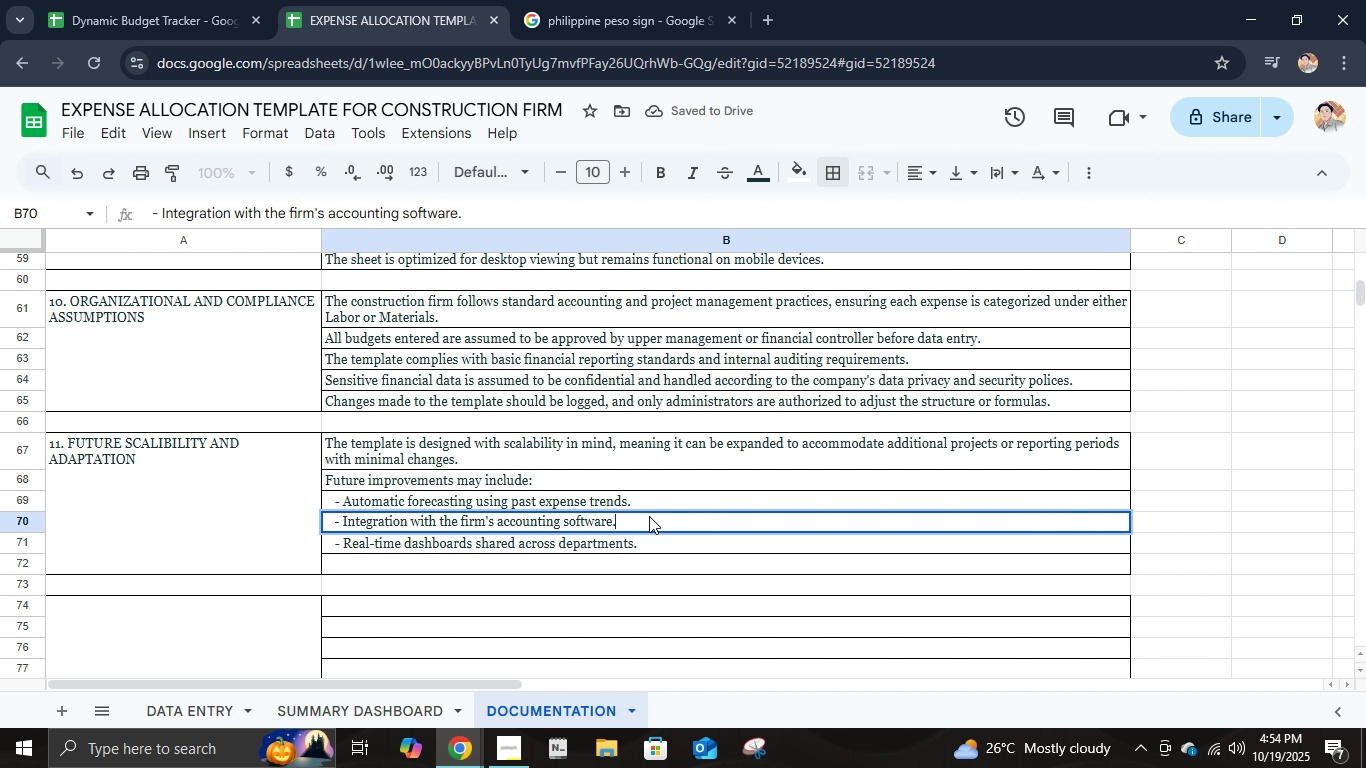 
key(Enter)
 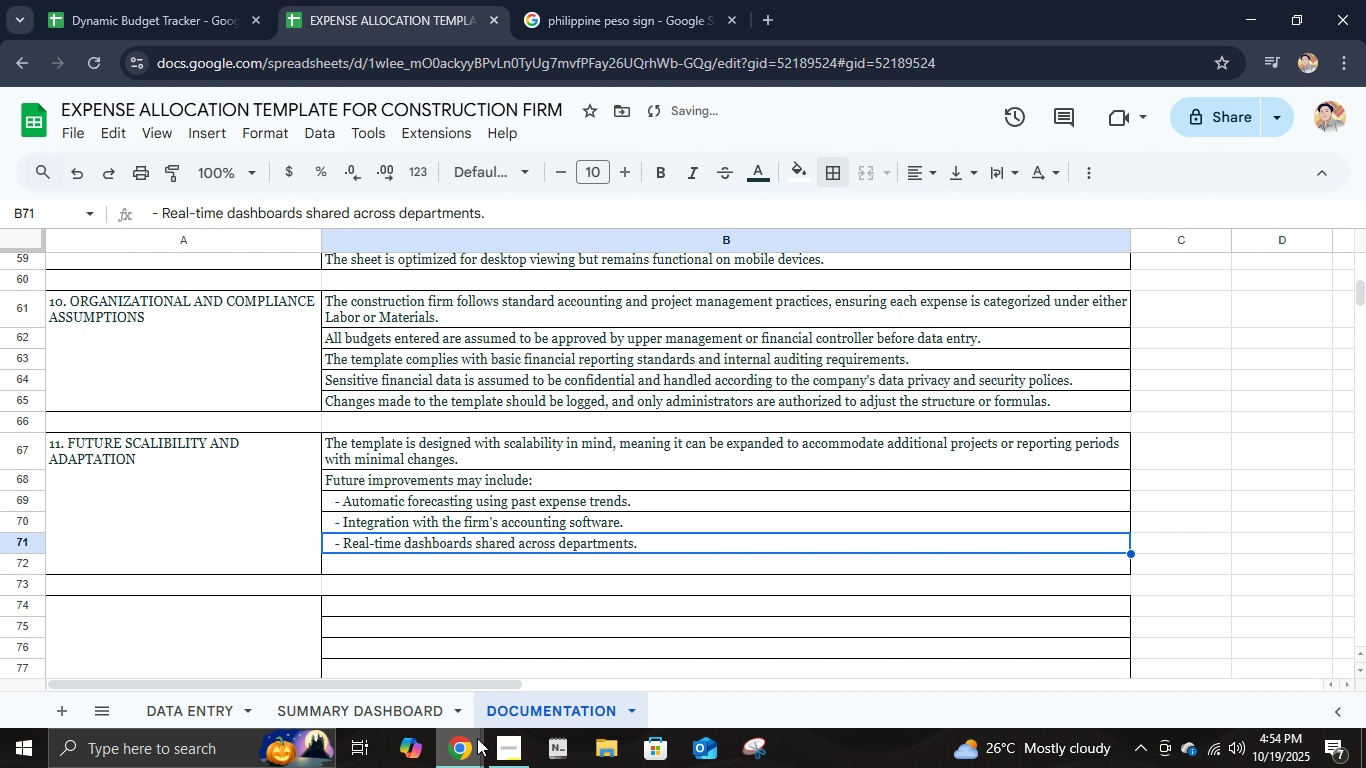 
left_click([467, 746])
 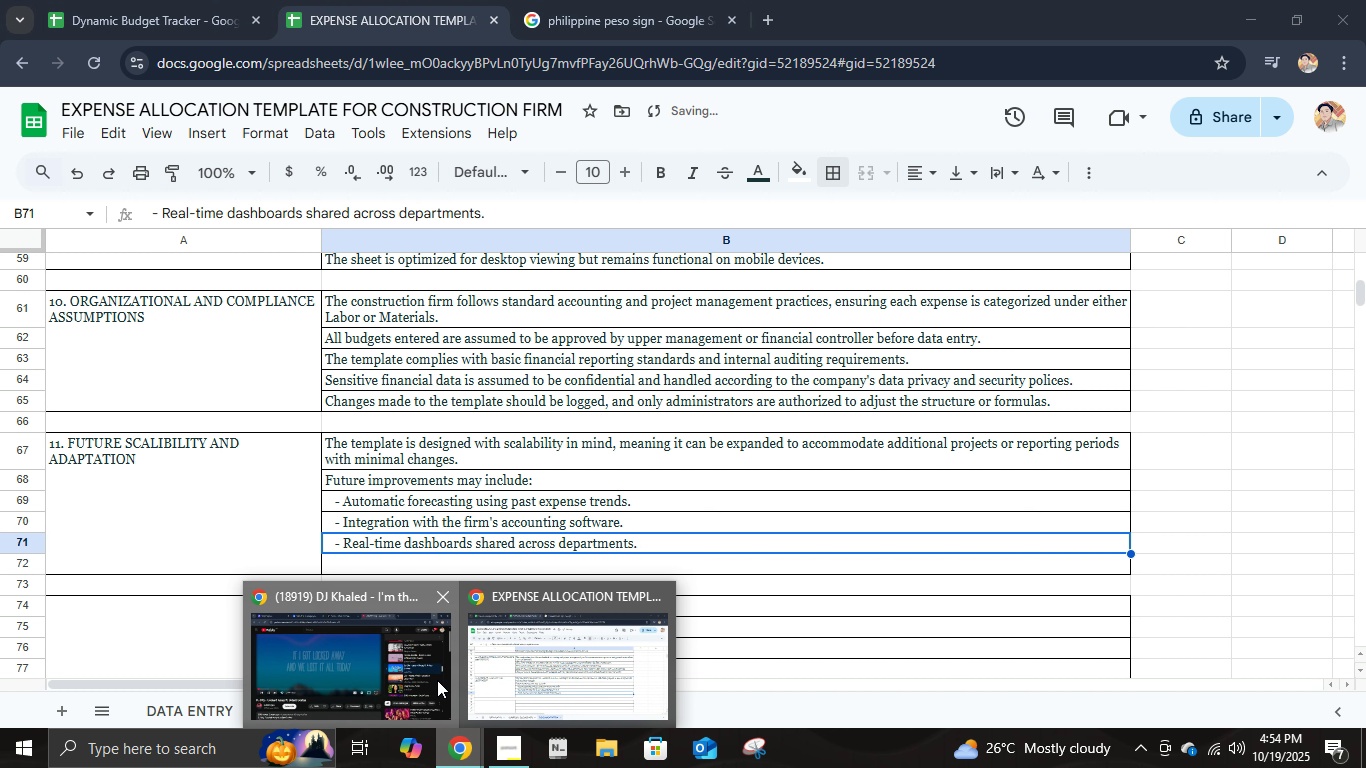 
left_click([437, 680])
 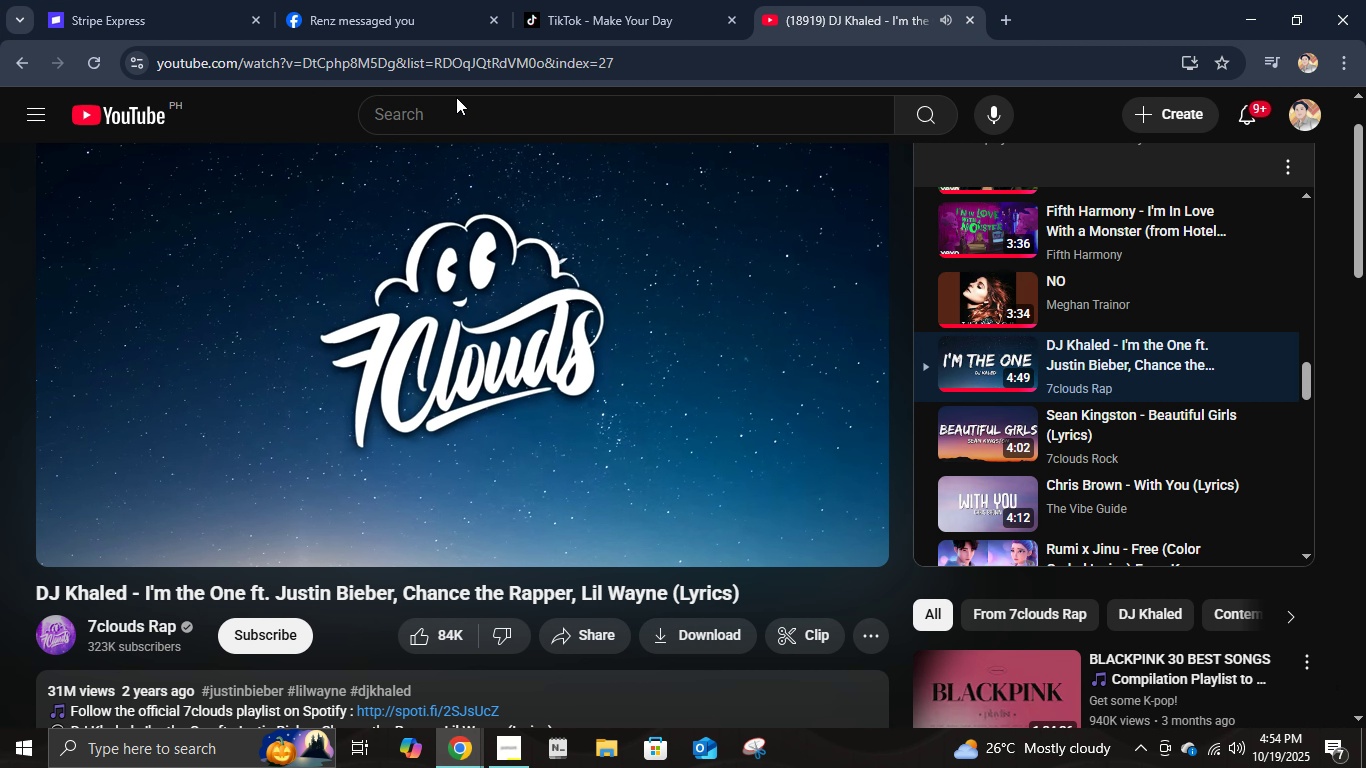 
left_click([459, 103])
 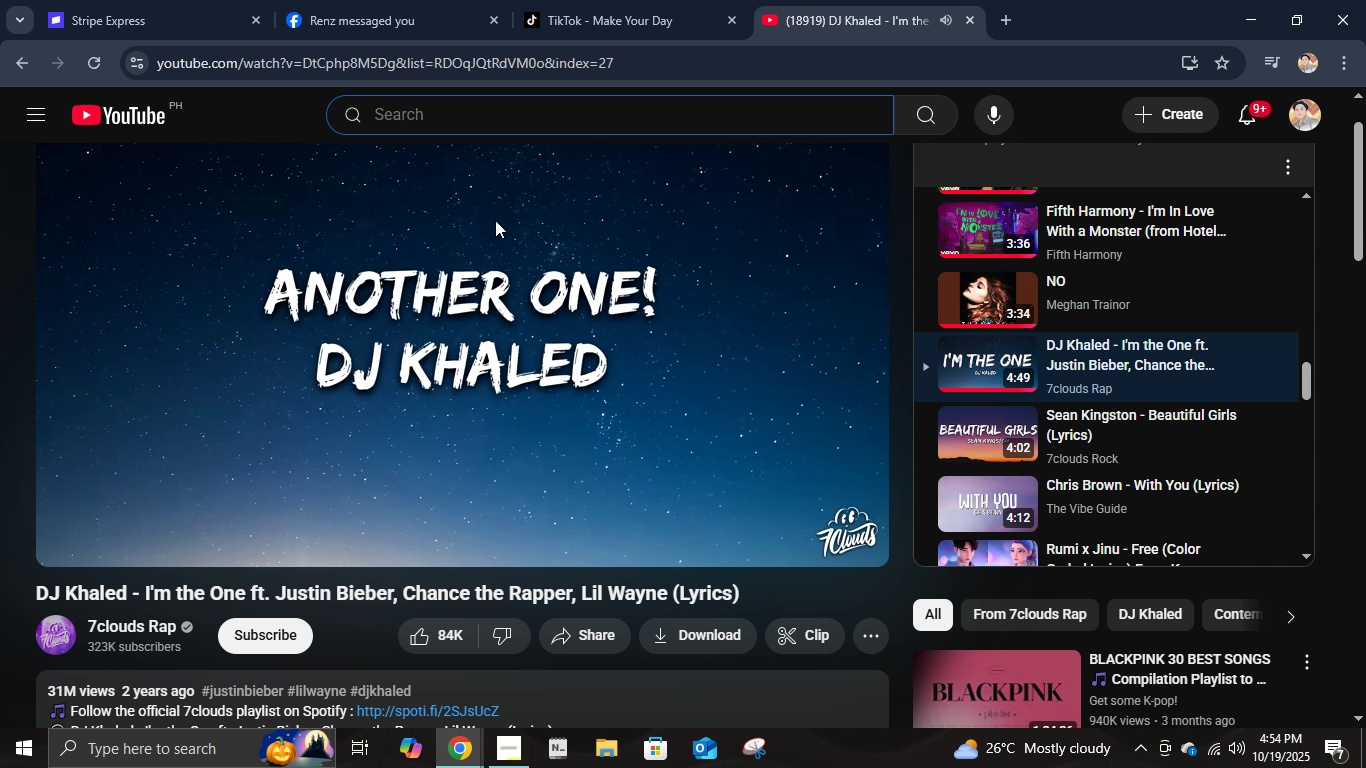 
wait(5.02)
 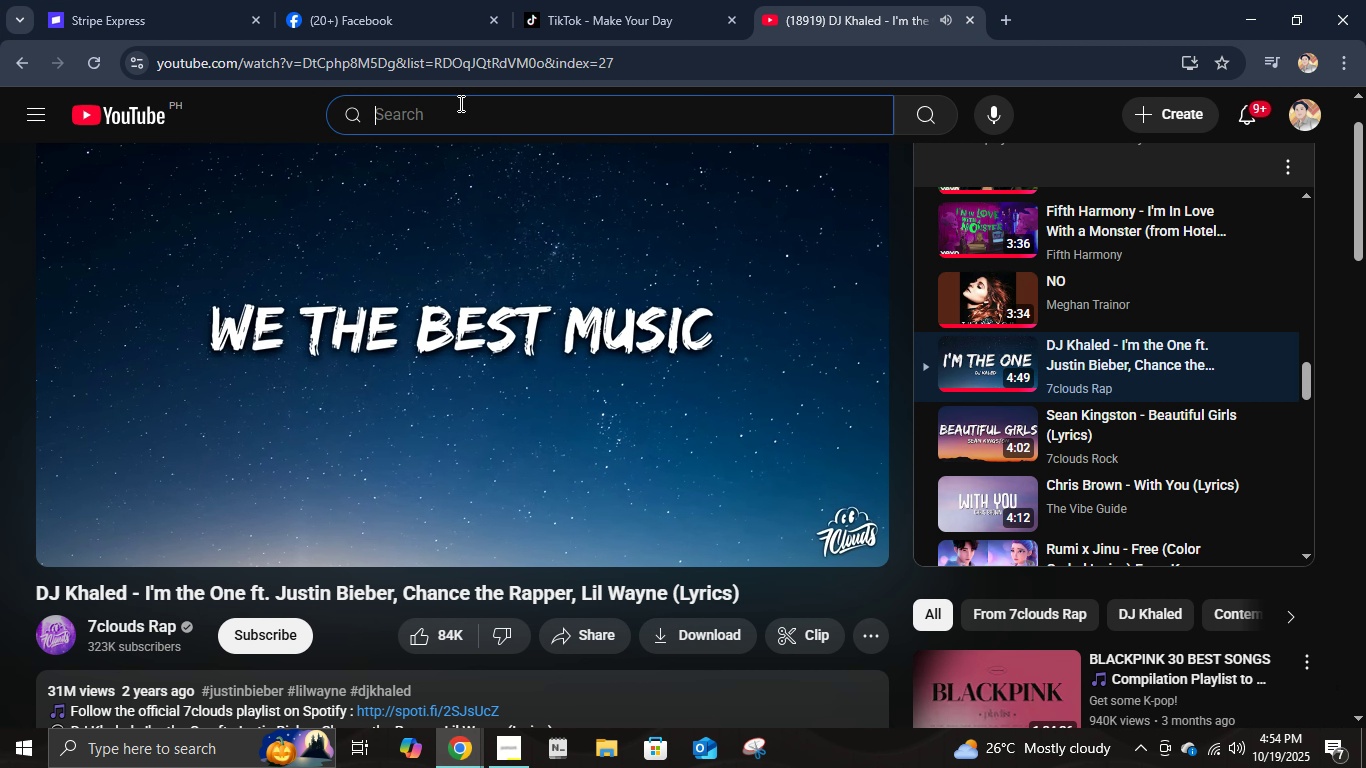 
type(camila cabello)
 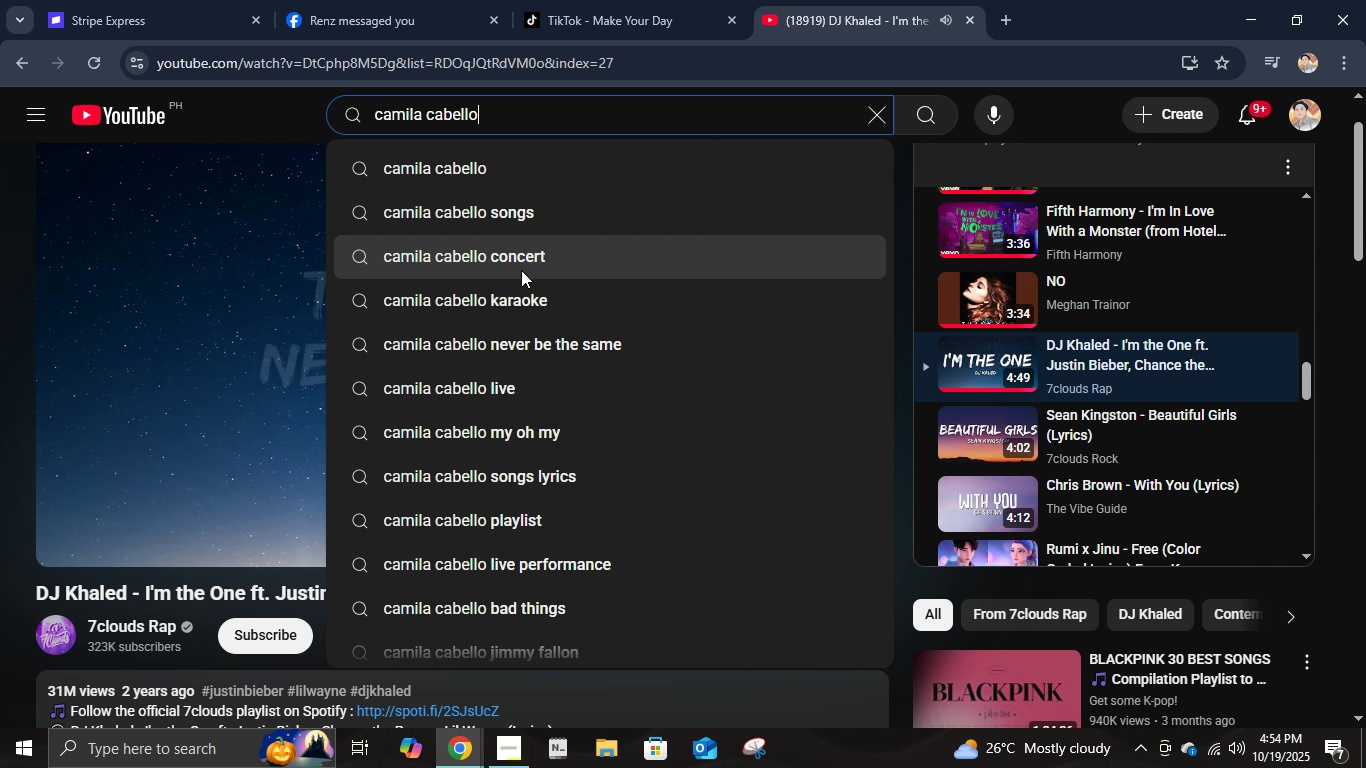 
key(Enter)
 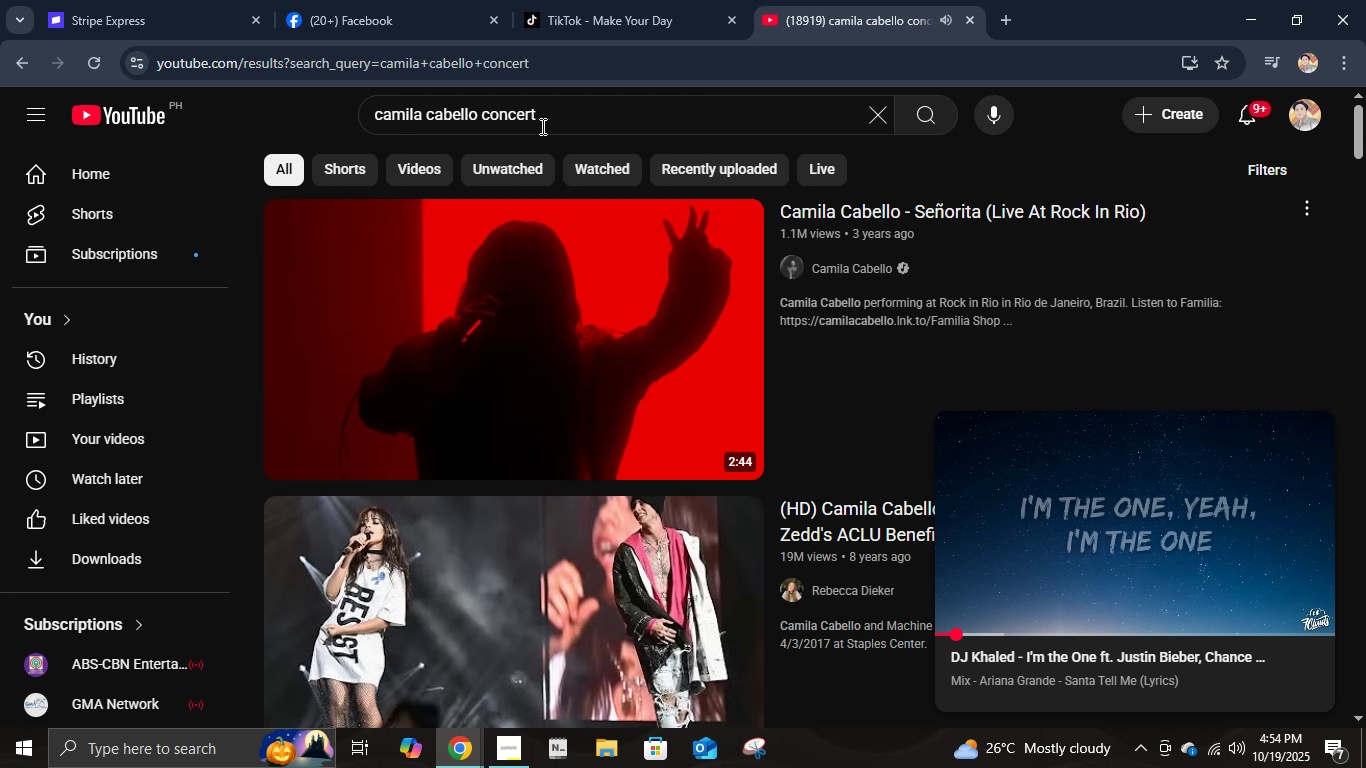 
left_click([545, 121])
 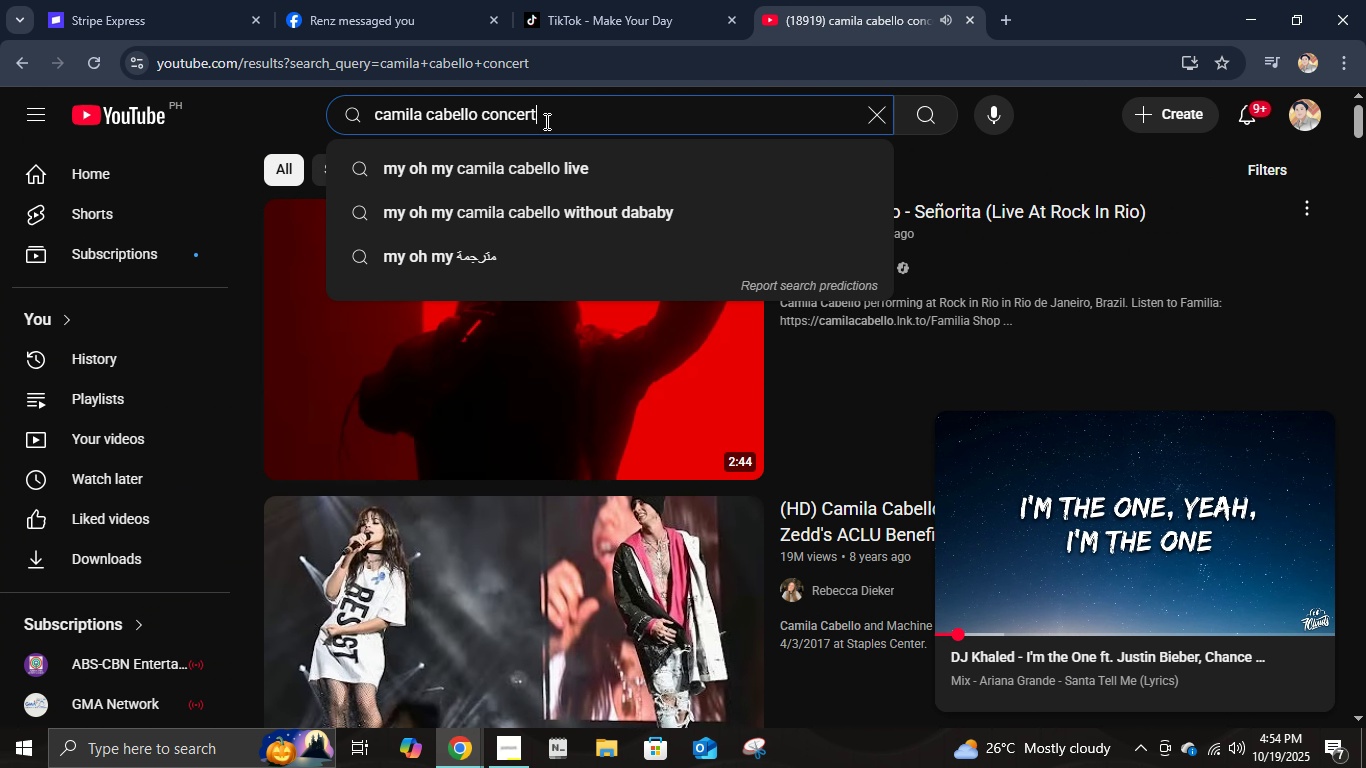 
hold_key(key=Backspace, duration=0.62)
 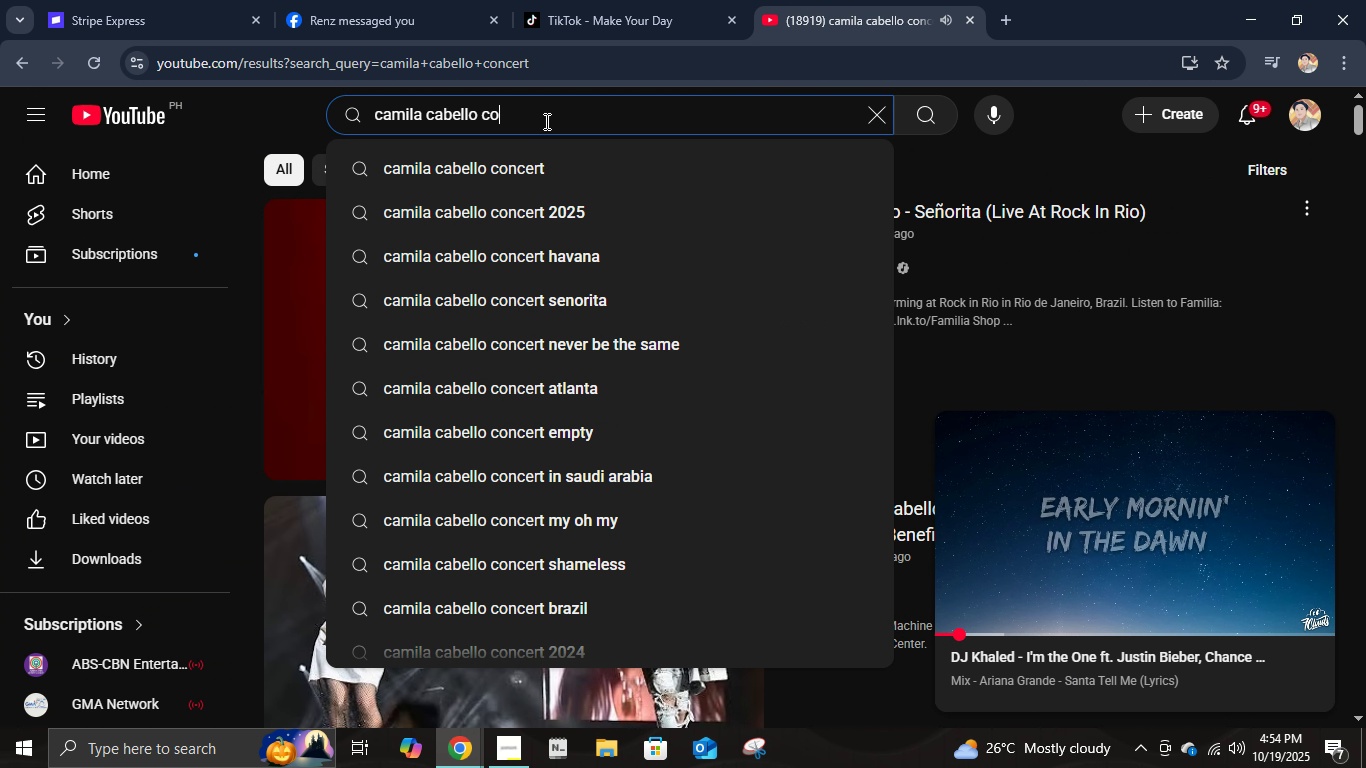 
key(Backspace)
 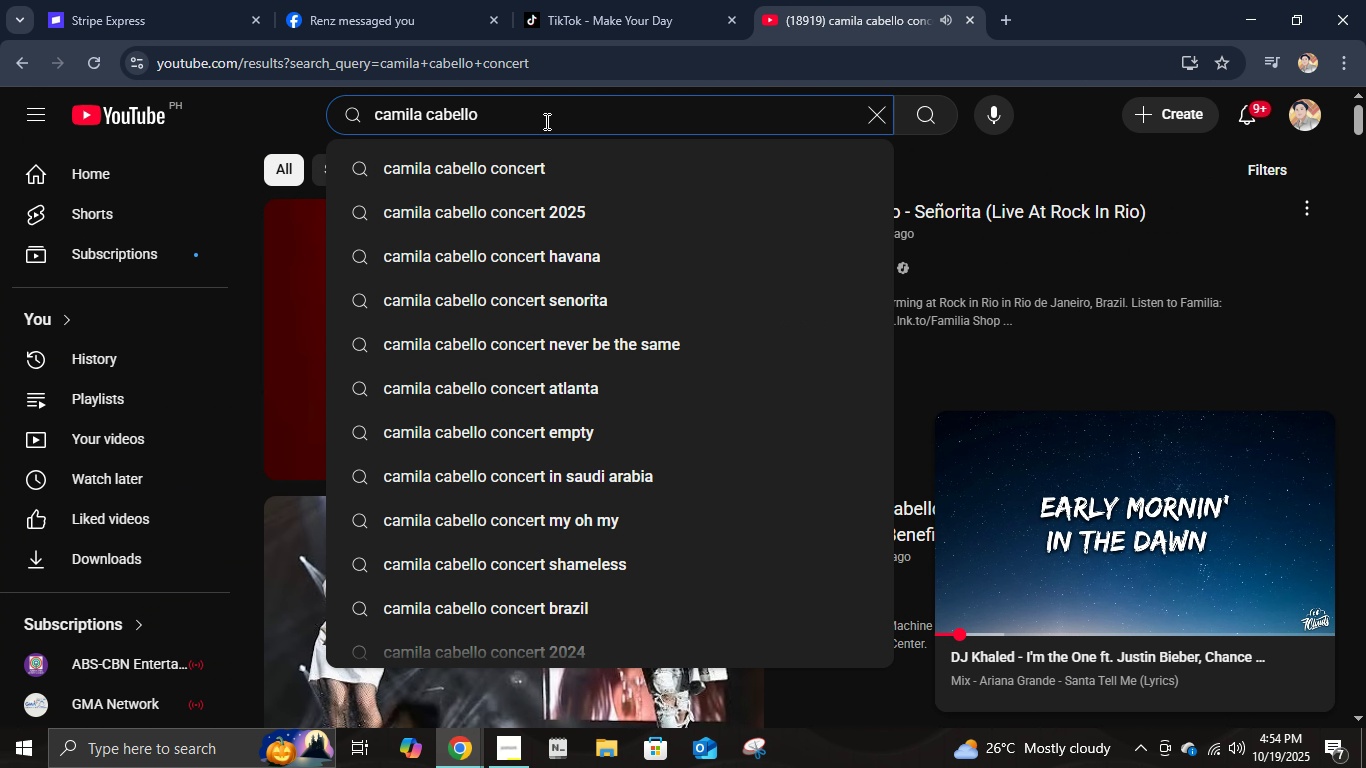 
key(Backspace)
 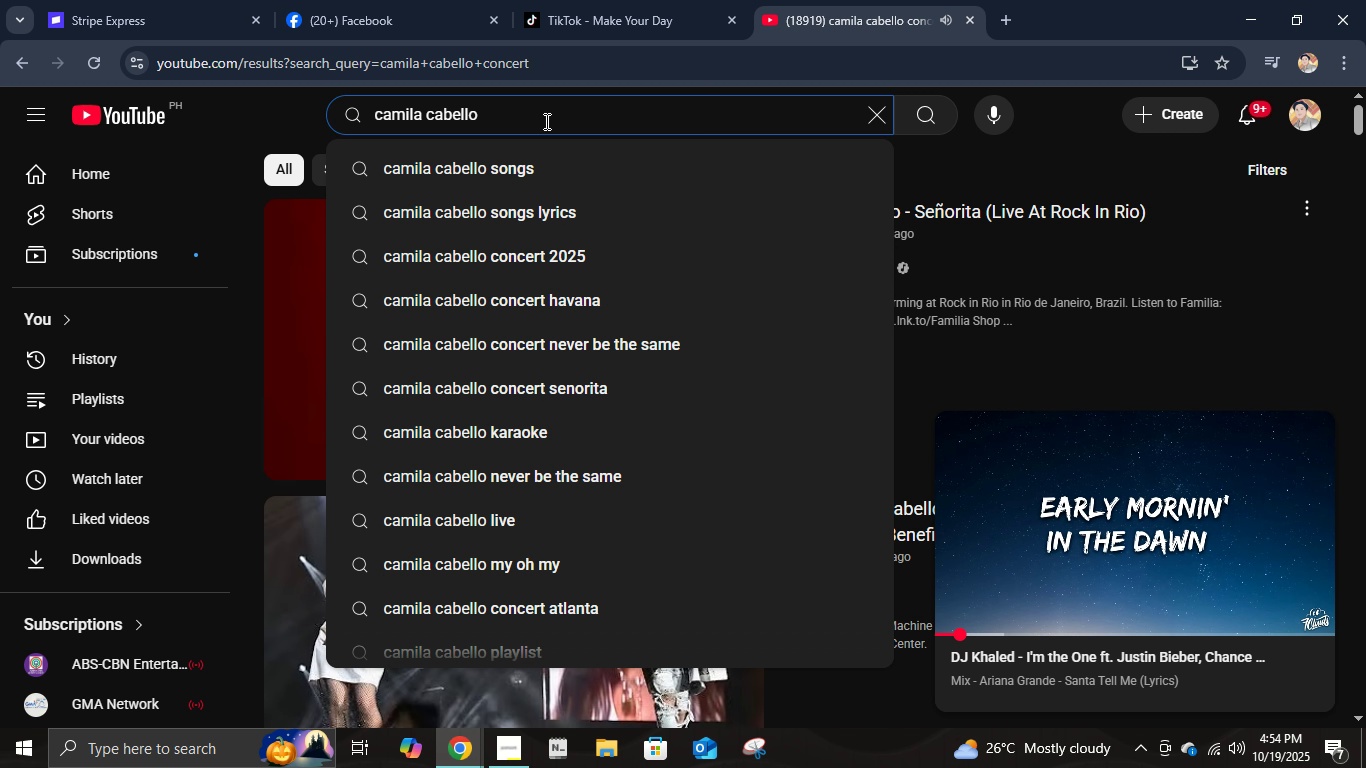 
key(Backspace)
 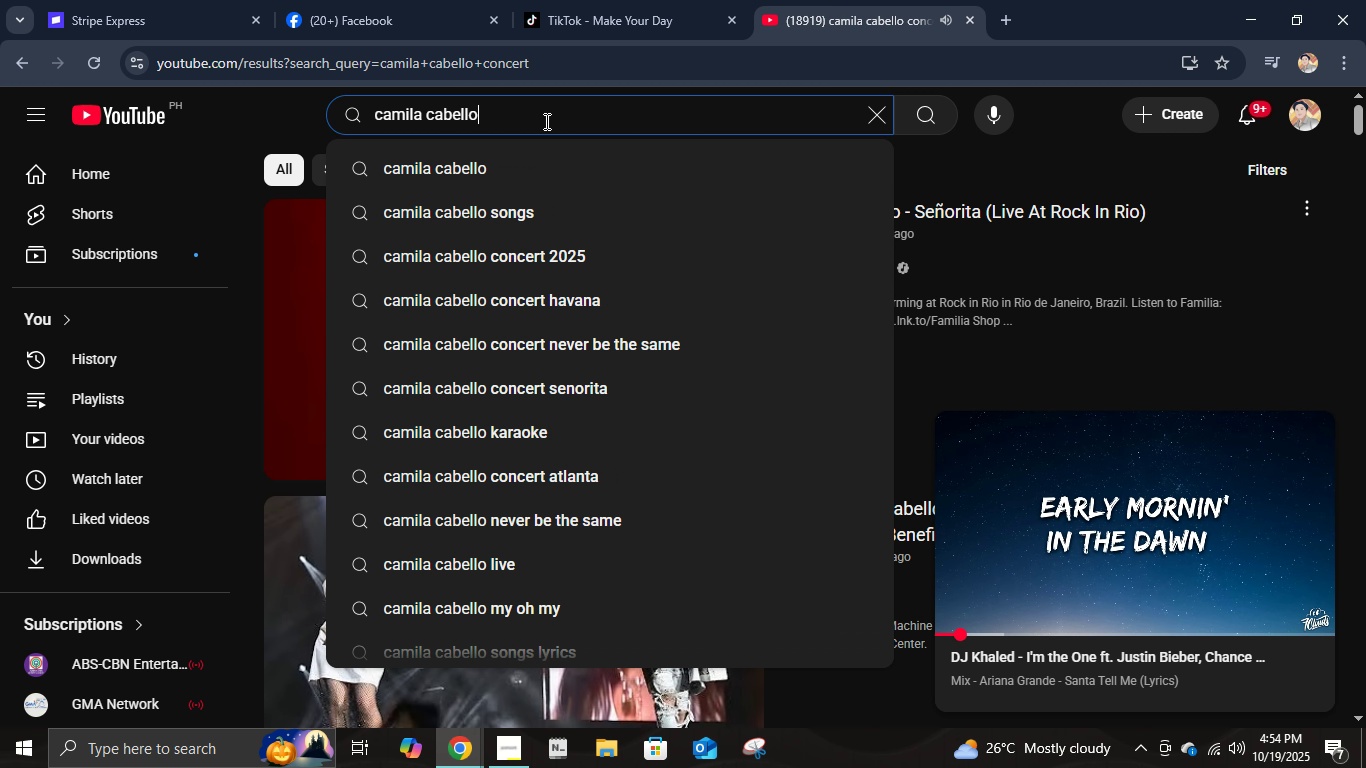 
key(Enter)
 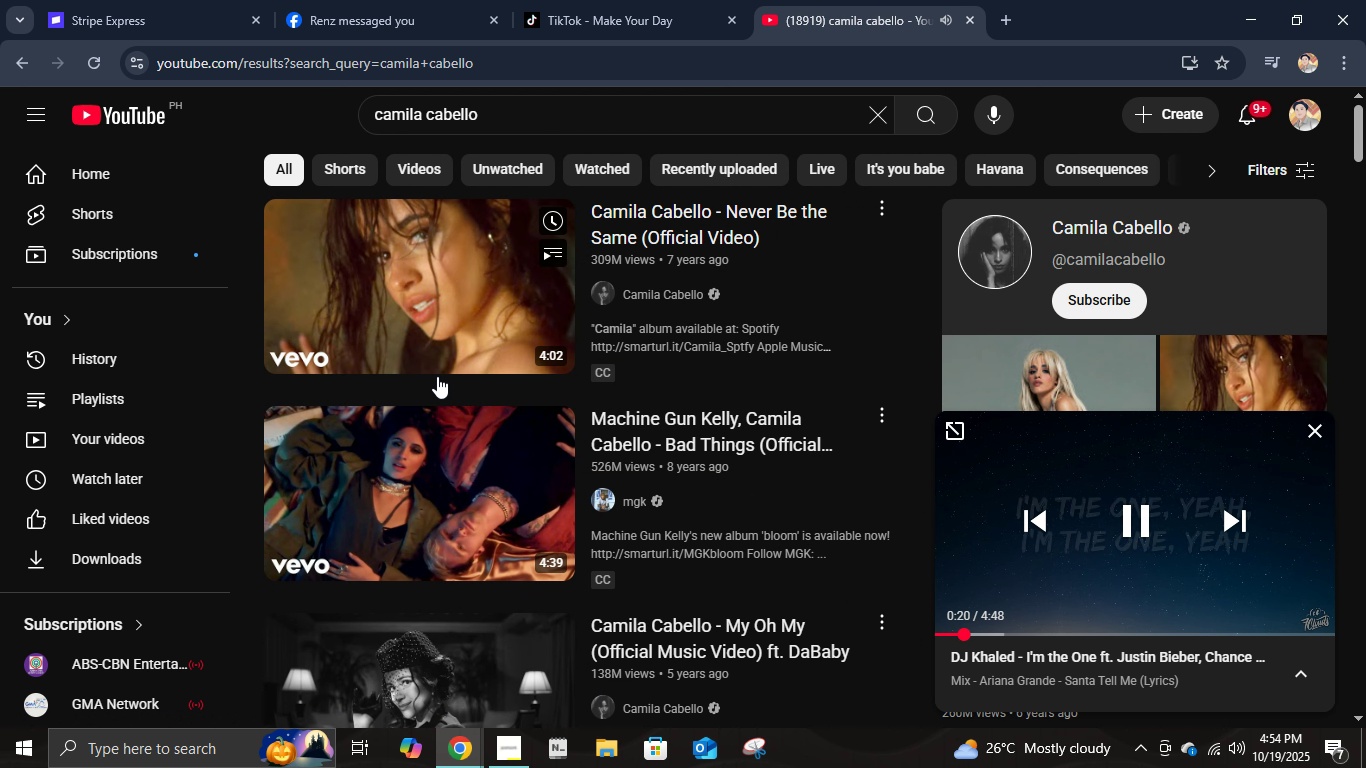 
scroll: coordinate [472, 510], scroll_direction: down, amount: 2.0
 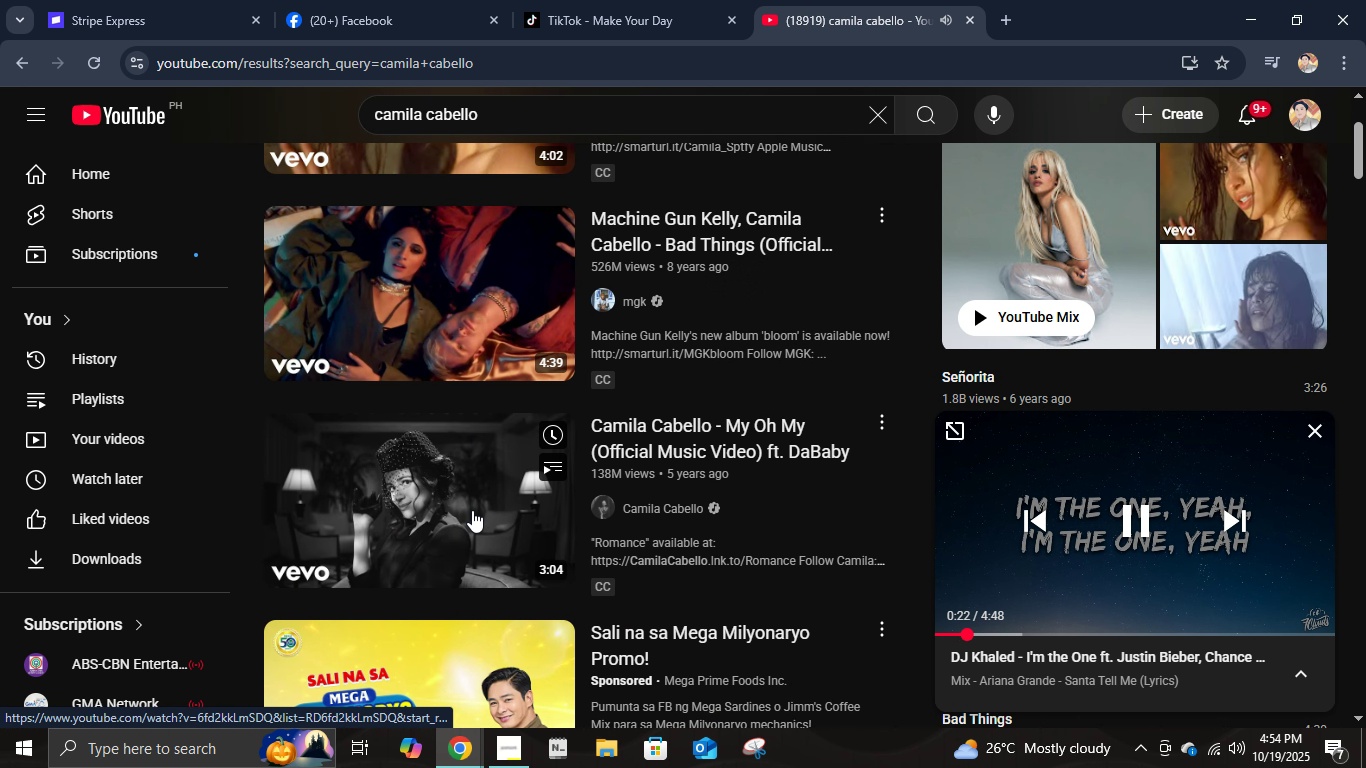 
left_click([472, 510])
 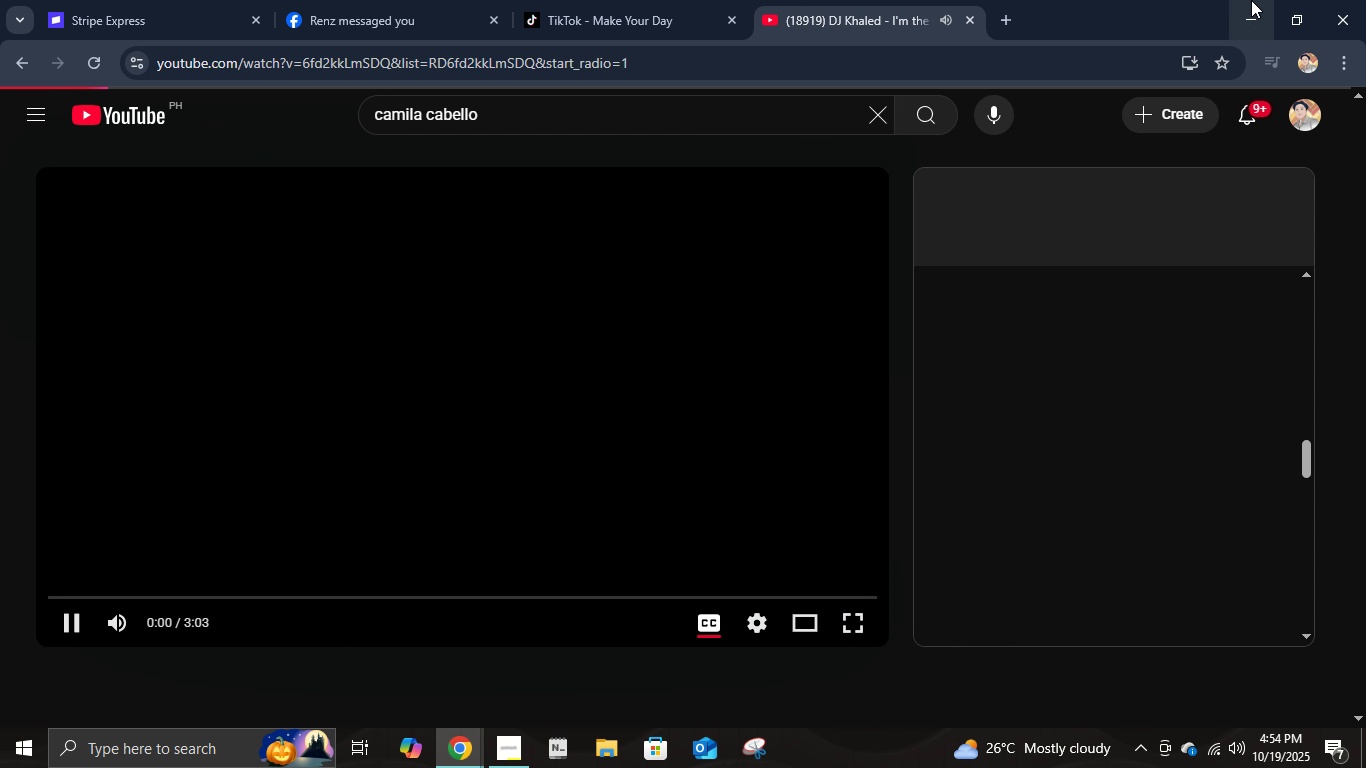 
left_click([1251, 0])
 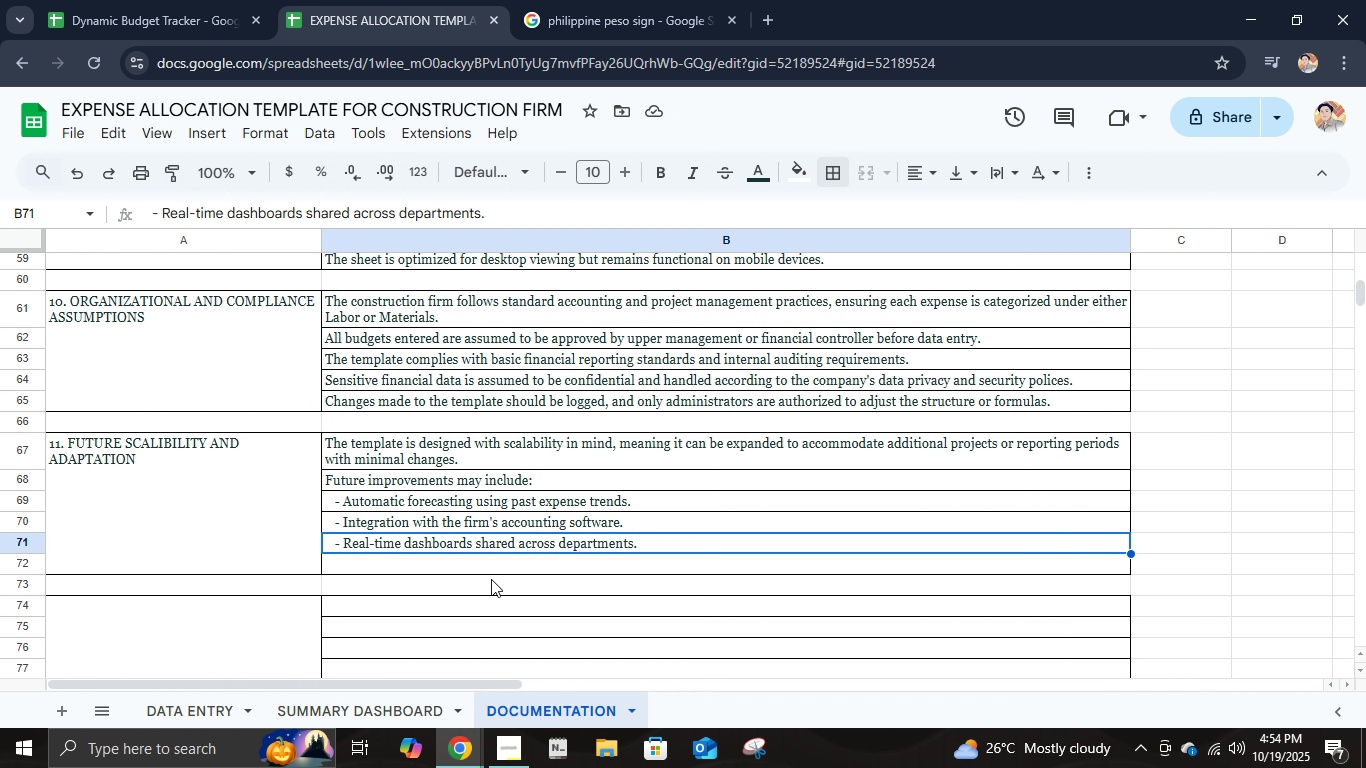 
left_click([493, 578])
 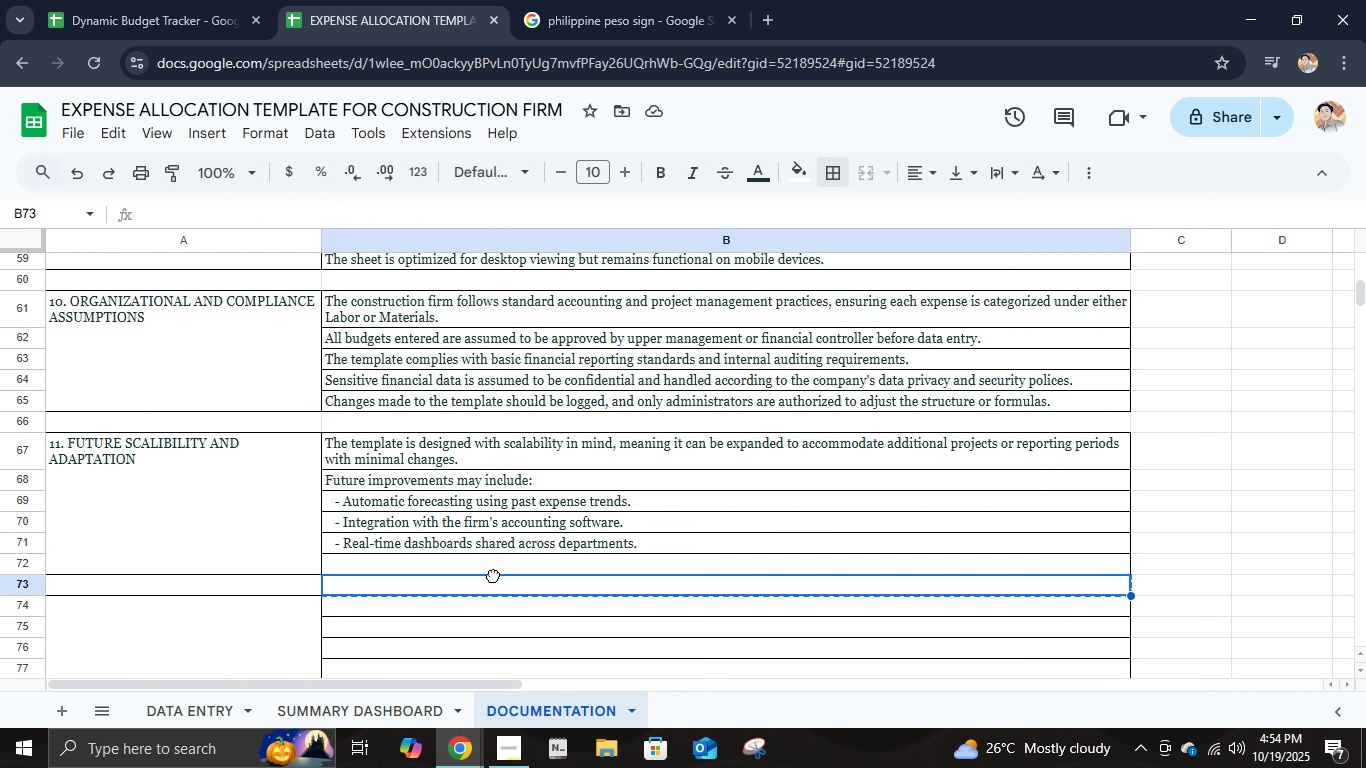 
left_click([493, 575])
 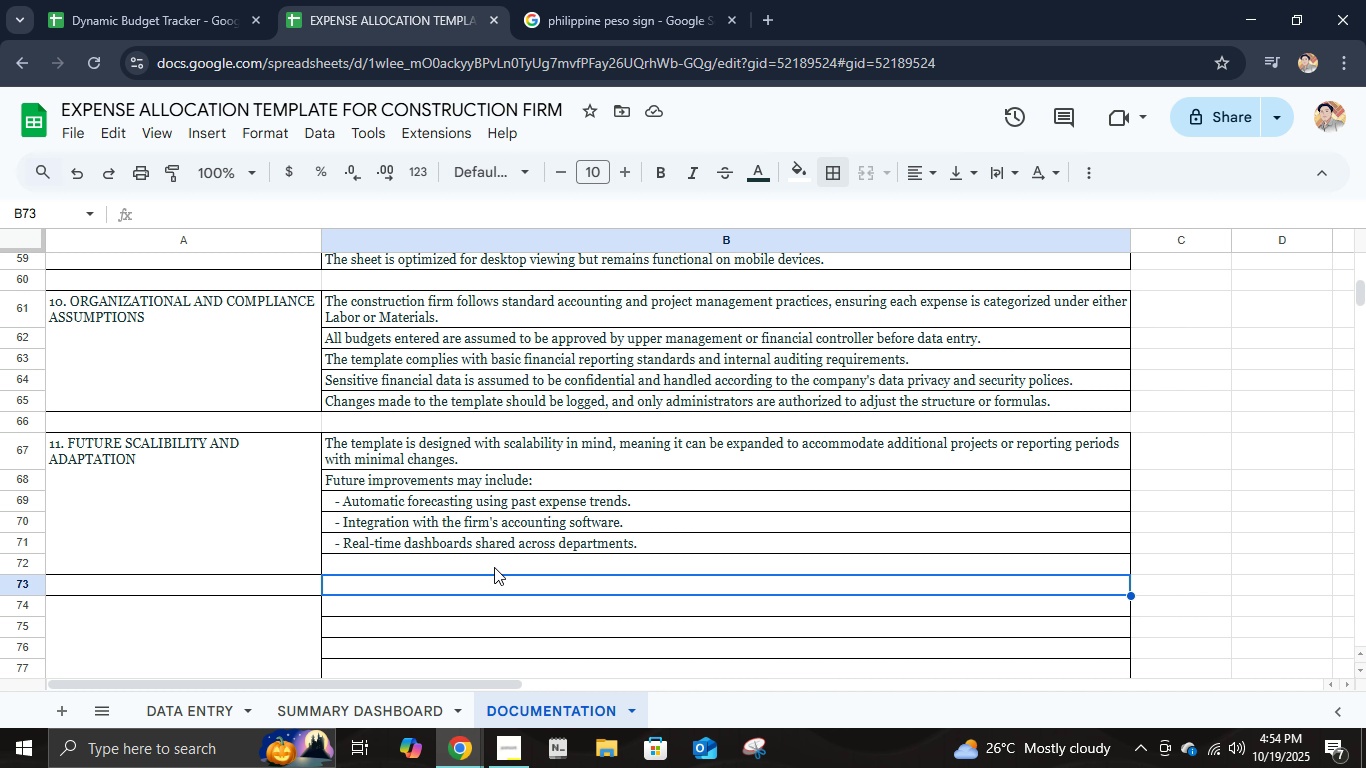 
left_click([494, 567])
 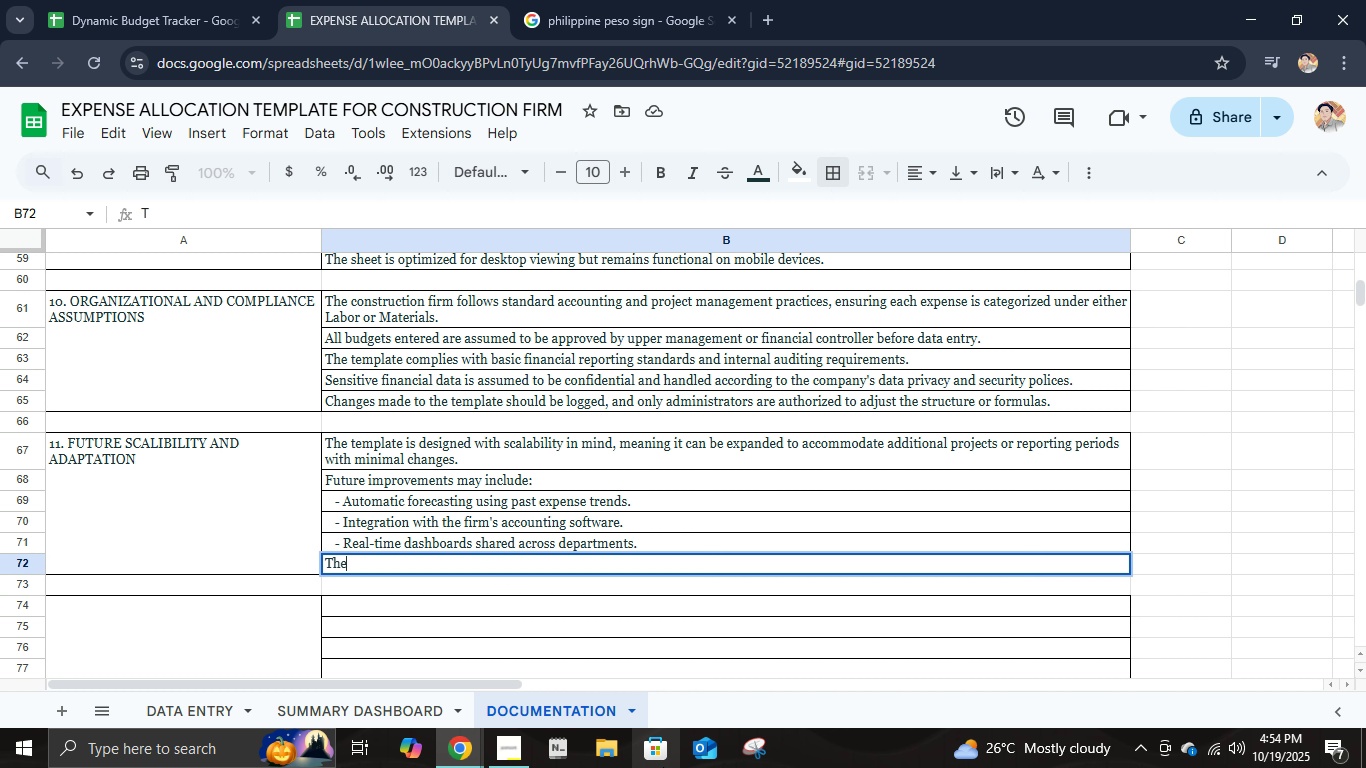 
hold_key(key=ShiftLeft, duration=0.46)
 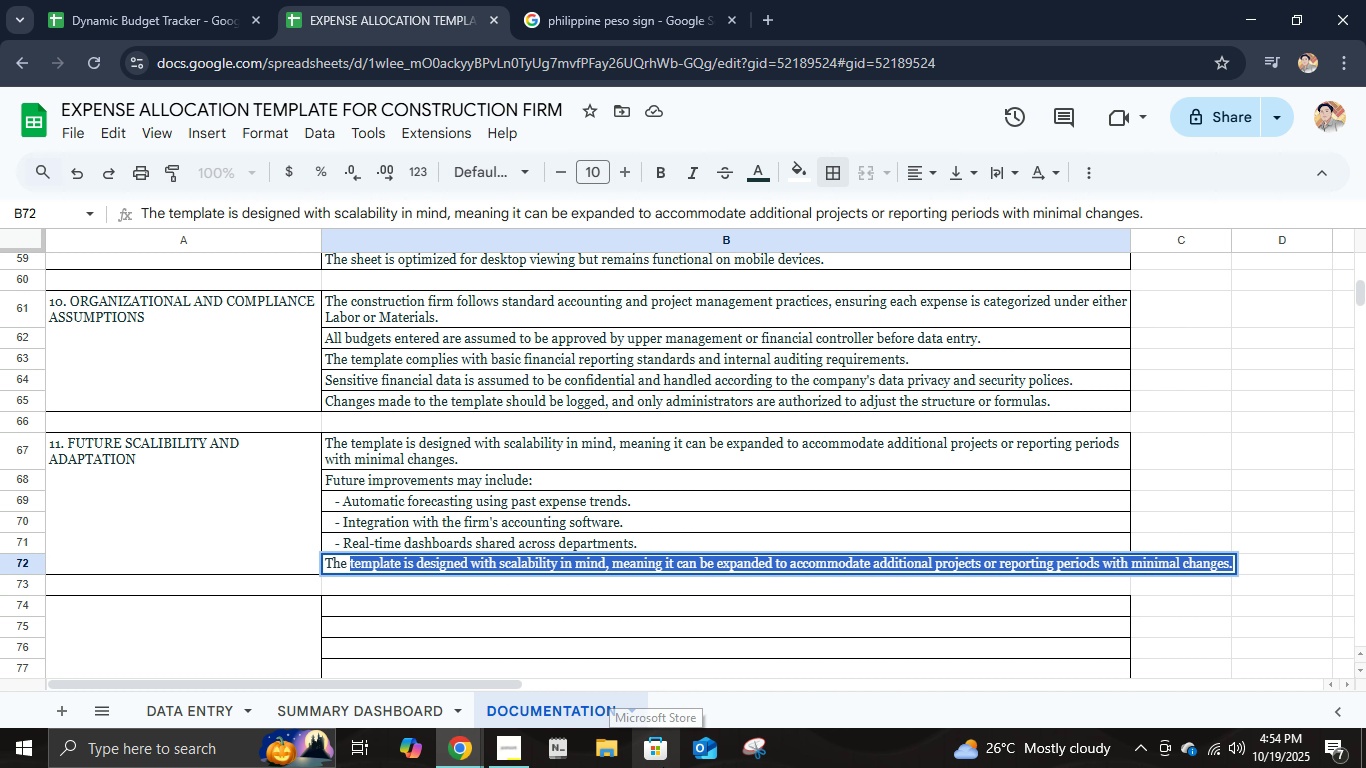 
type(the firm is expected to periodically review and enhance this template to aligh)
key(Backspace)
type(n with evolving financial and operational needs.)
 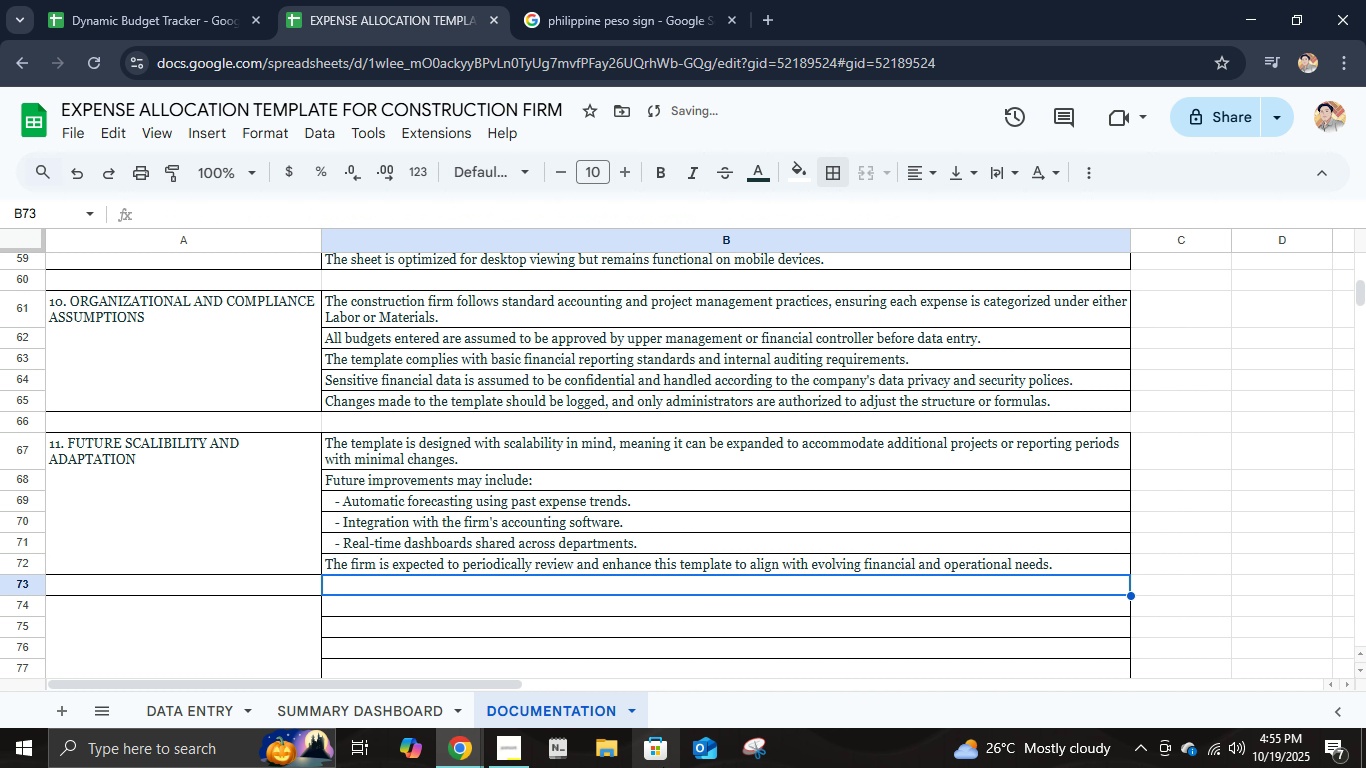 
key(Enter)
 